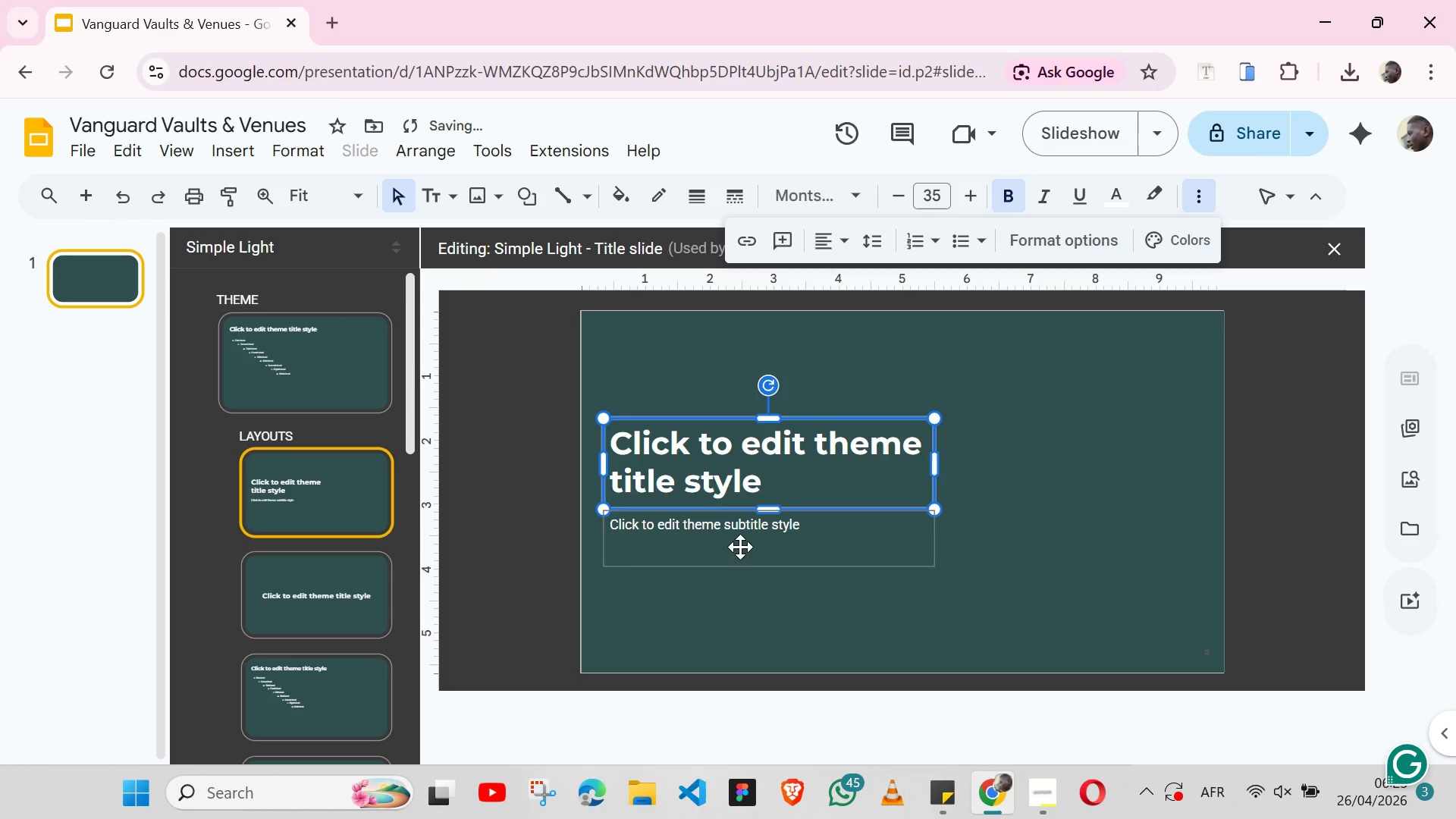 
key(ArrowUp)
 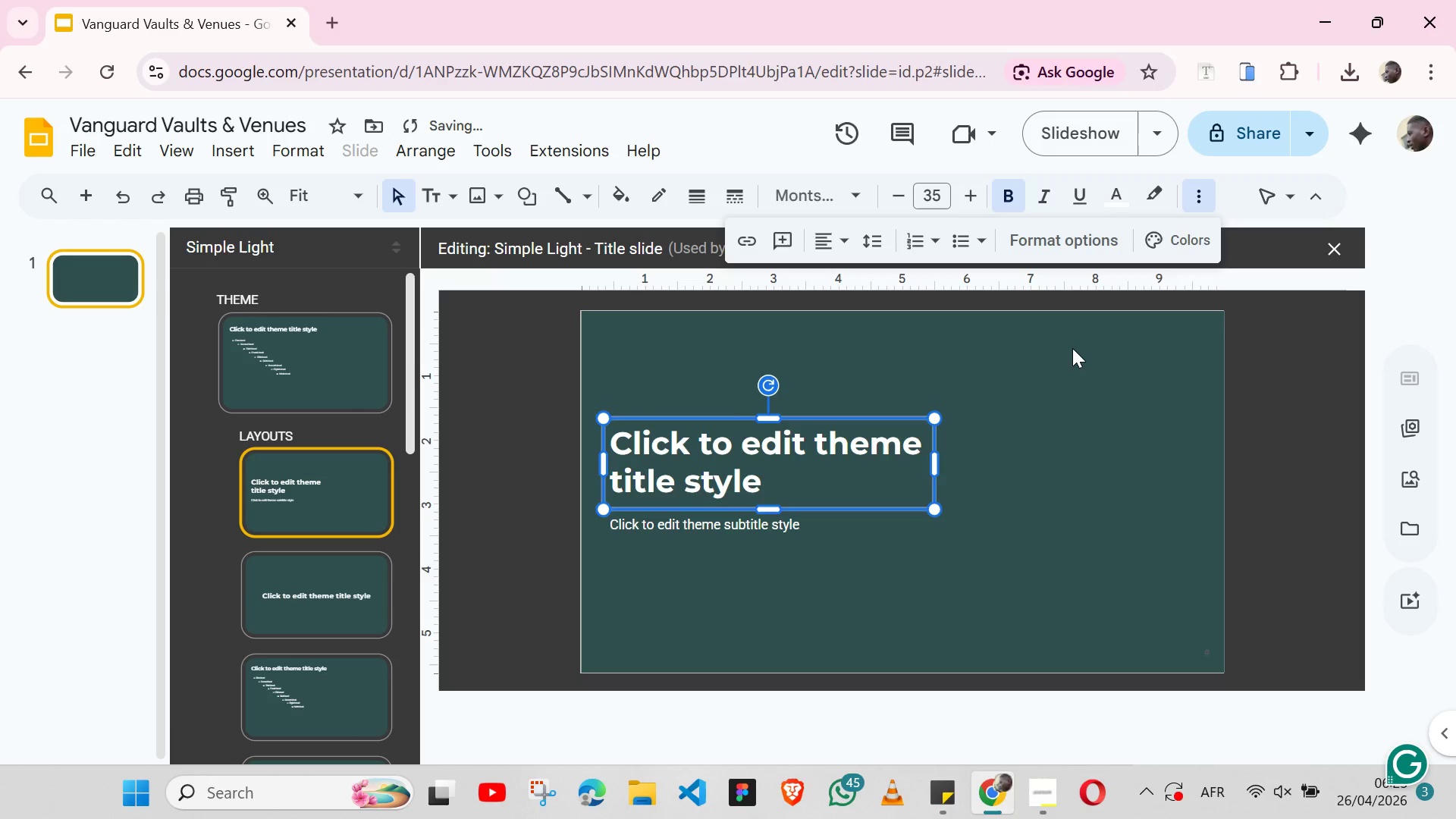 
left_click([1072, 348])
 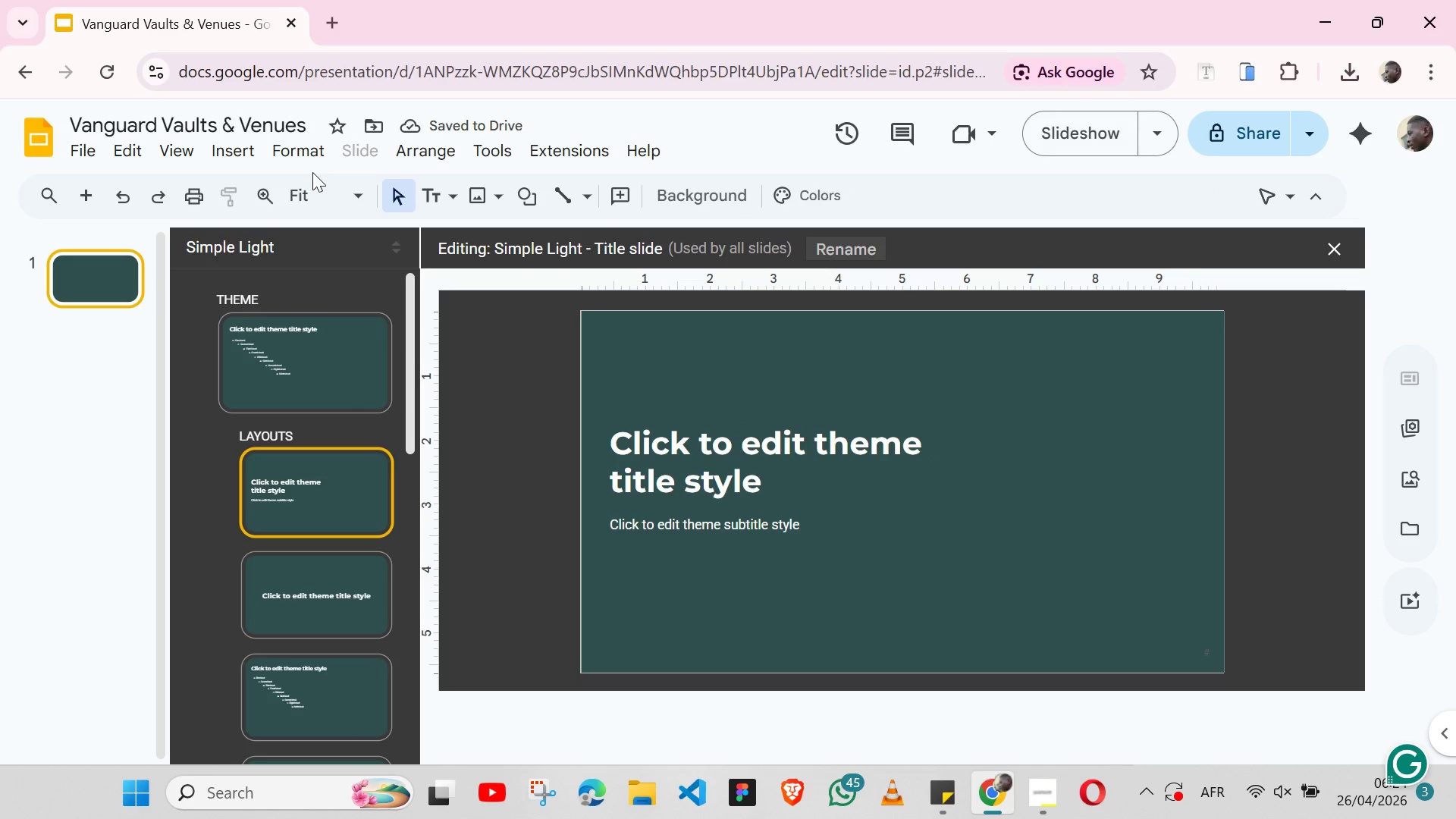 
left_click([246, 156])
 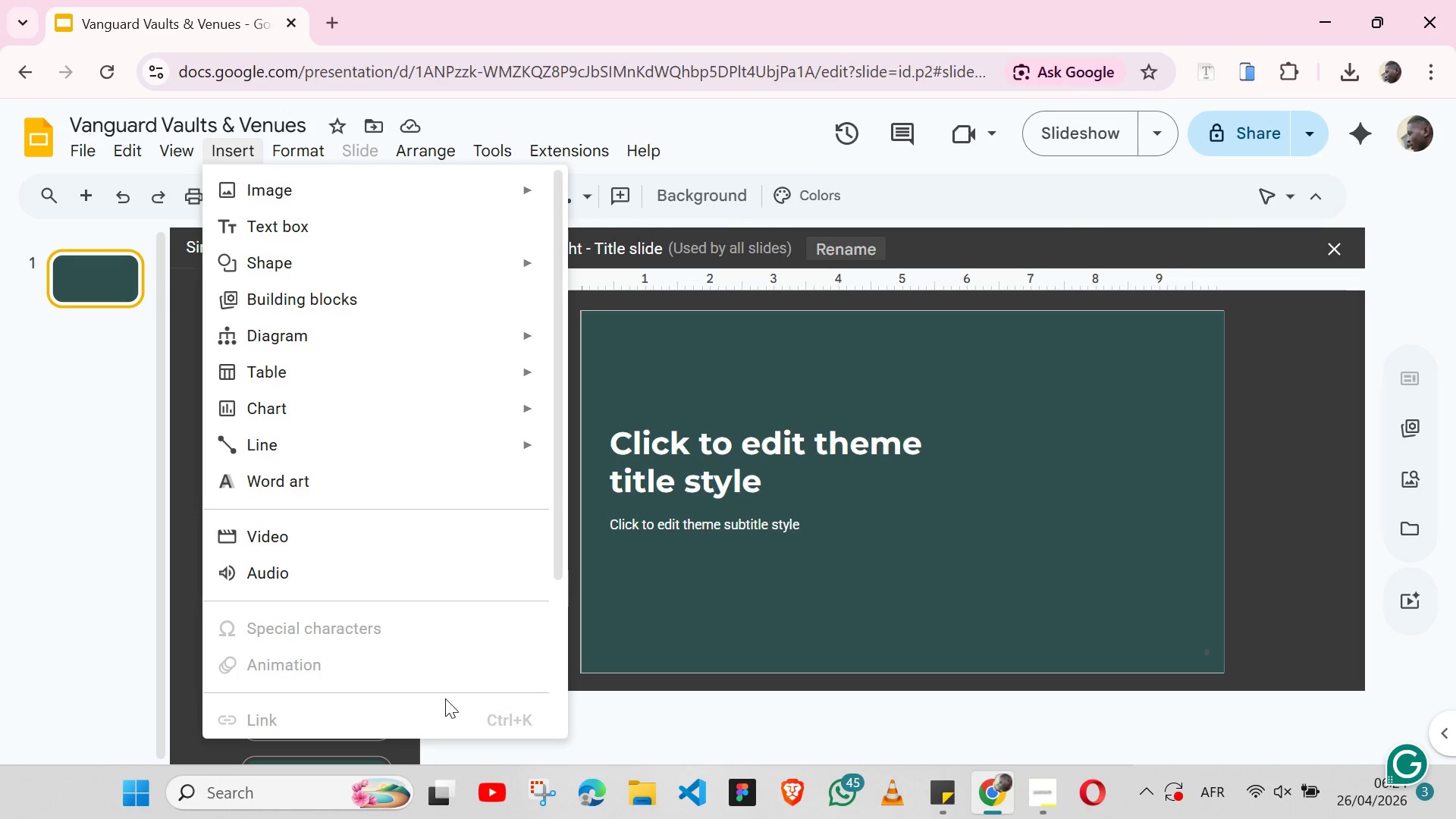 
mouse_move([453, 609])
 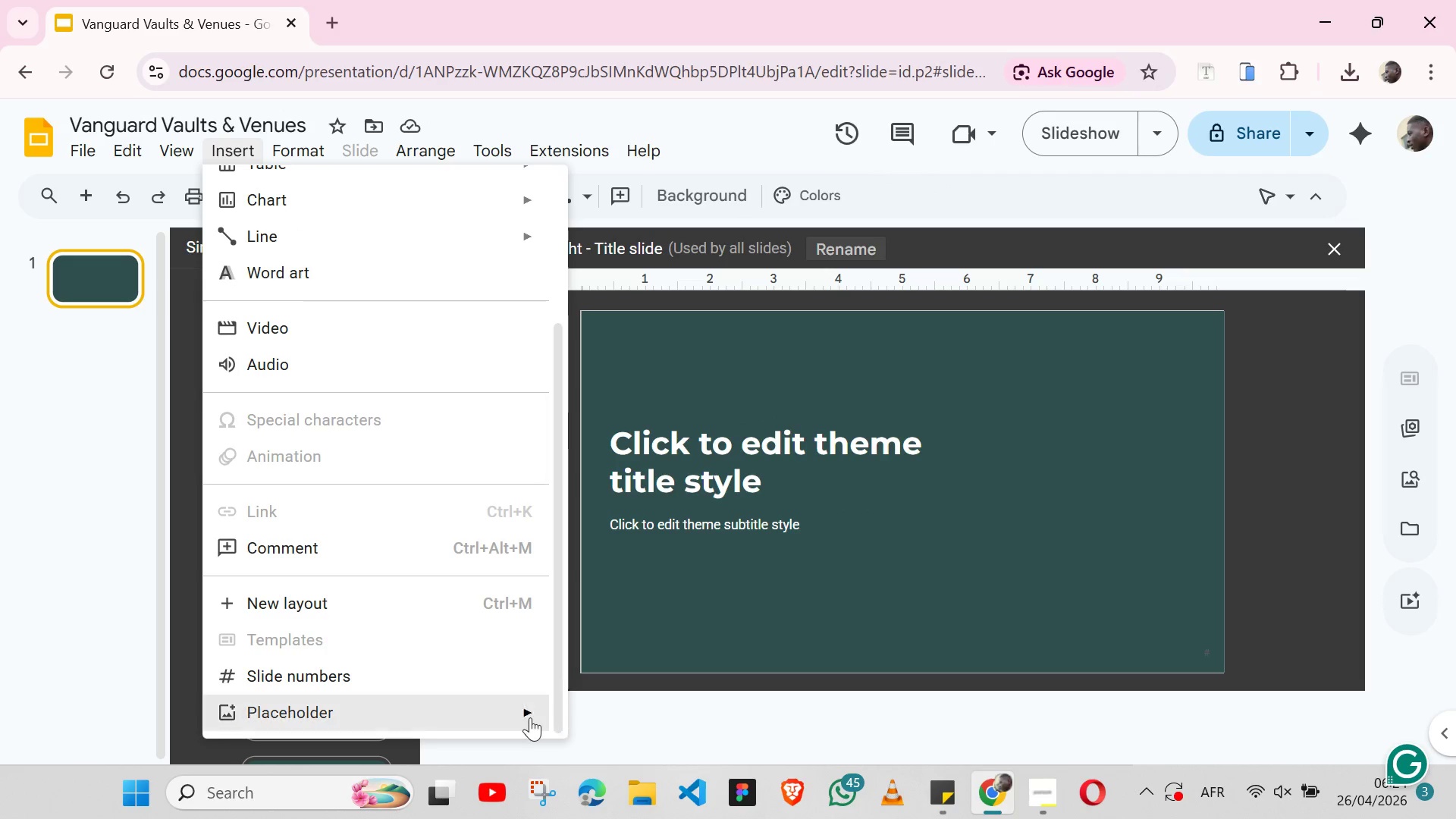 
mouse_move([554, 716])
 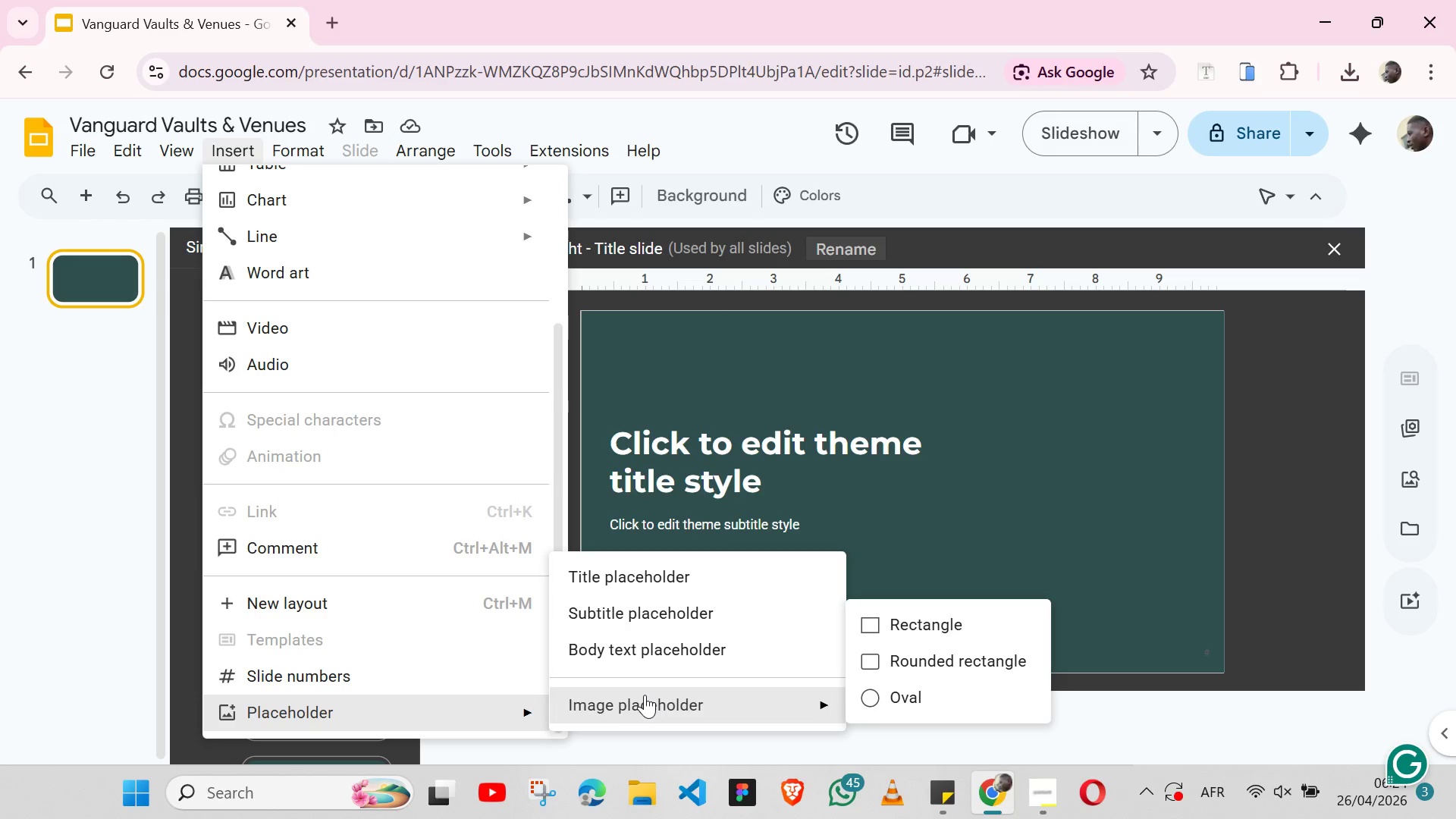 
left_click([645, 695])
 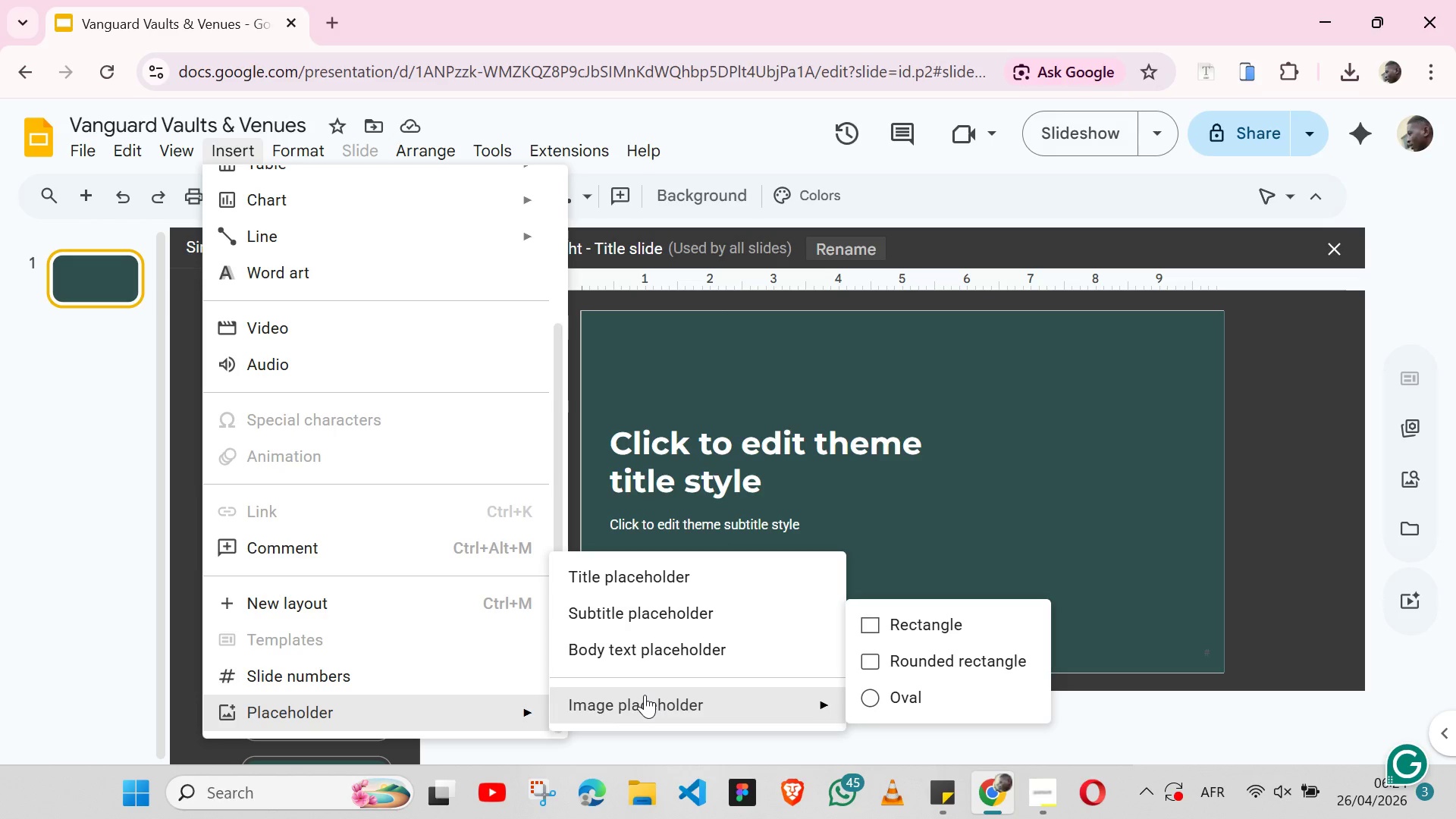 
wait(5.17)
 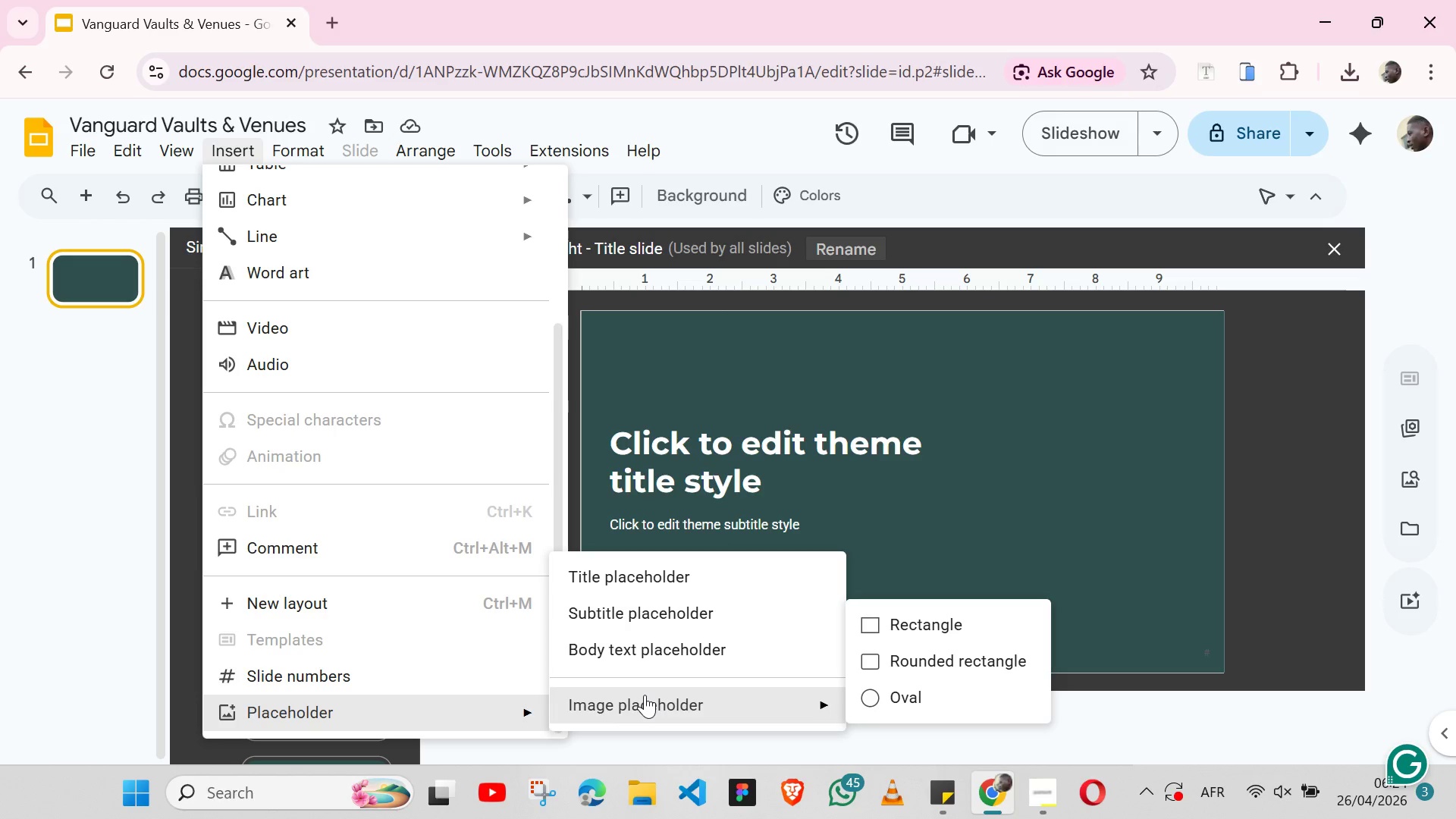 
left_click([941, 626])
 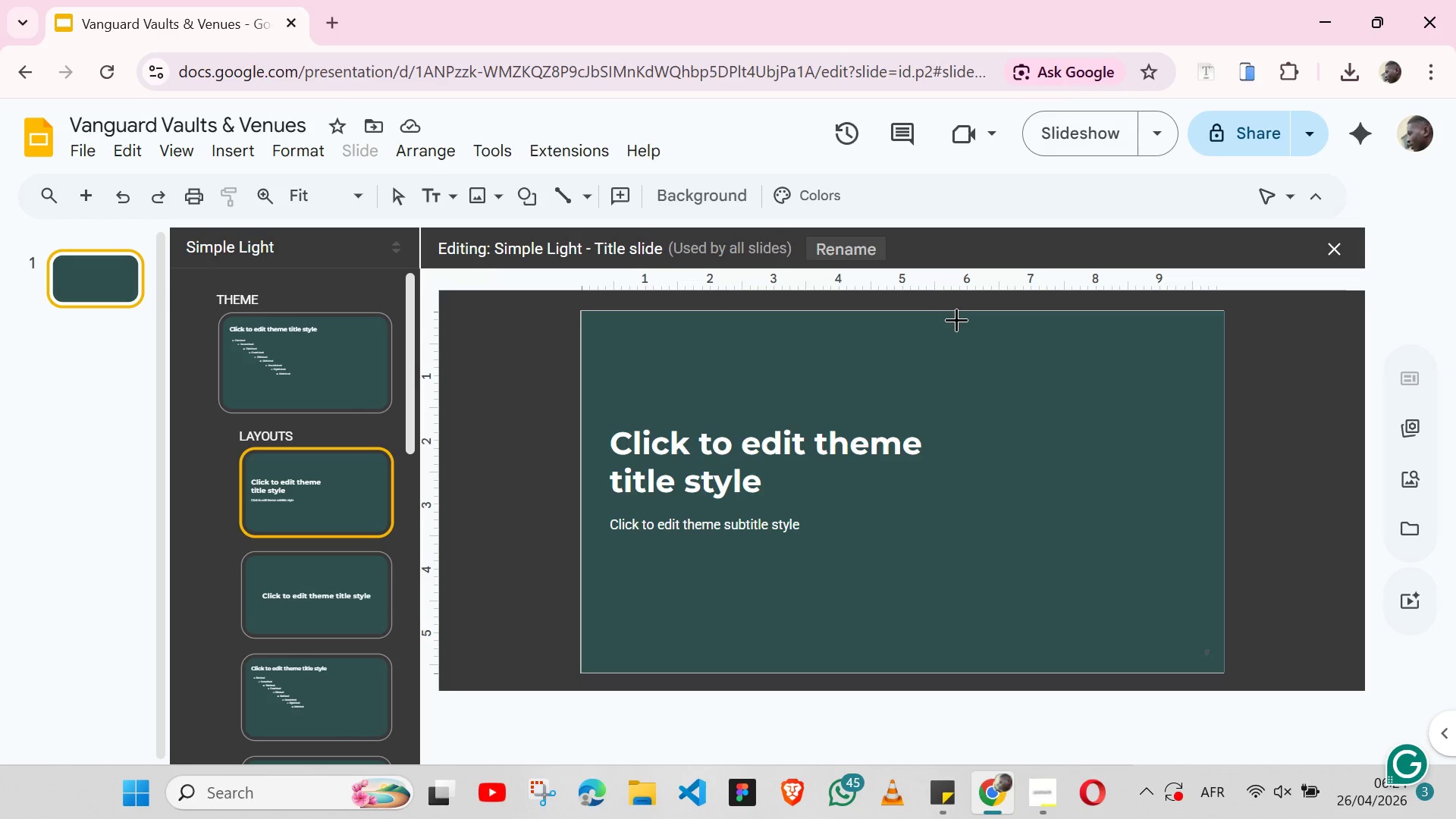 
wait(20.12)
 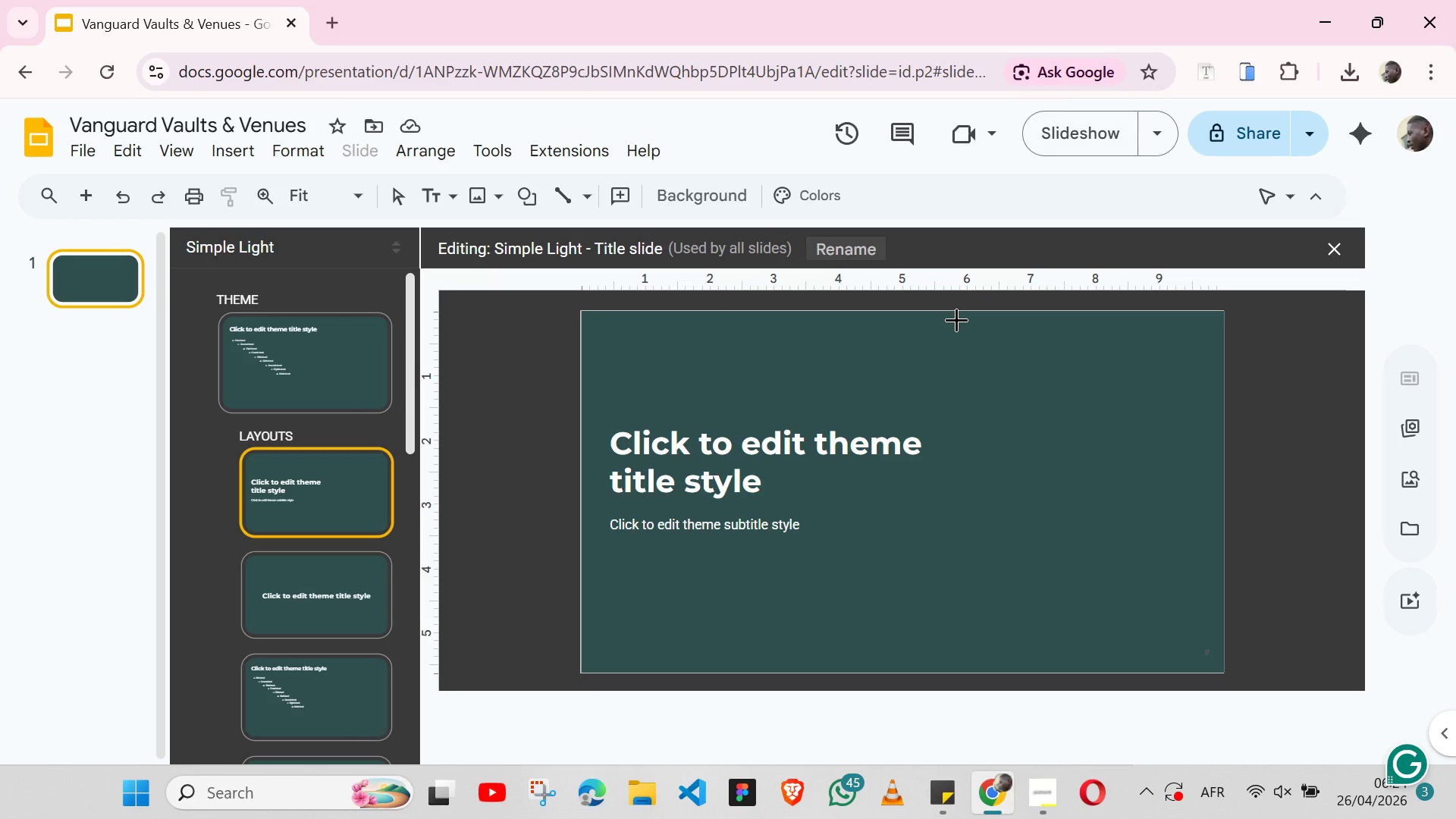 
left_click([955, 317])
 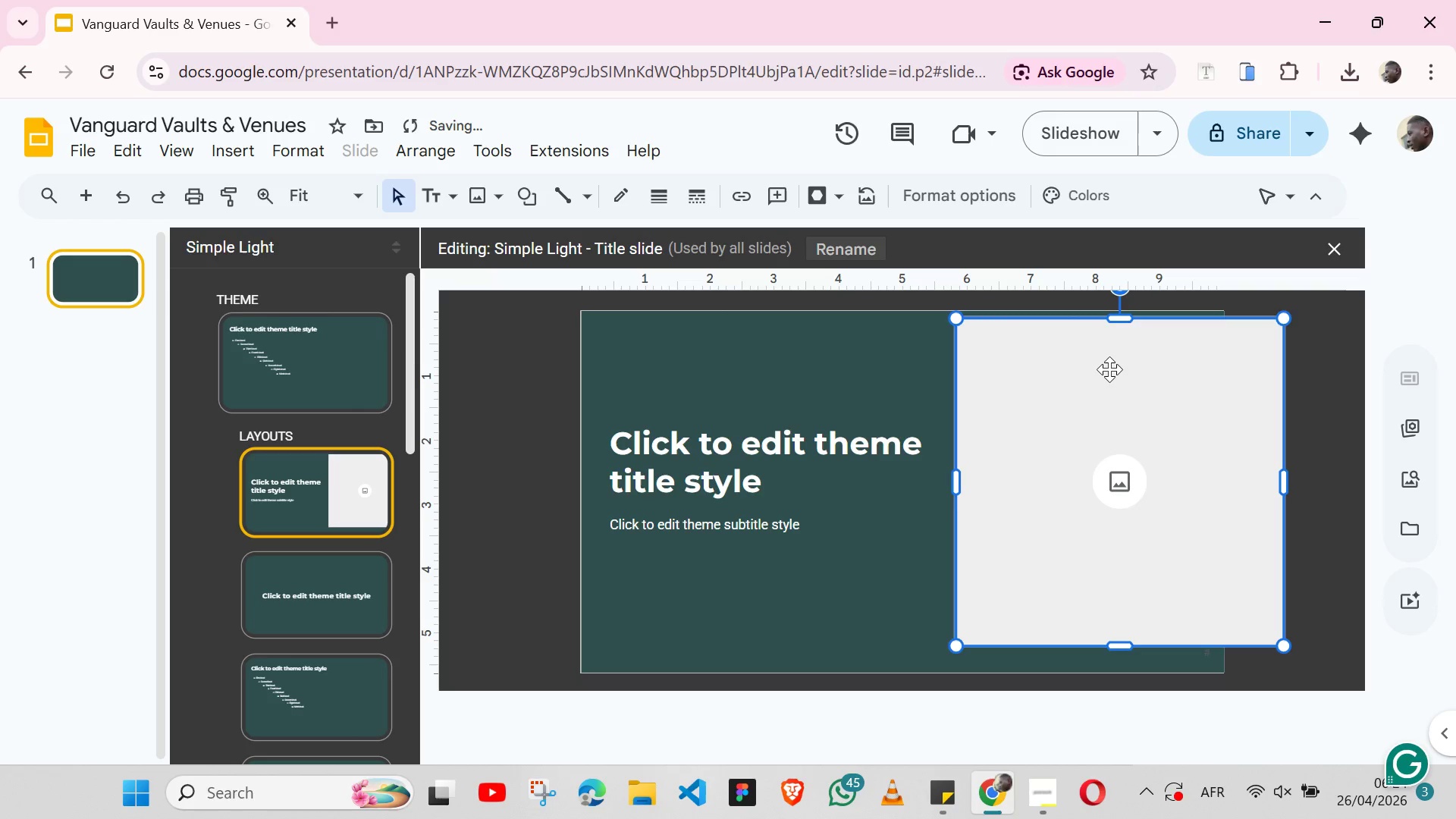 
left_click_drag(start_coordinate=[1109, 369], to_coordinate=[1051, 360])
 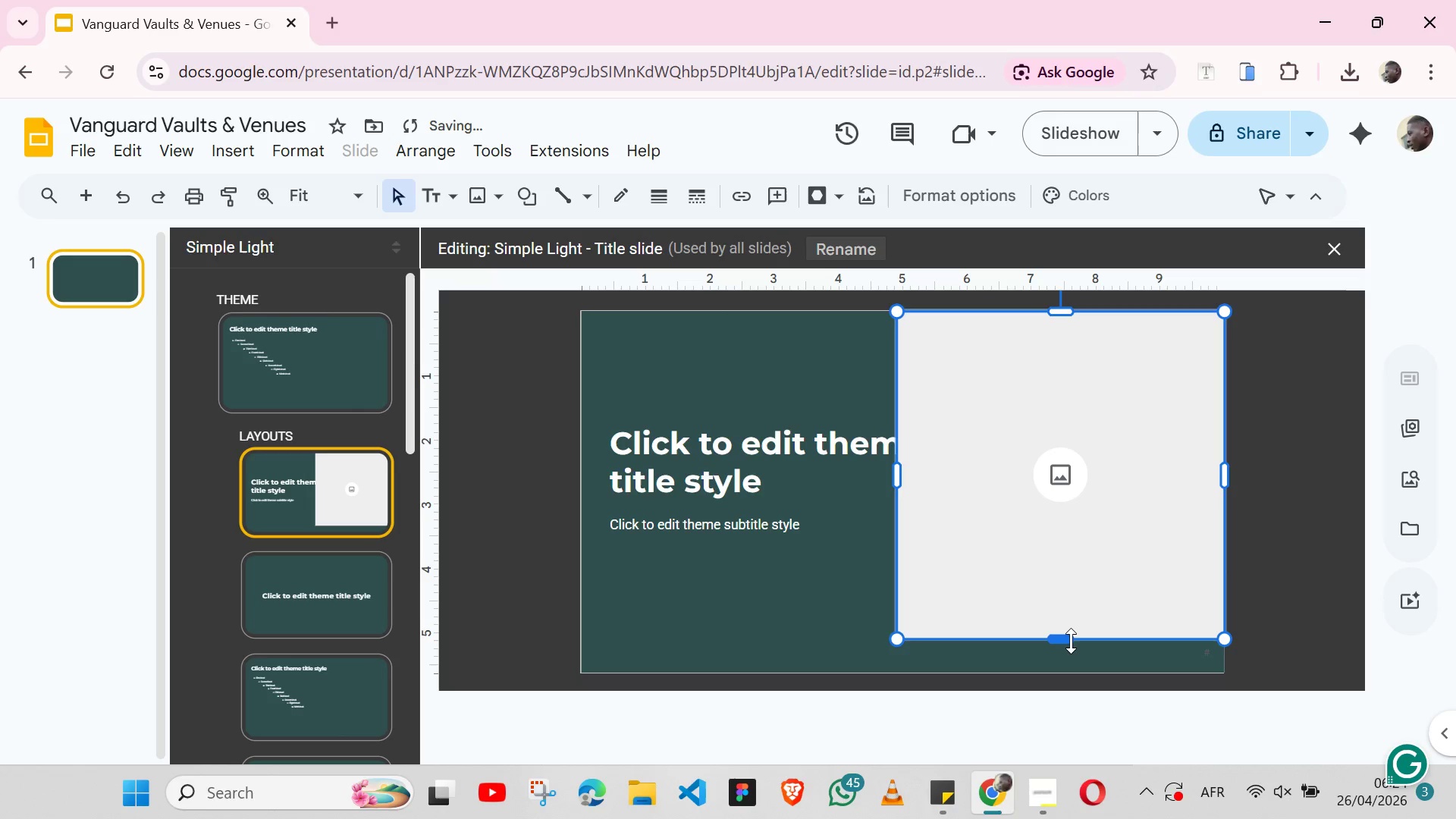 
left_click_drag(start_coordinate=[1072, 641], to_coordinate=[1075, 674])
 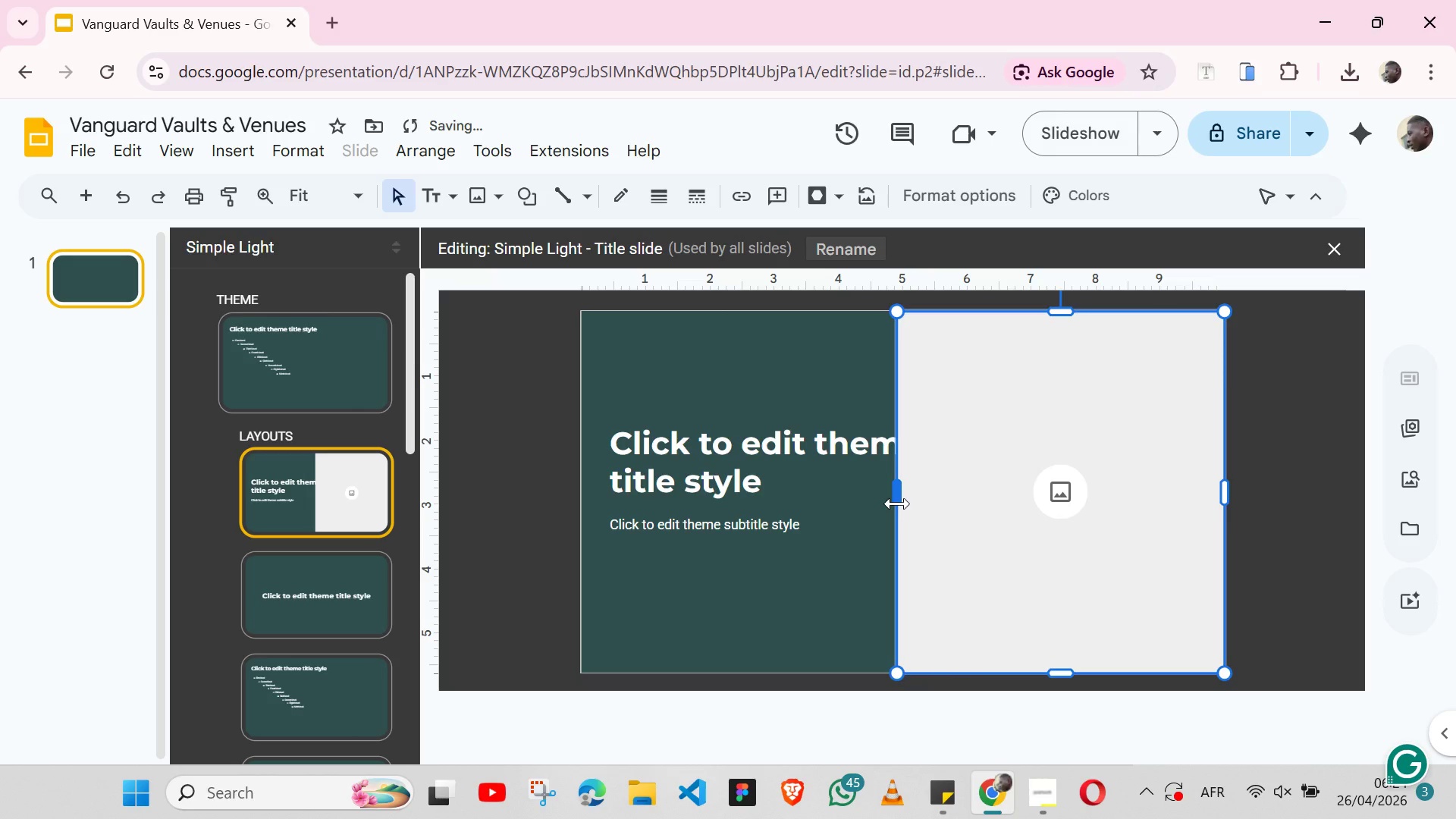 
left_click_drag(start_coordinate=[897, 504], to_coordinate=[965, 494])
 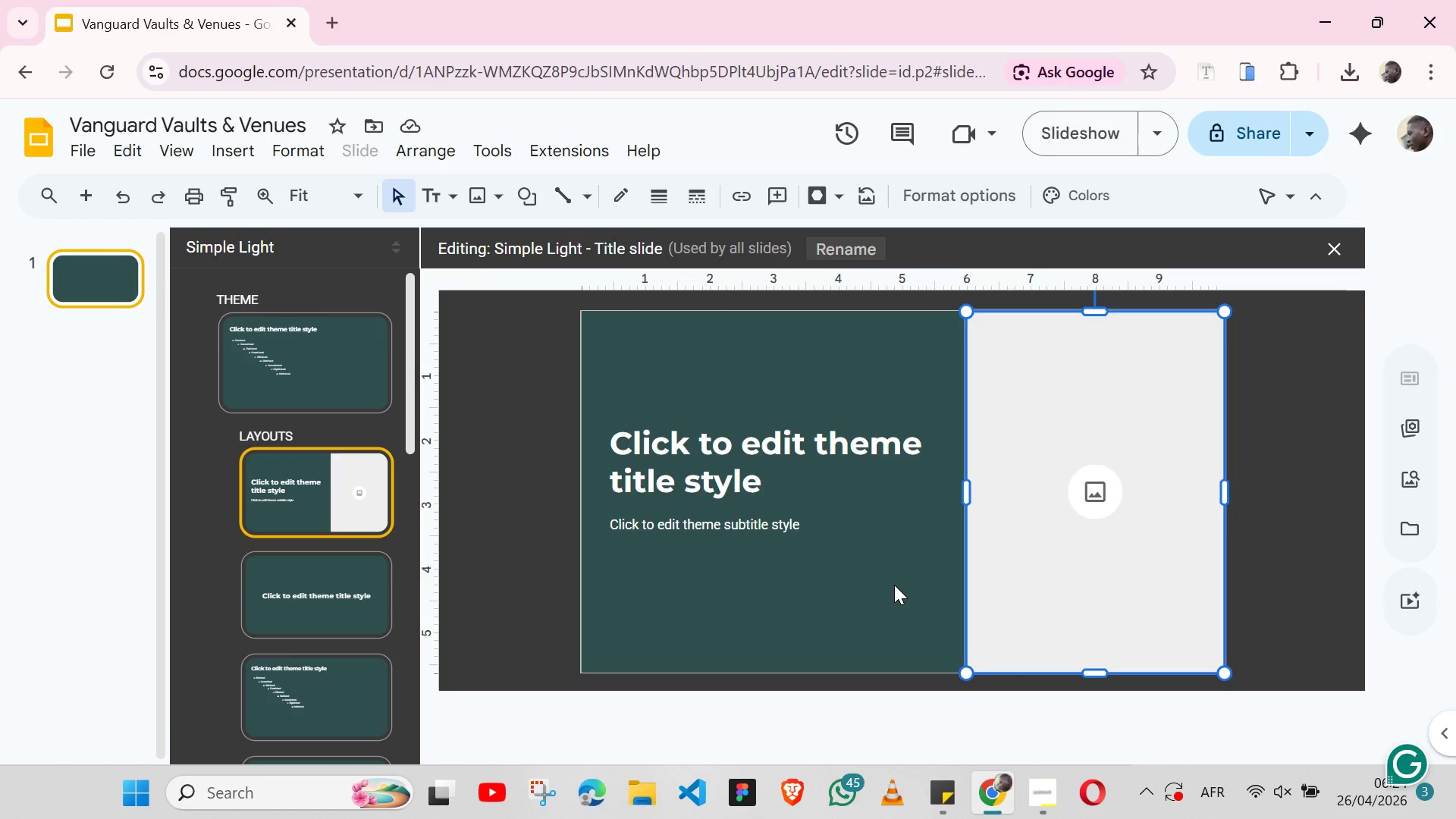 
wait(13.11)
 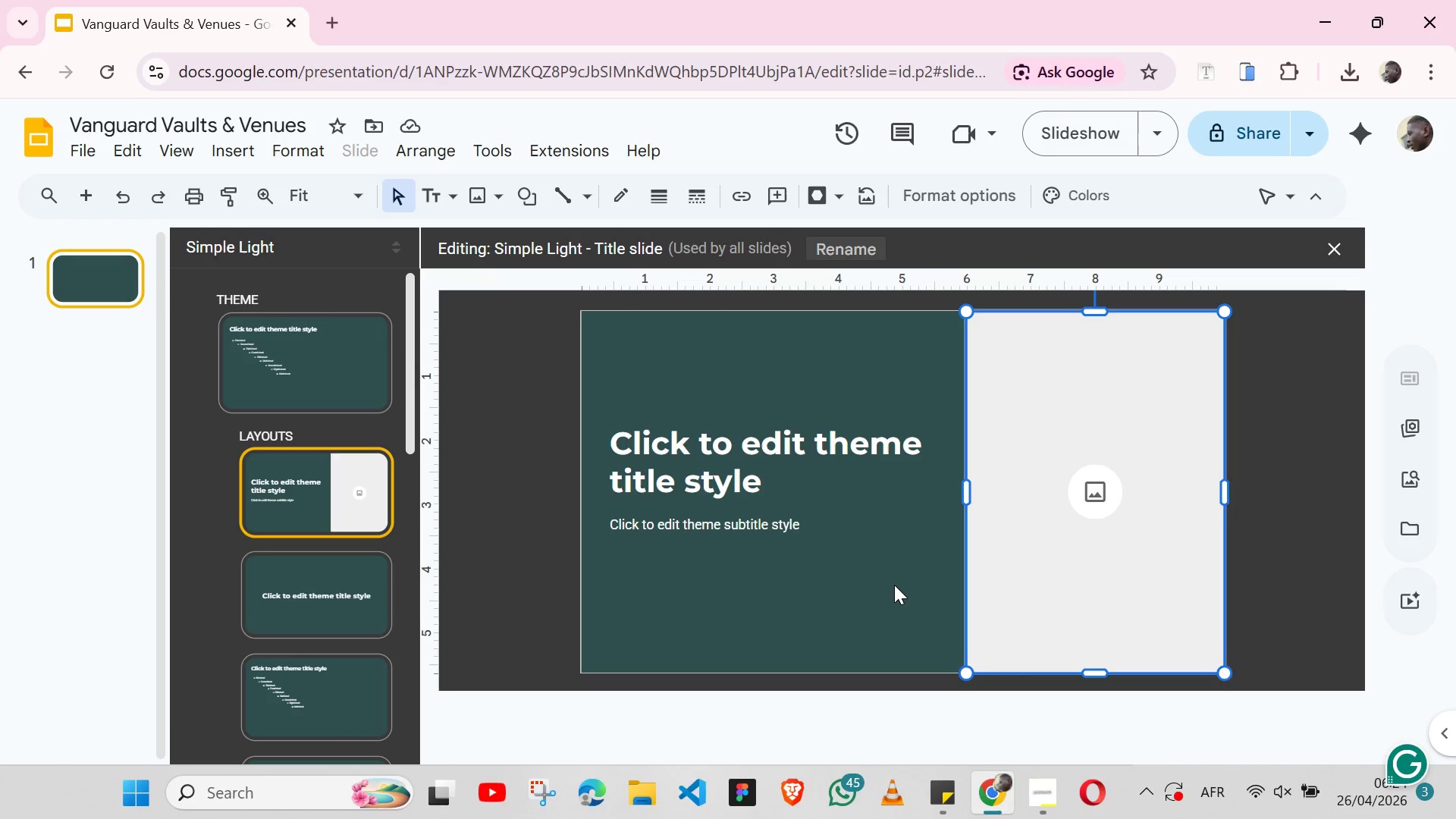 
left_click([729, 561])
 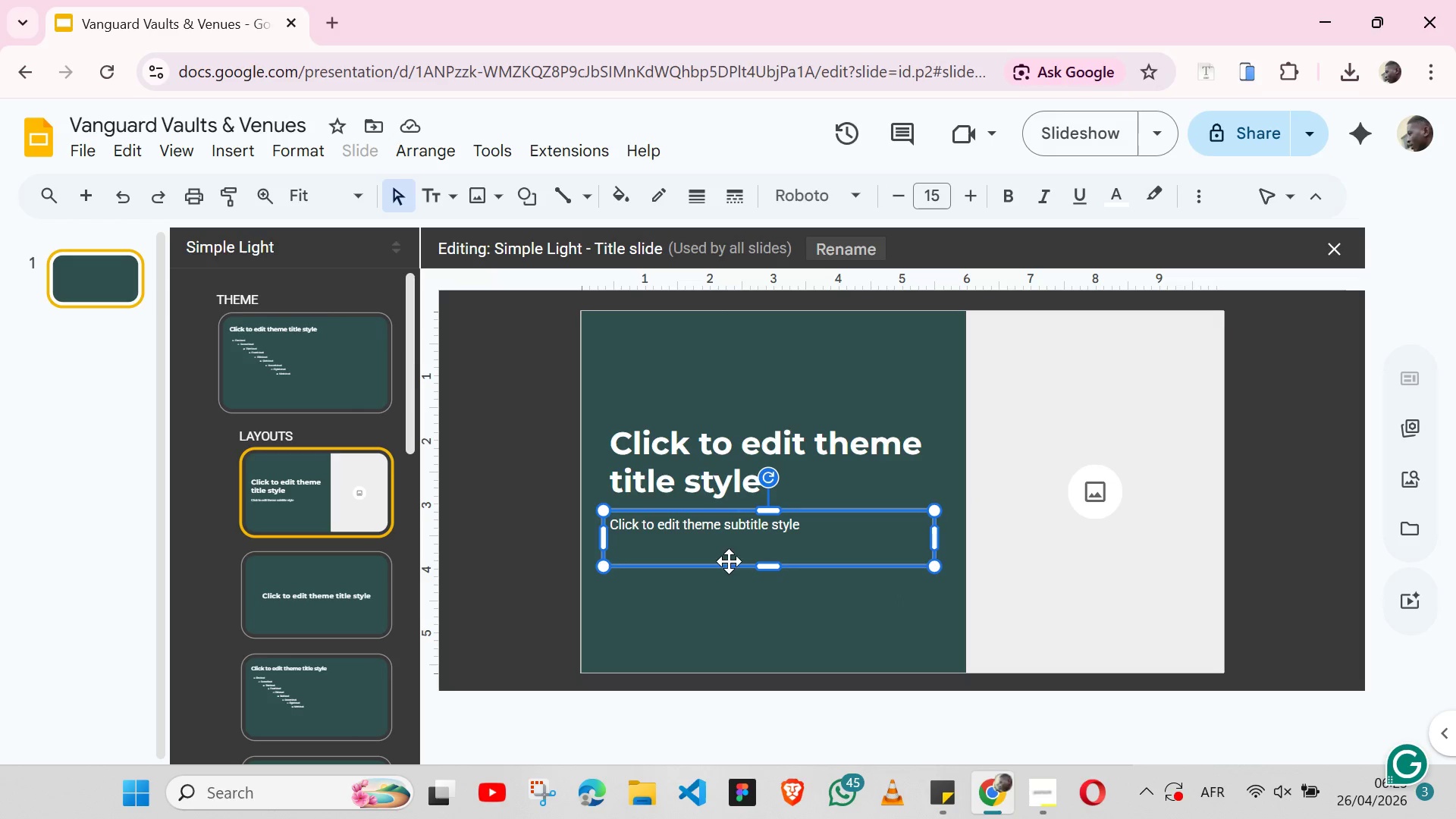 
hold_key(key=ShiftLeft, duration=1.22)
left_click([661, 419])
 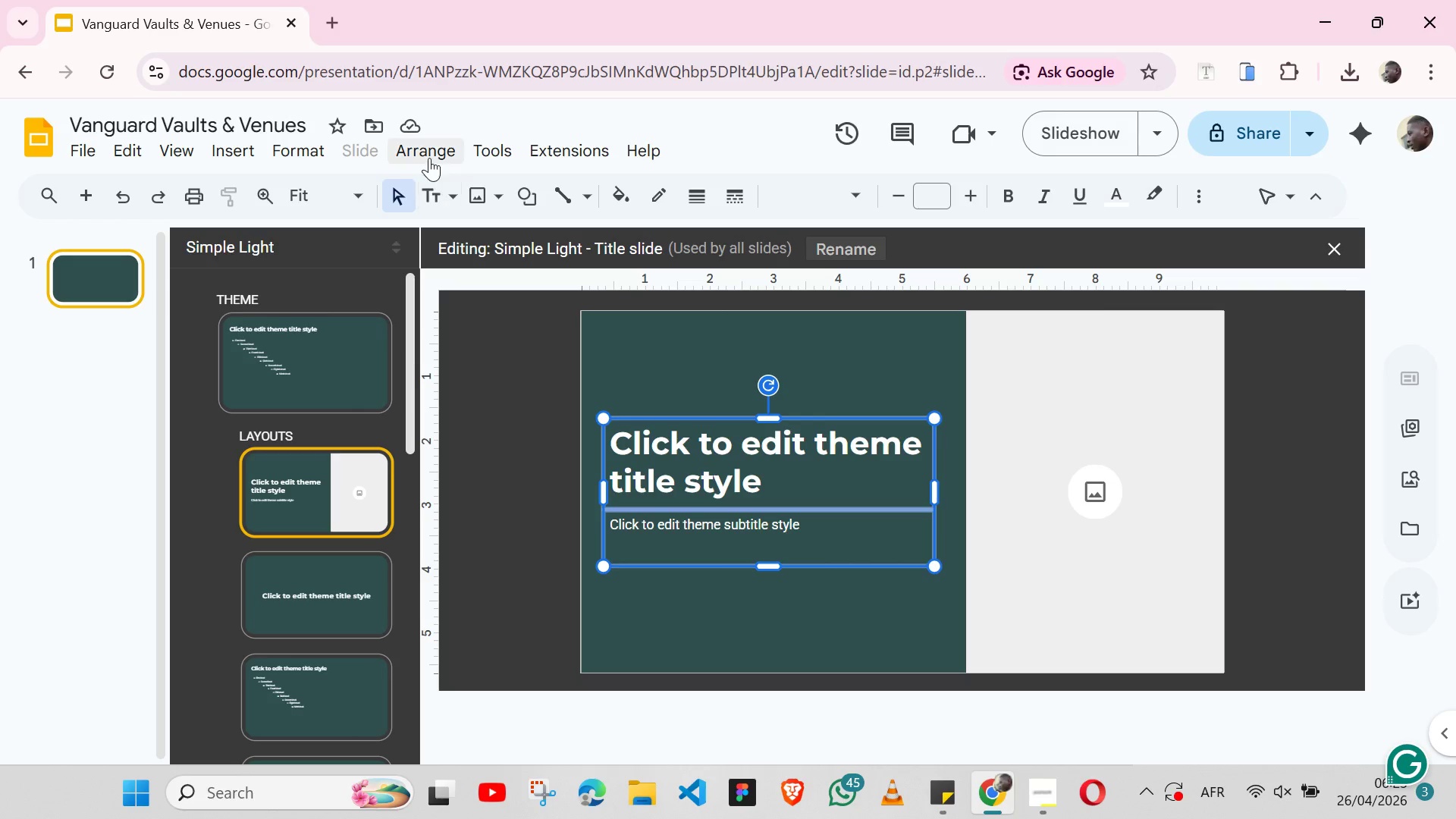 
left_click([429, 157])
 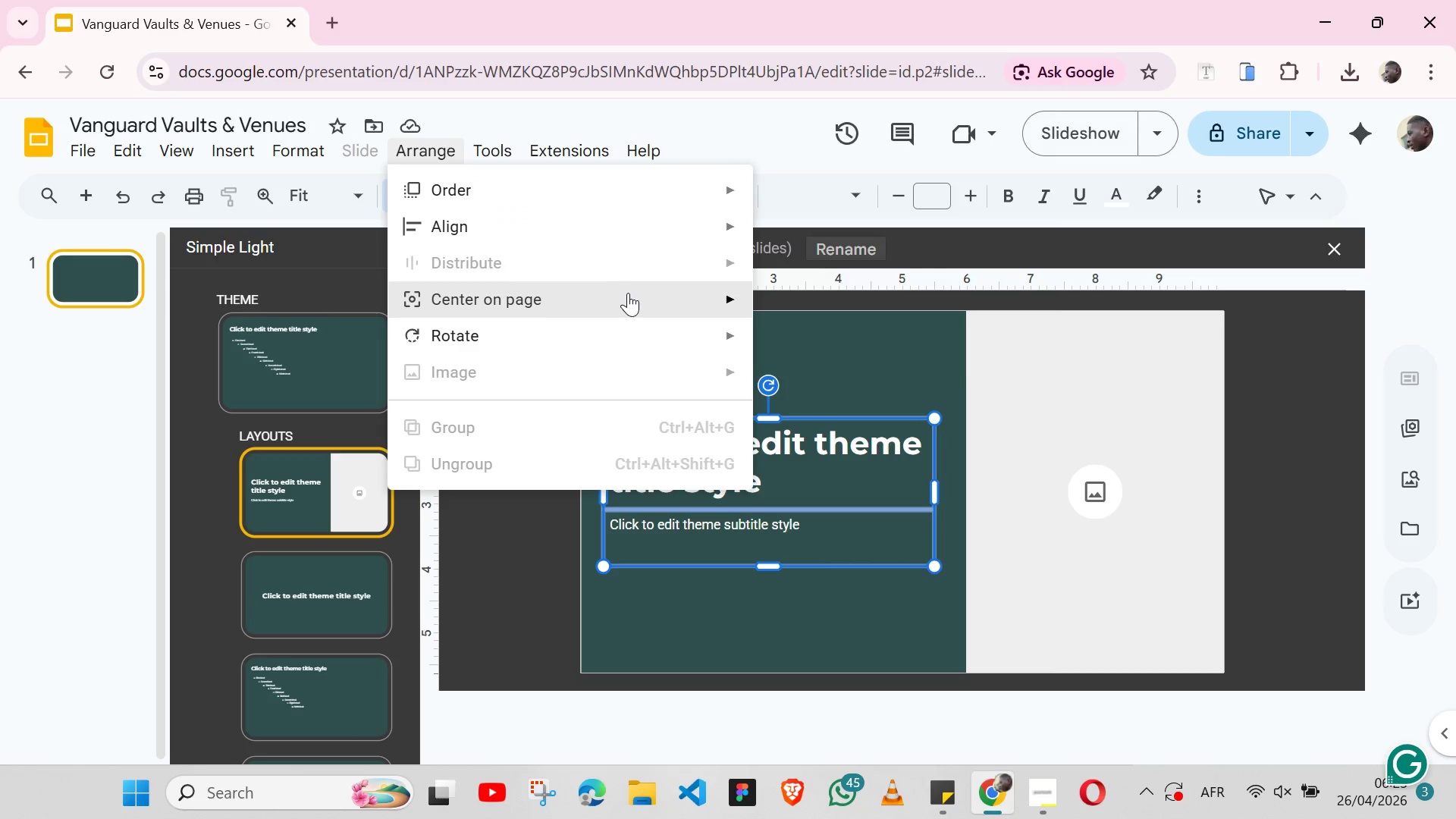 
left_click([786, 334])
 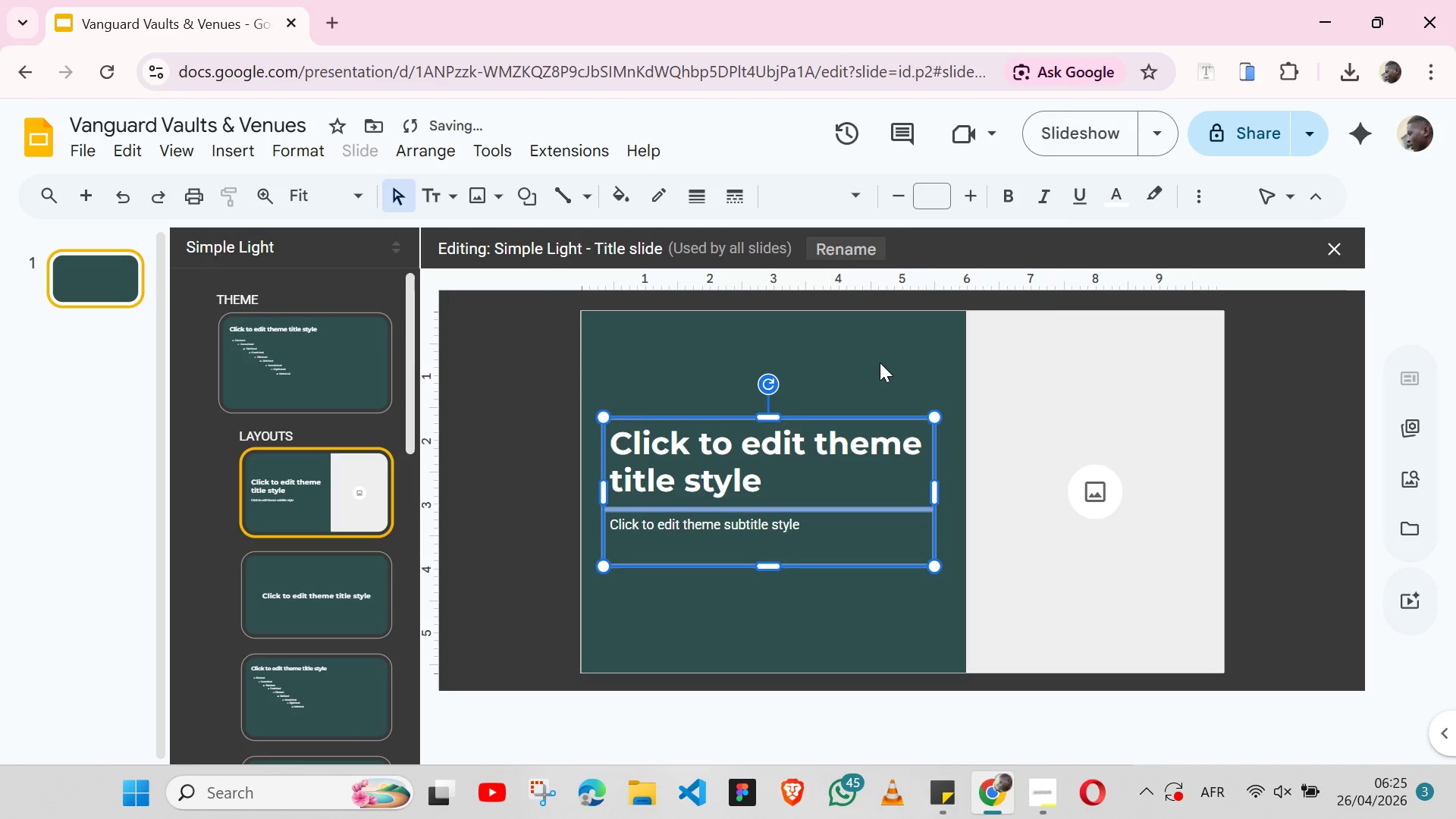 
left_click([880, 362])
 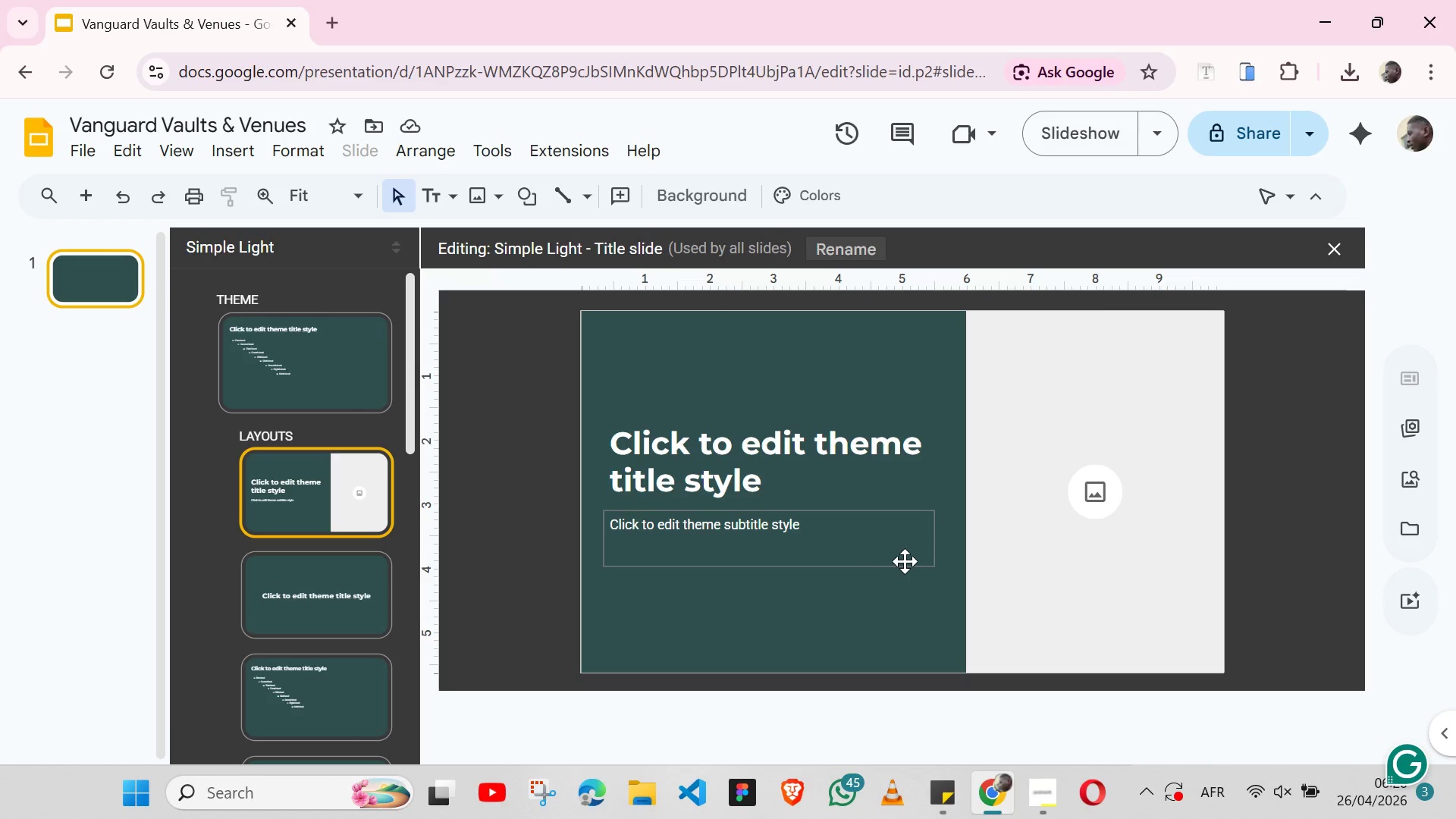 
wait(57.86)
 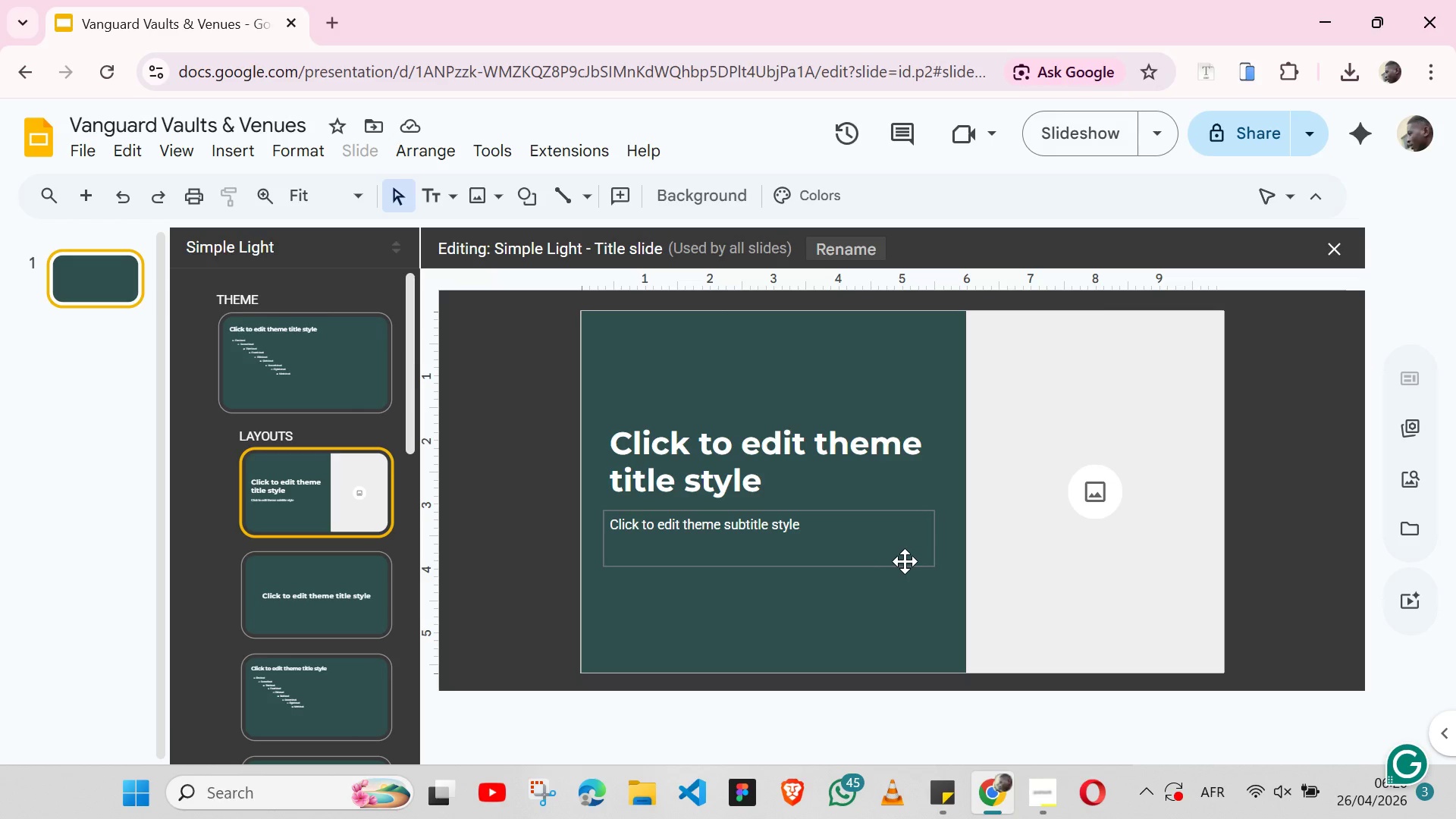 
left_click([366, 391])
 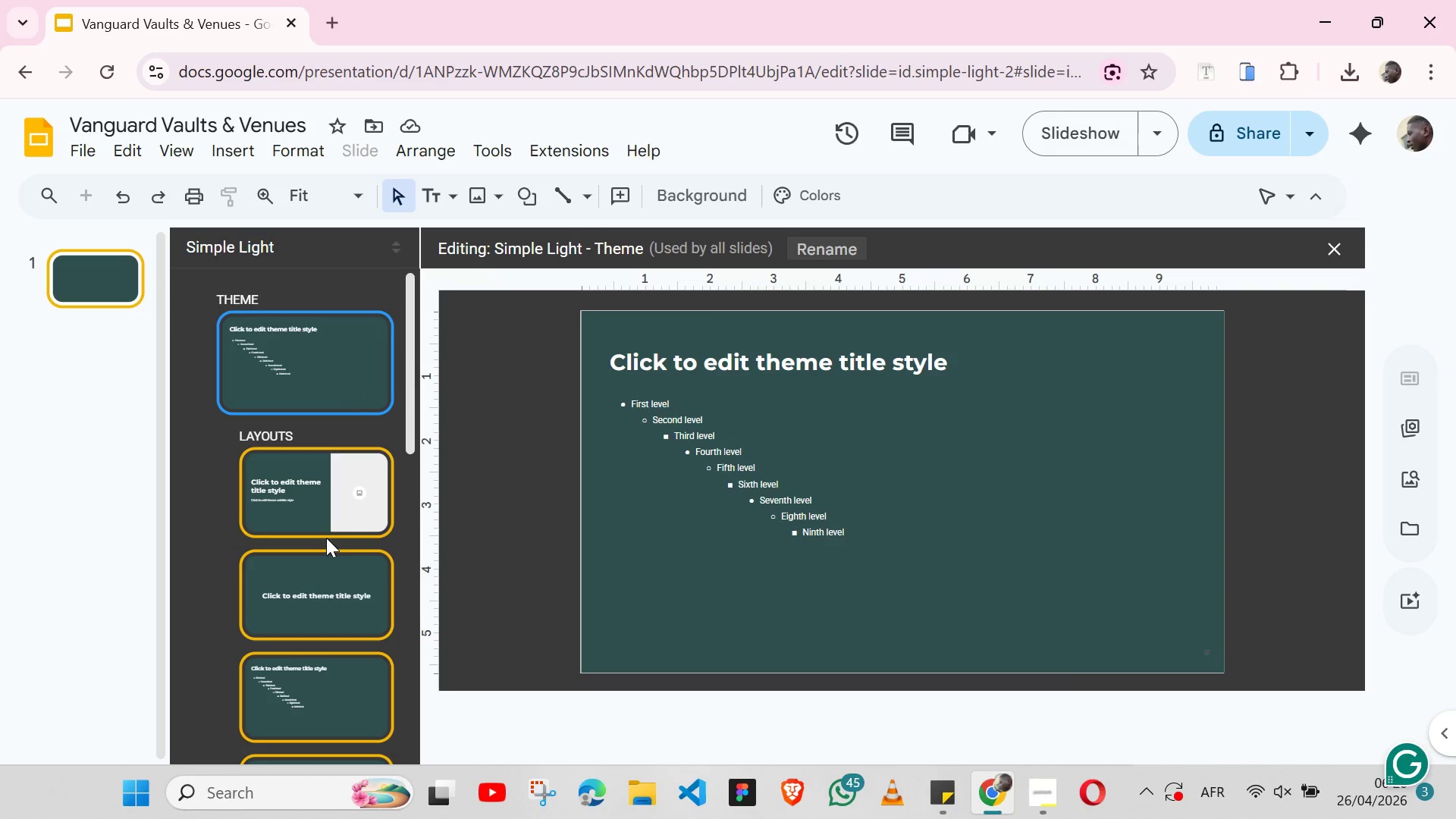 
left_click([321, 529])
 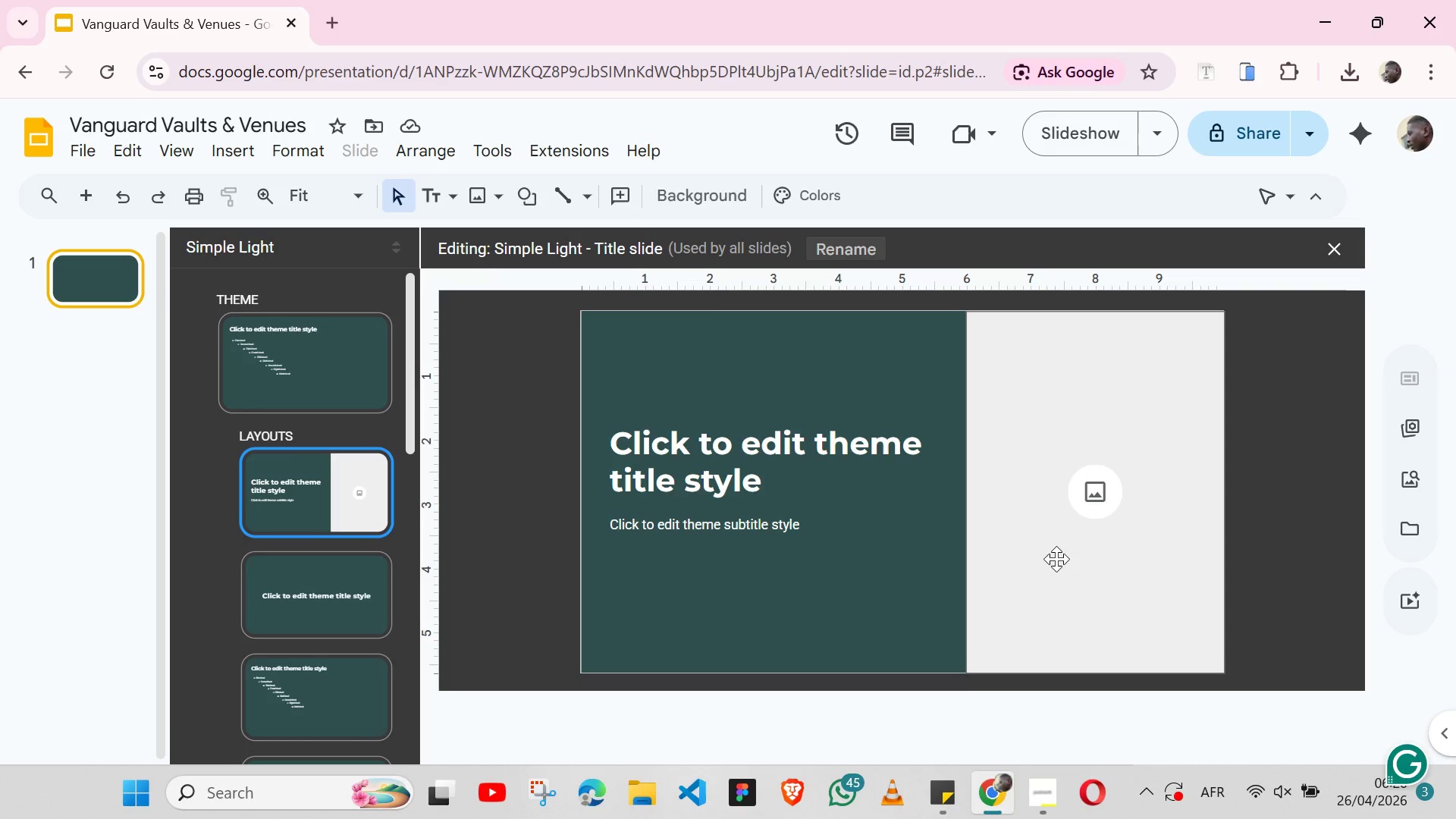 
left_click([1056, 559])
 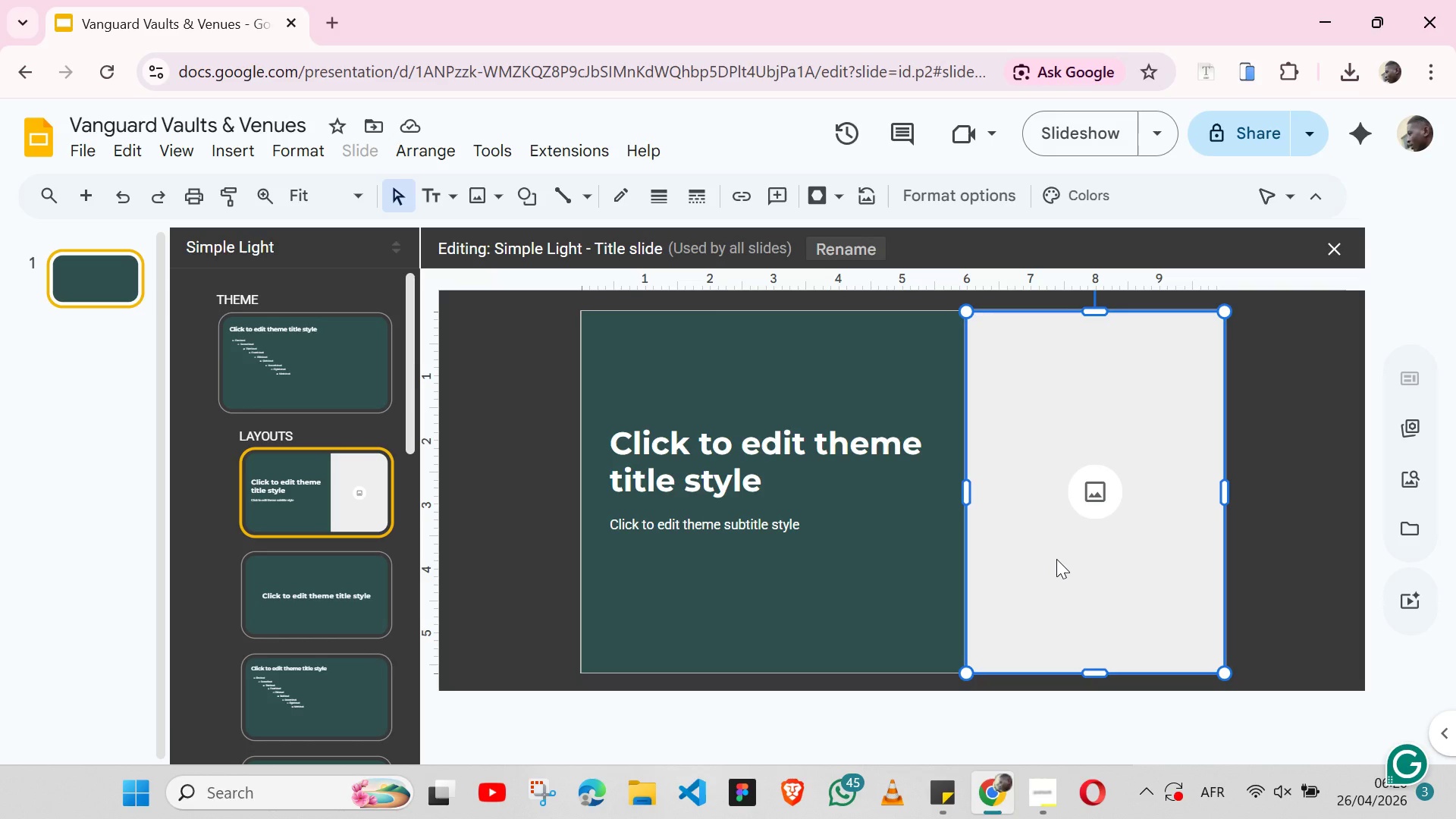 
key(Control+ArrowDown)
 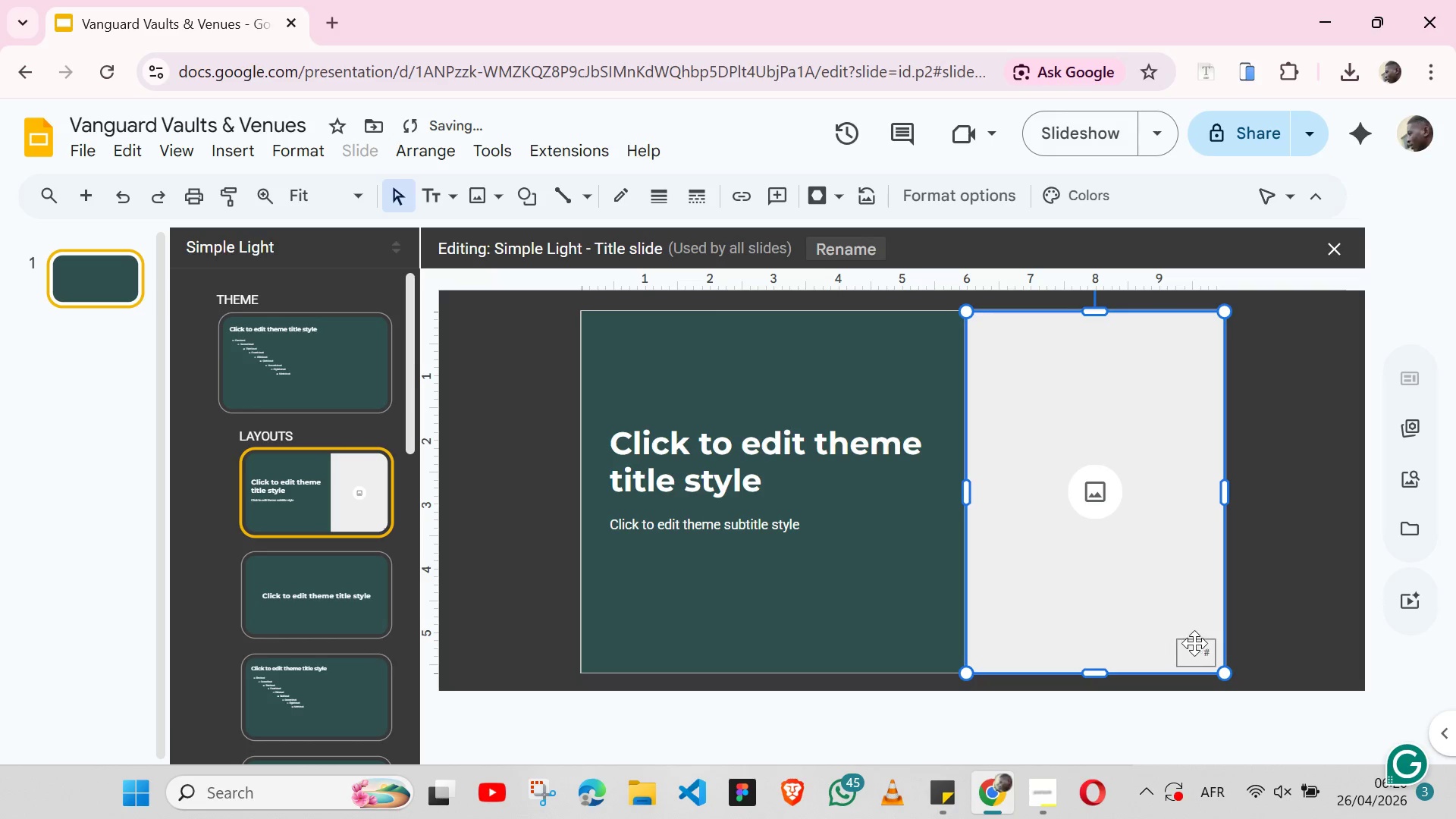 
left_click([1192, 637])
 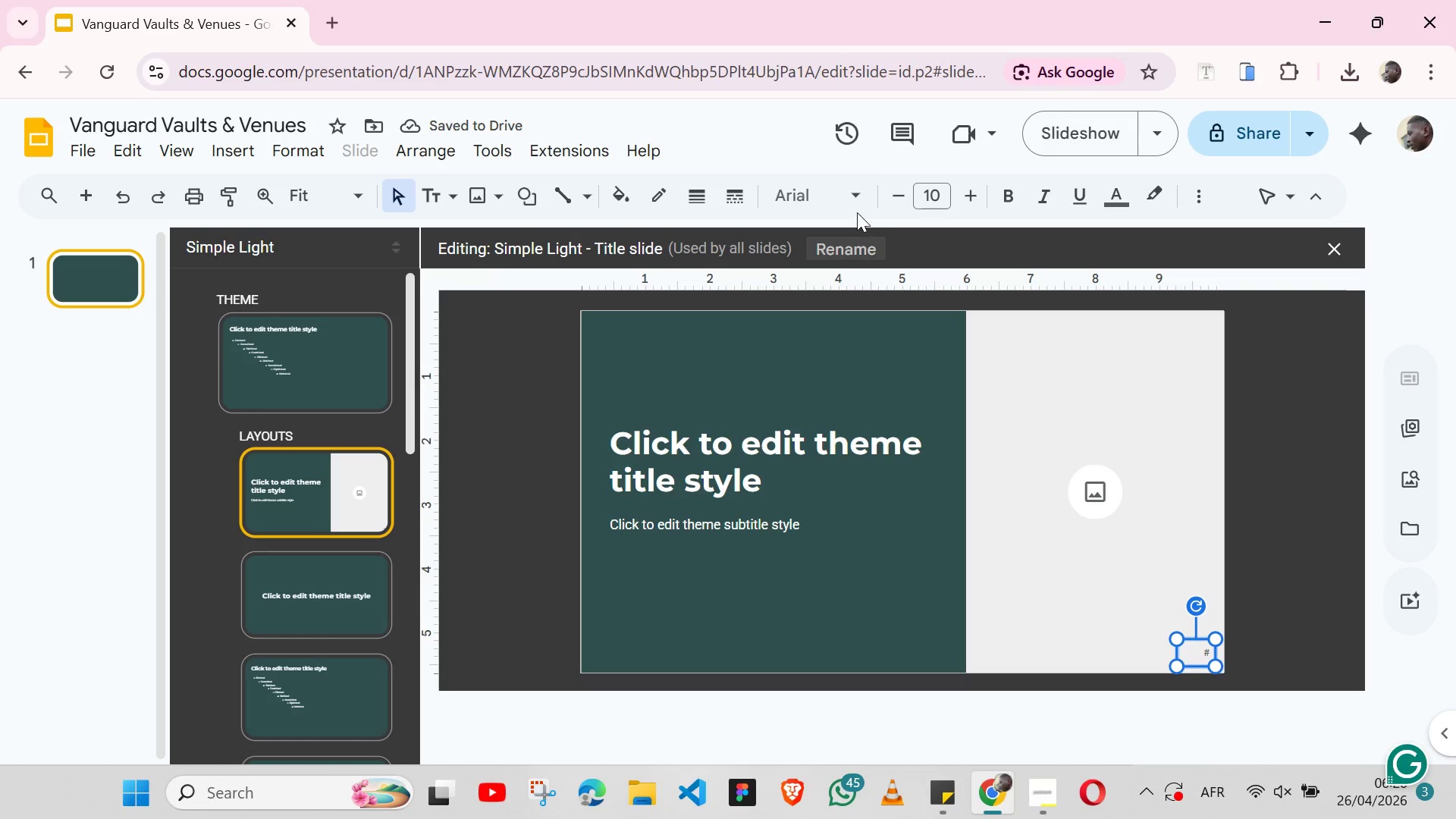 
left_click([857, 193])
 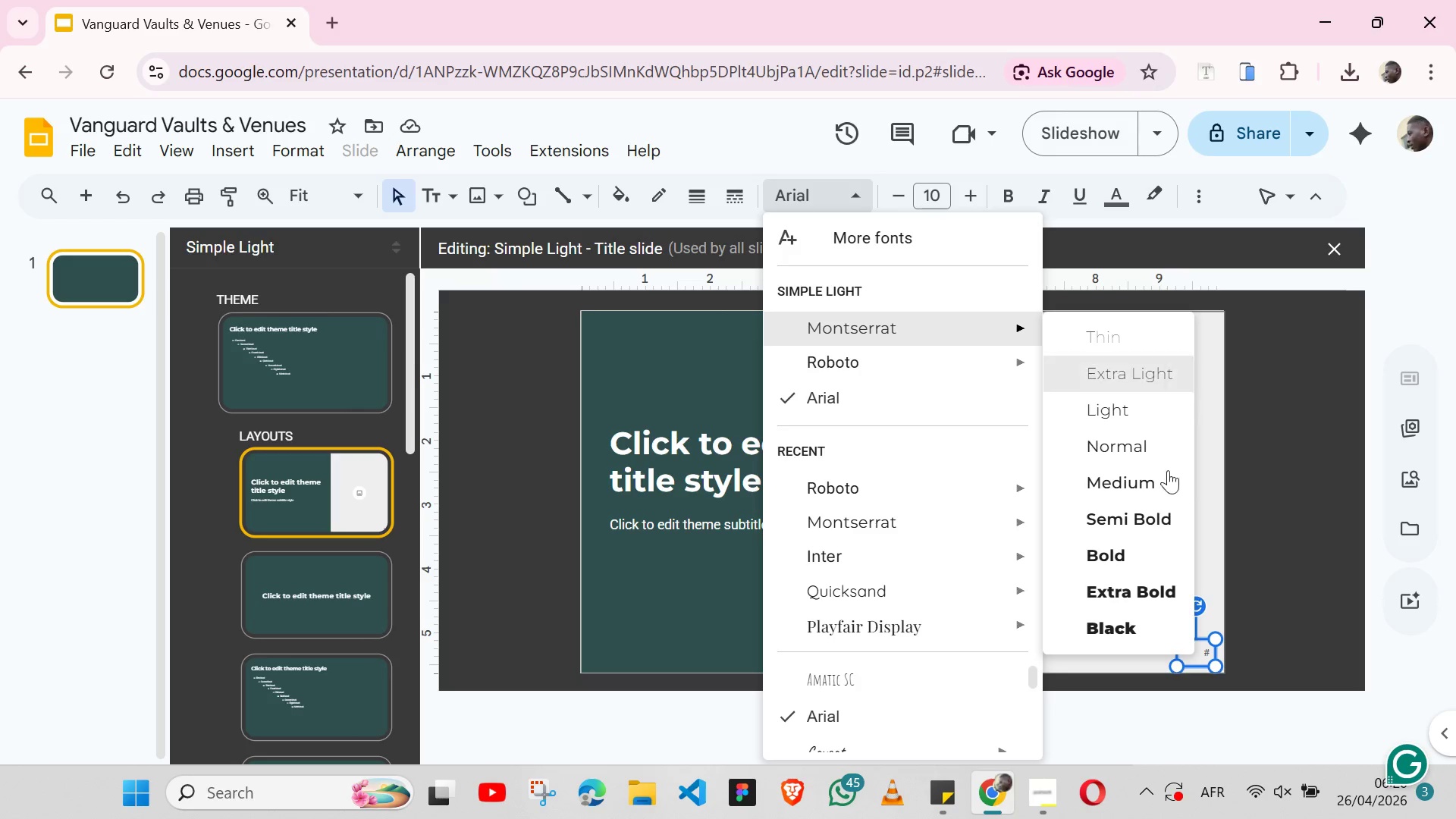 
left_click([1124, 629])
 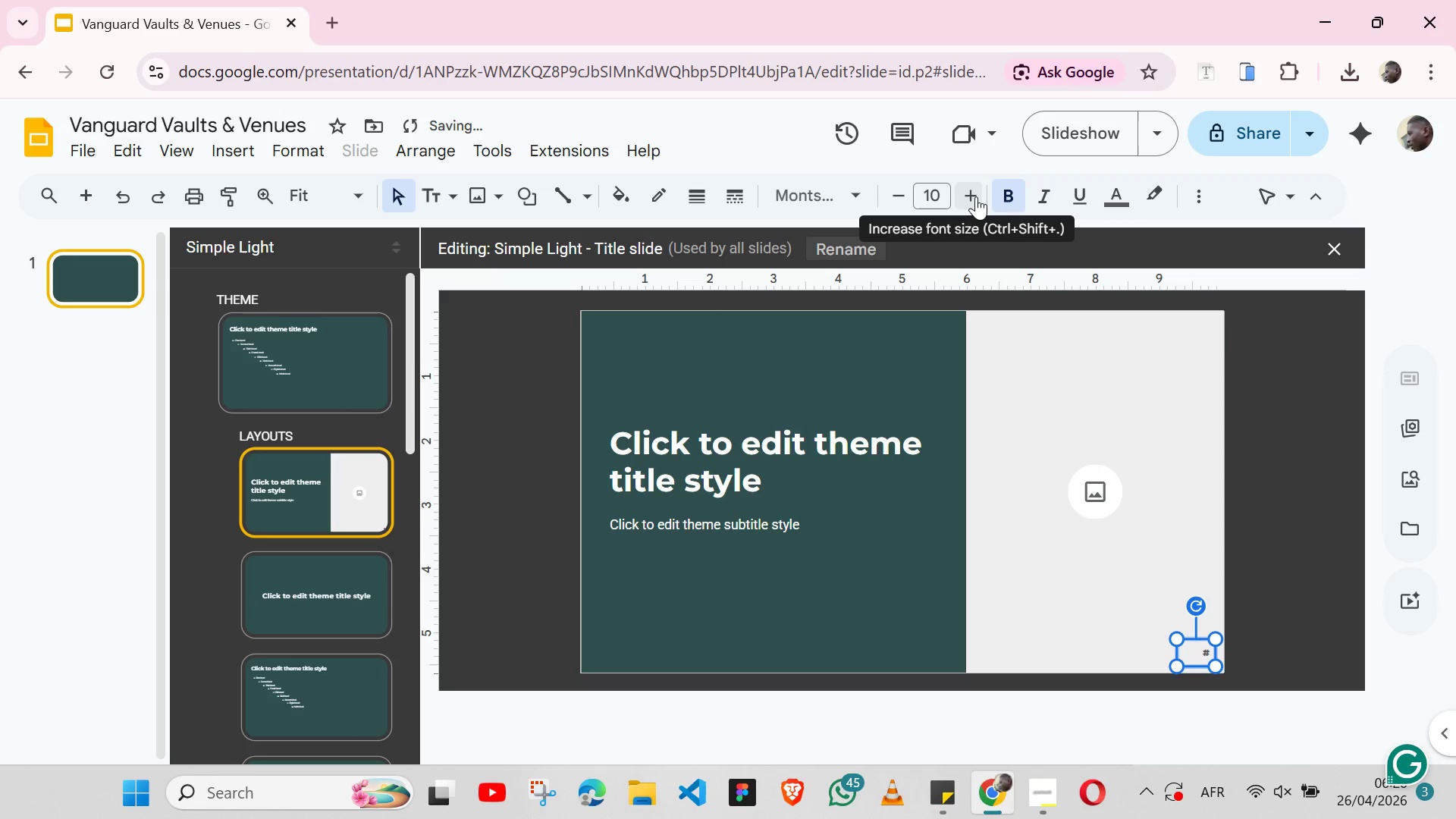 
double_click([976, 196])
 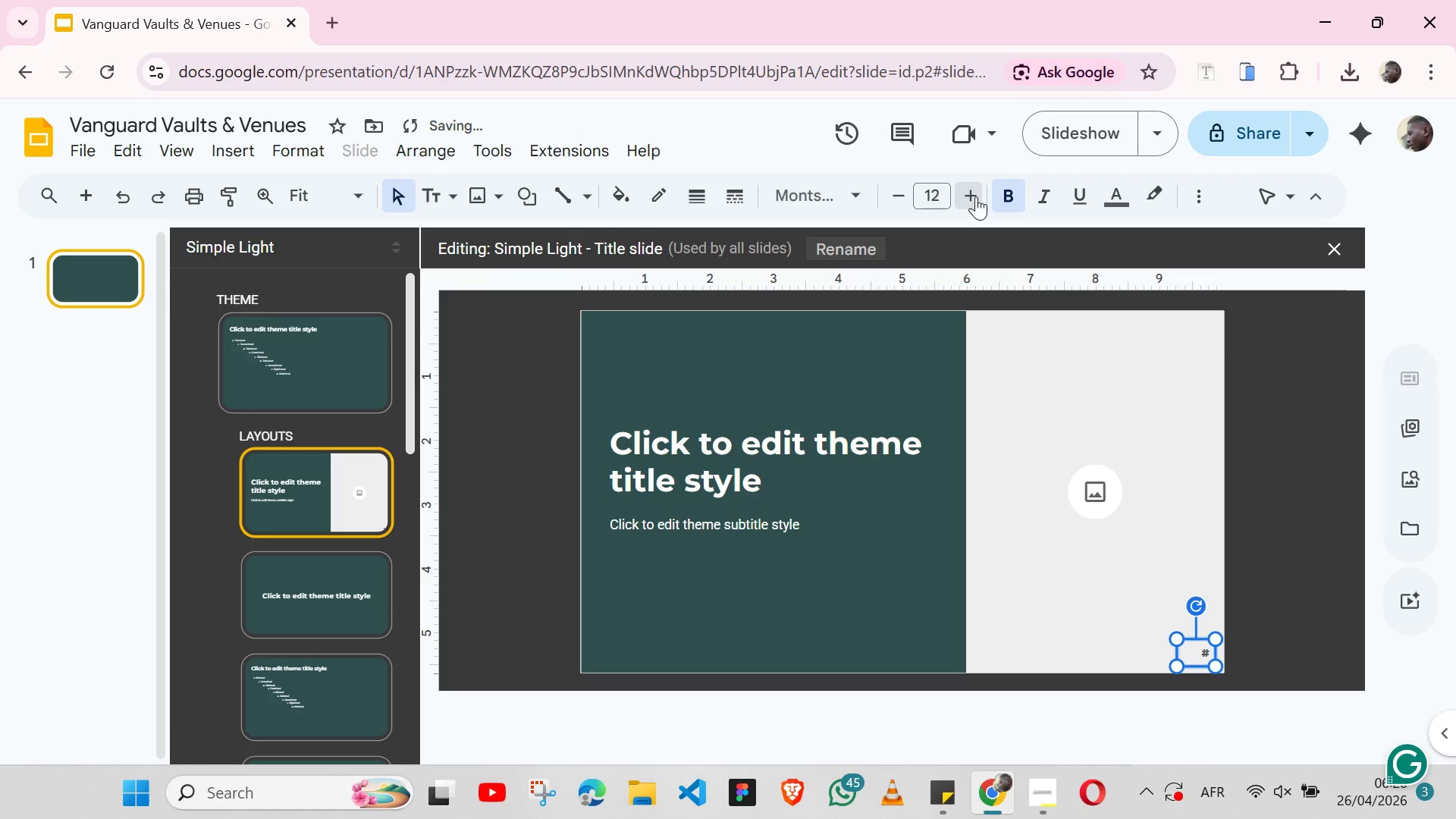 
triple_click([976, 196])
 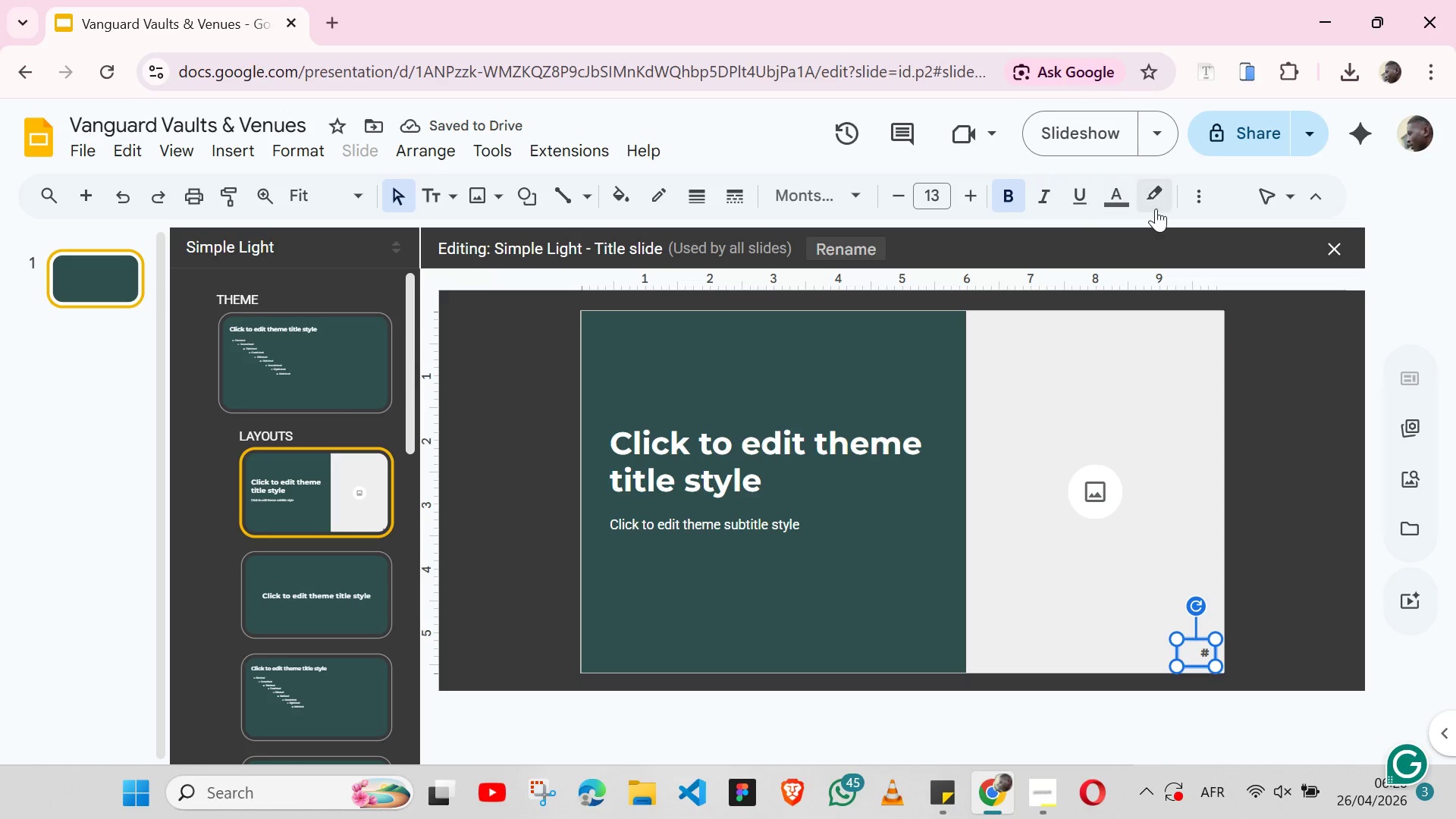 
left_click([1124, 201])
 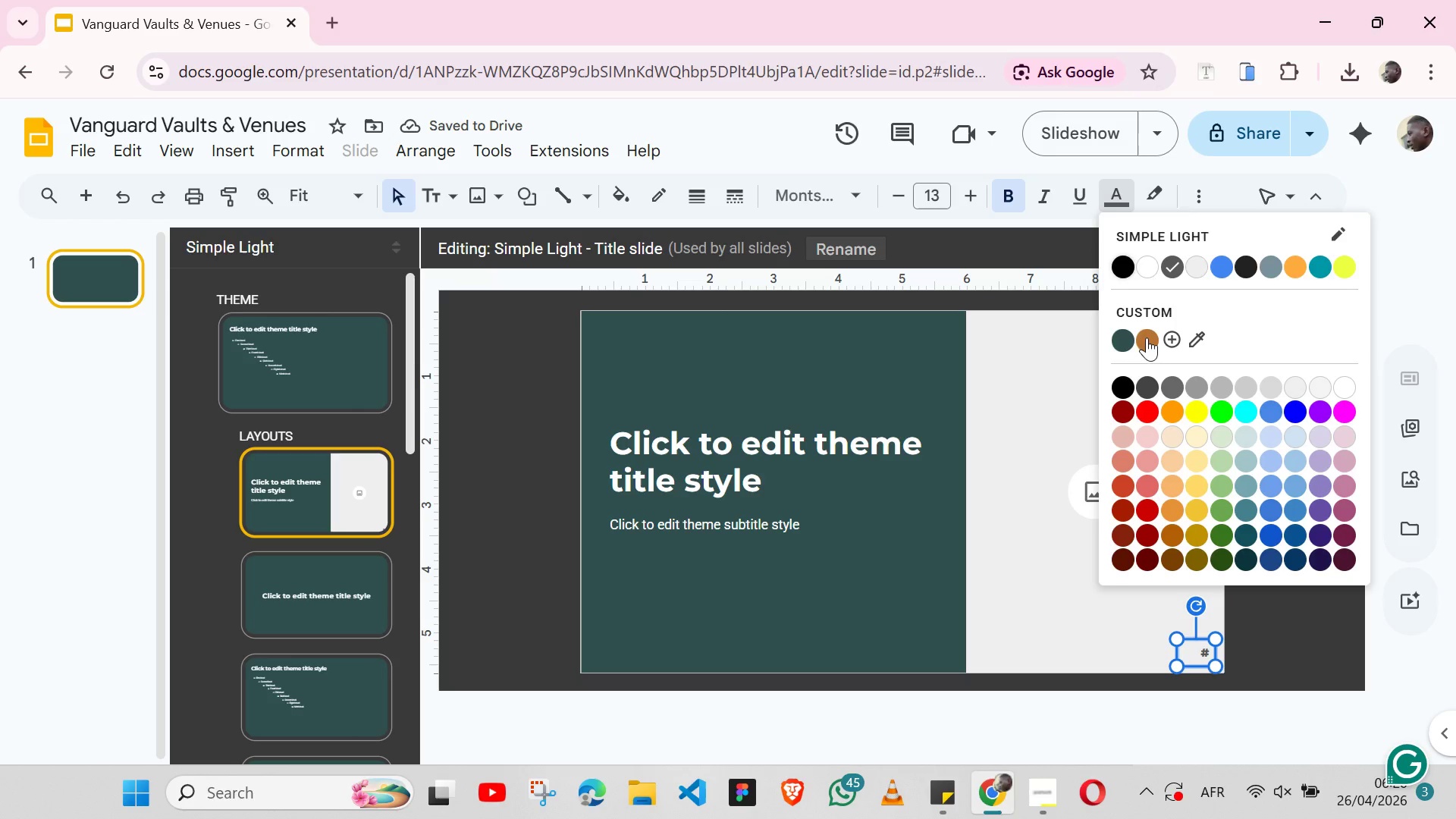 
left_click([1147, 337])
 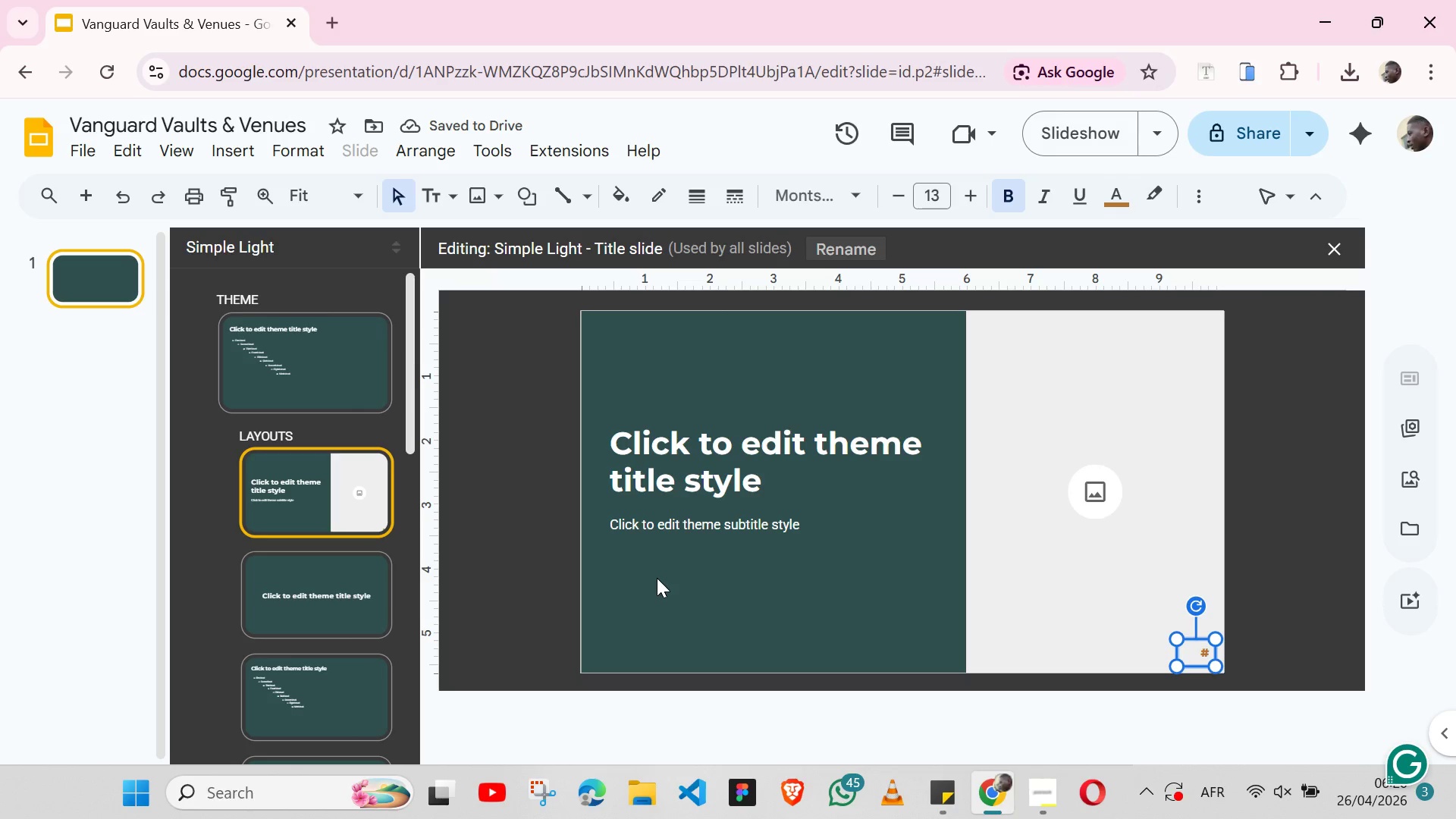 
left_click([312, 361])
 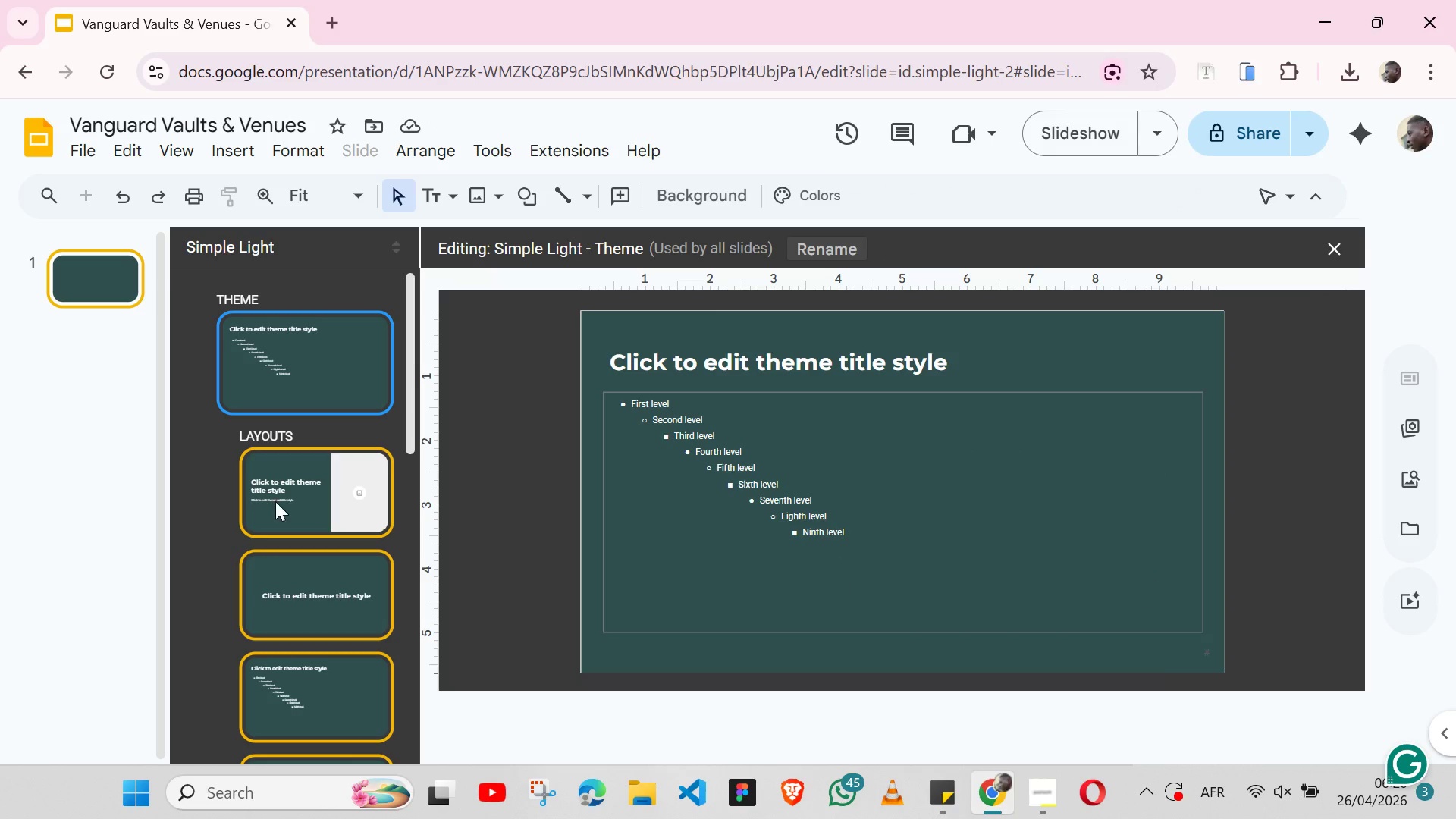 
left_click([256, 491])
 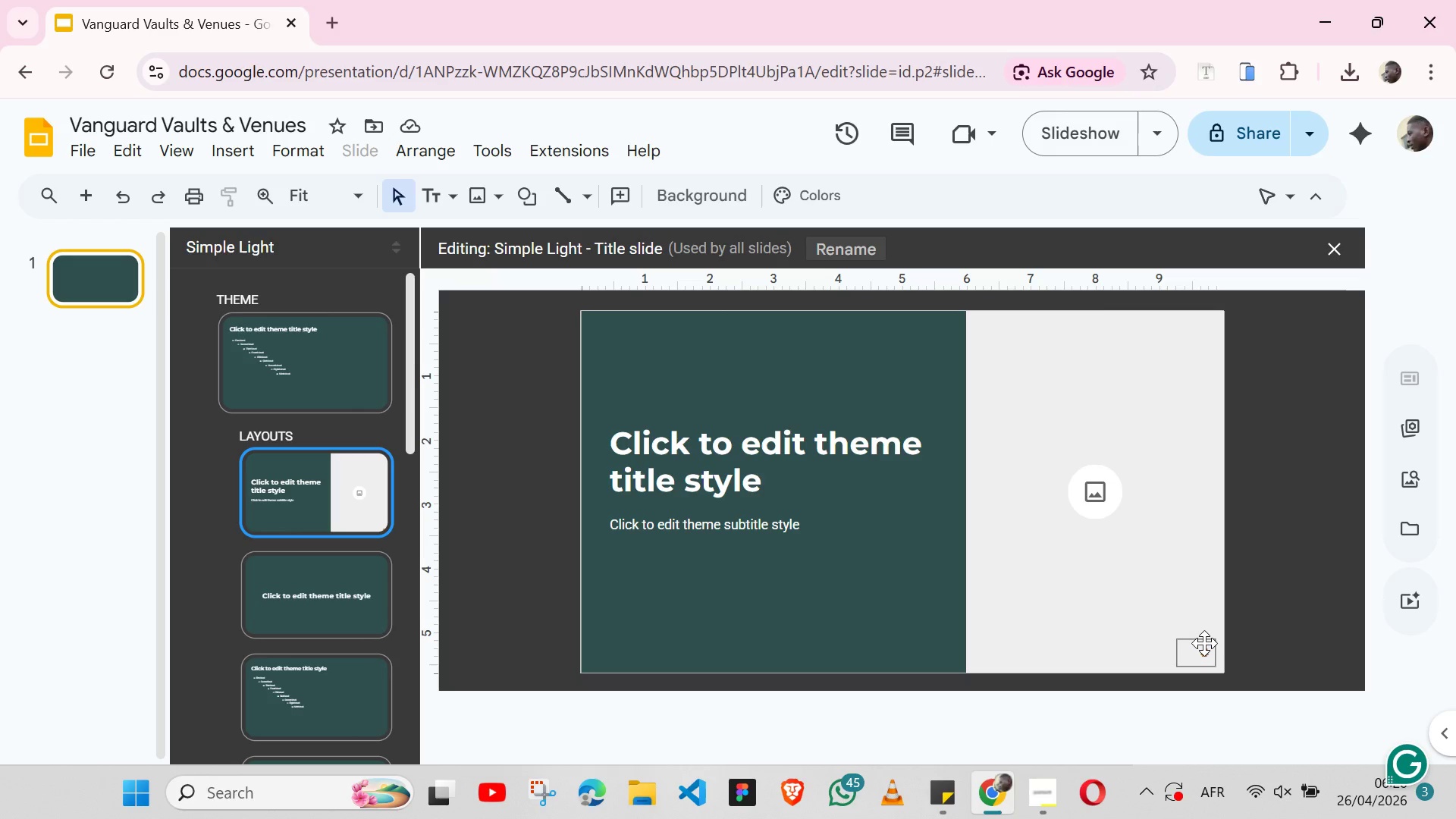 
left_click([1204, 643])
 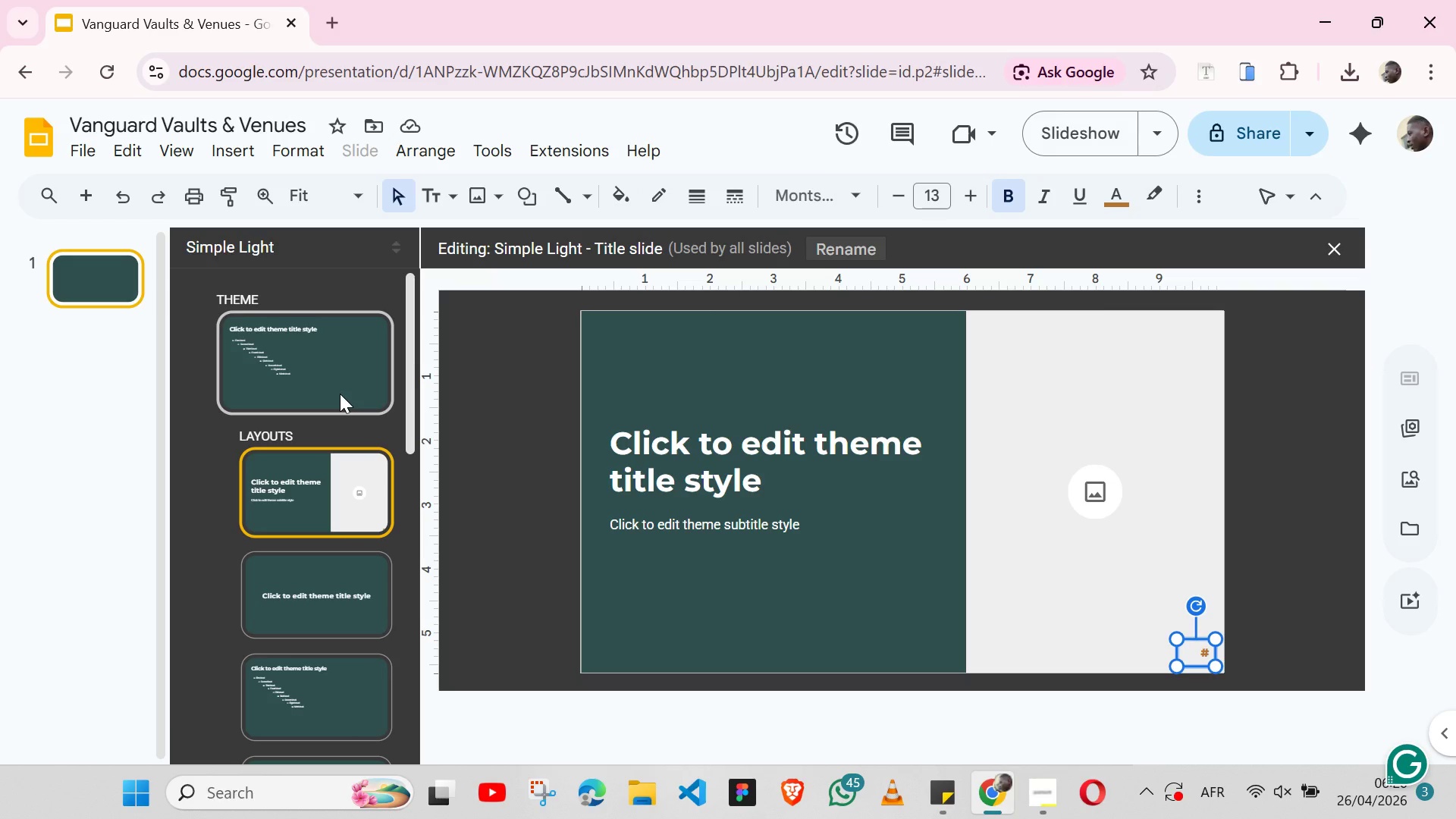 
left_click([340, 394])
 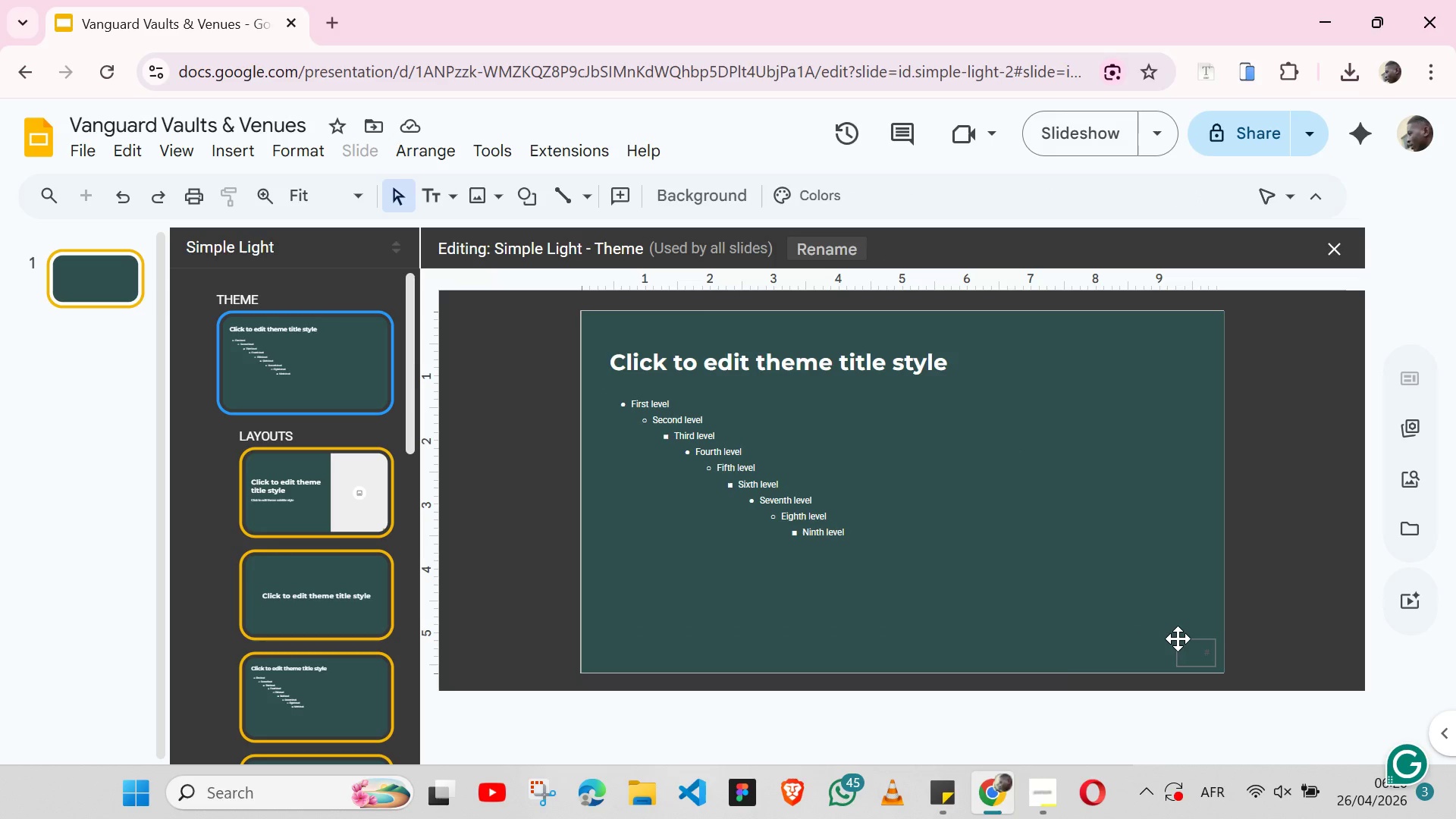 
left_click([1178, 639])
 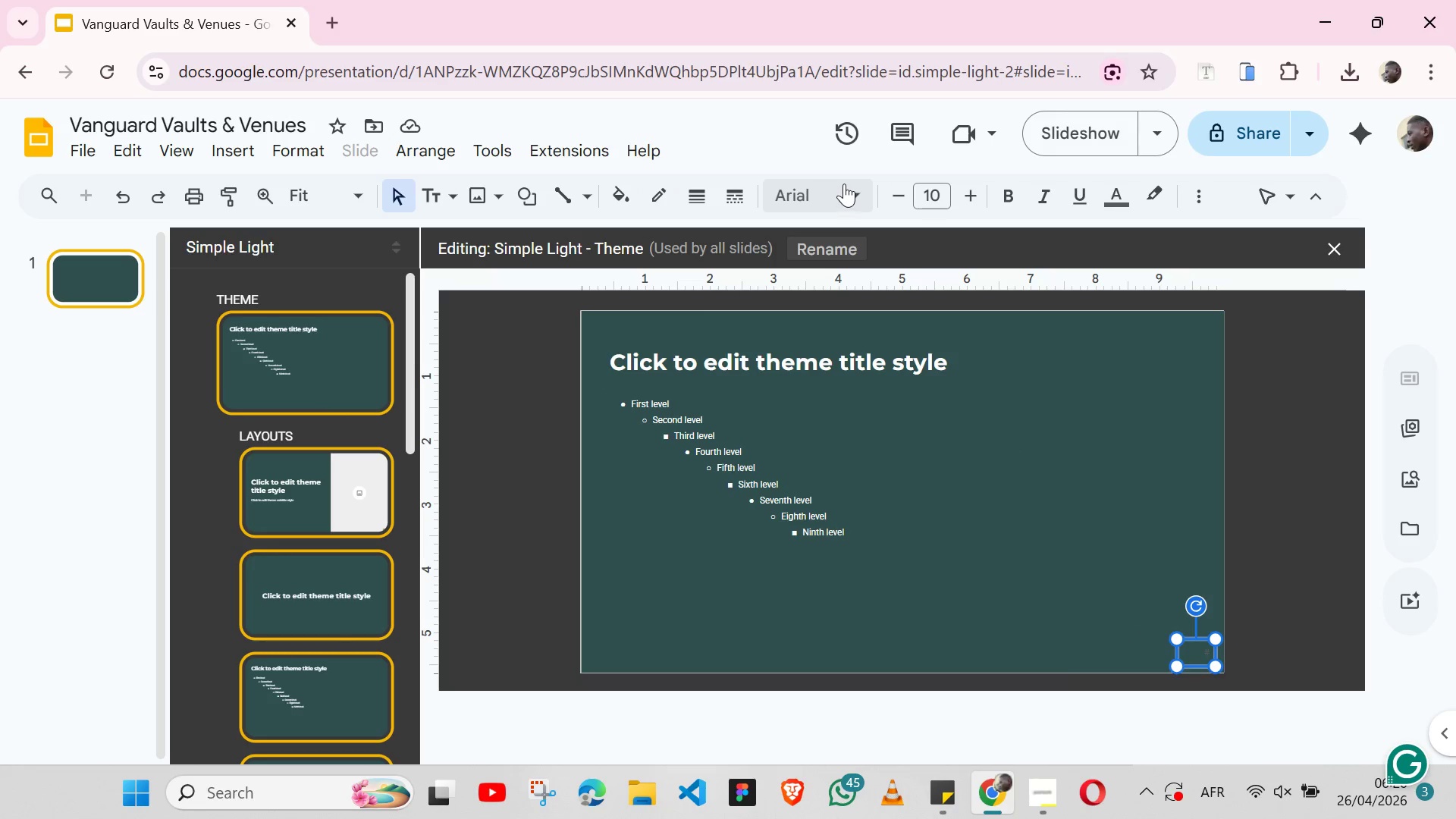 
left_click([858, 188])
 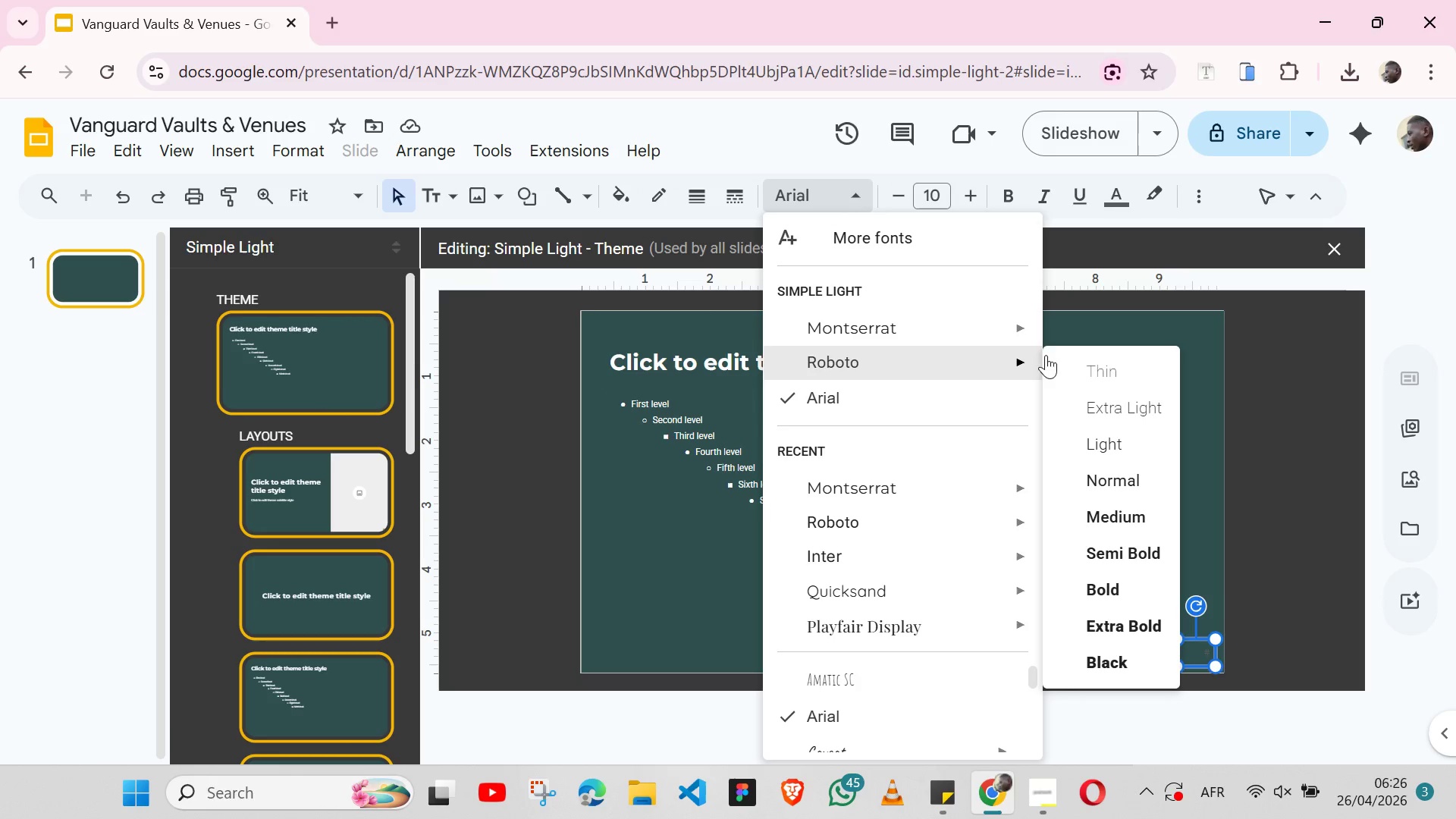 
mouse_move([1064, 351])
 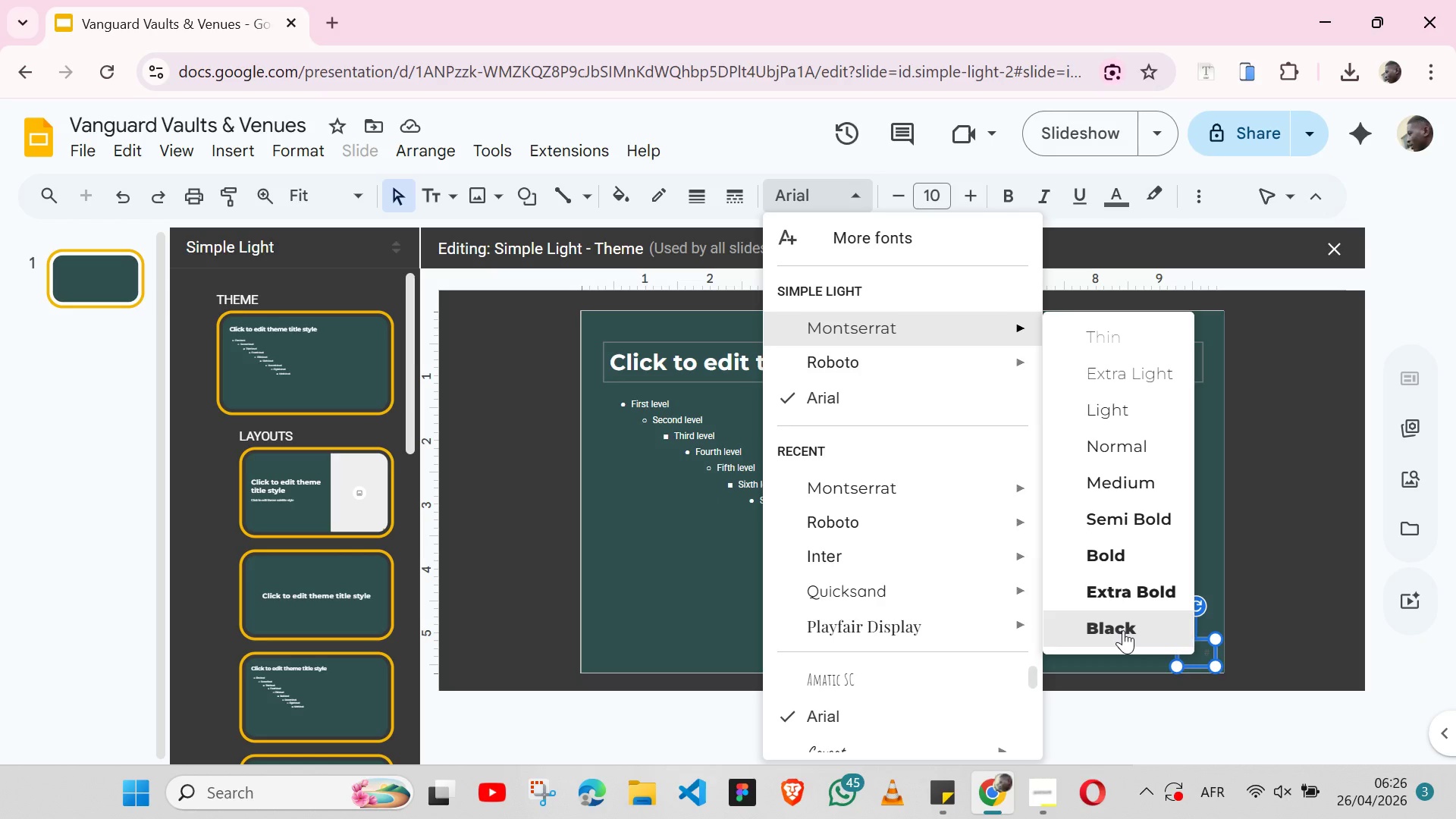 
left_click([1123, 630])
 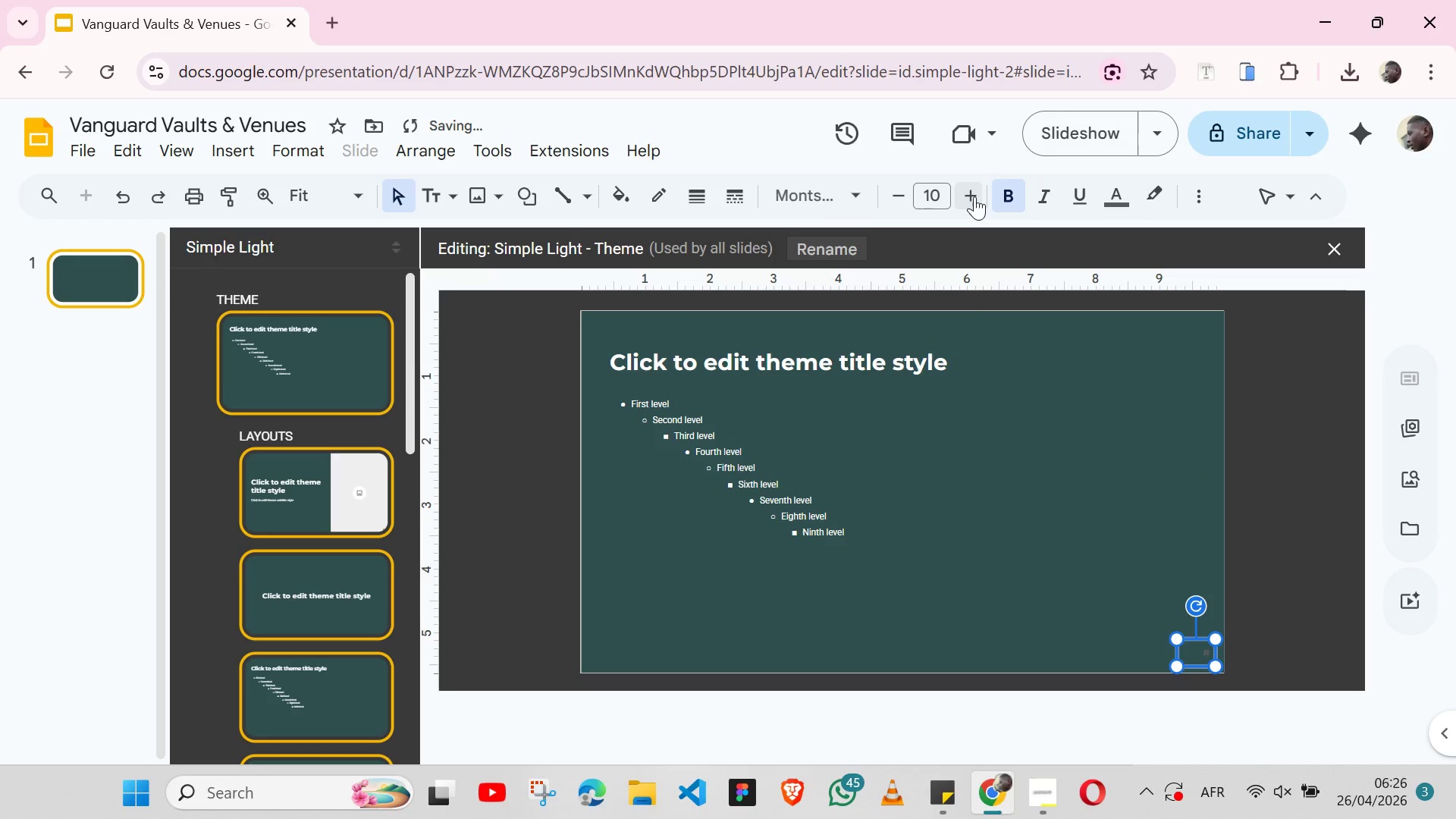 
double_click([974, 196])
 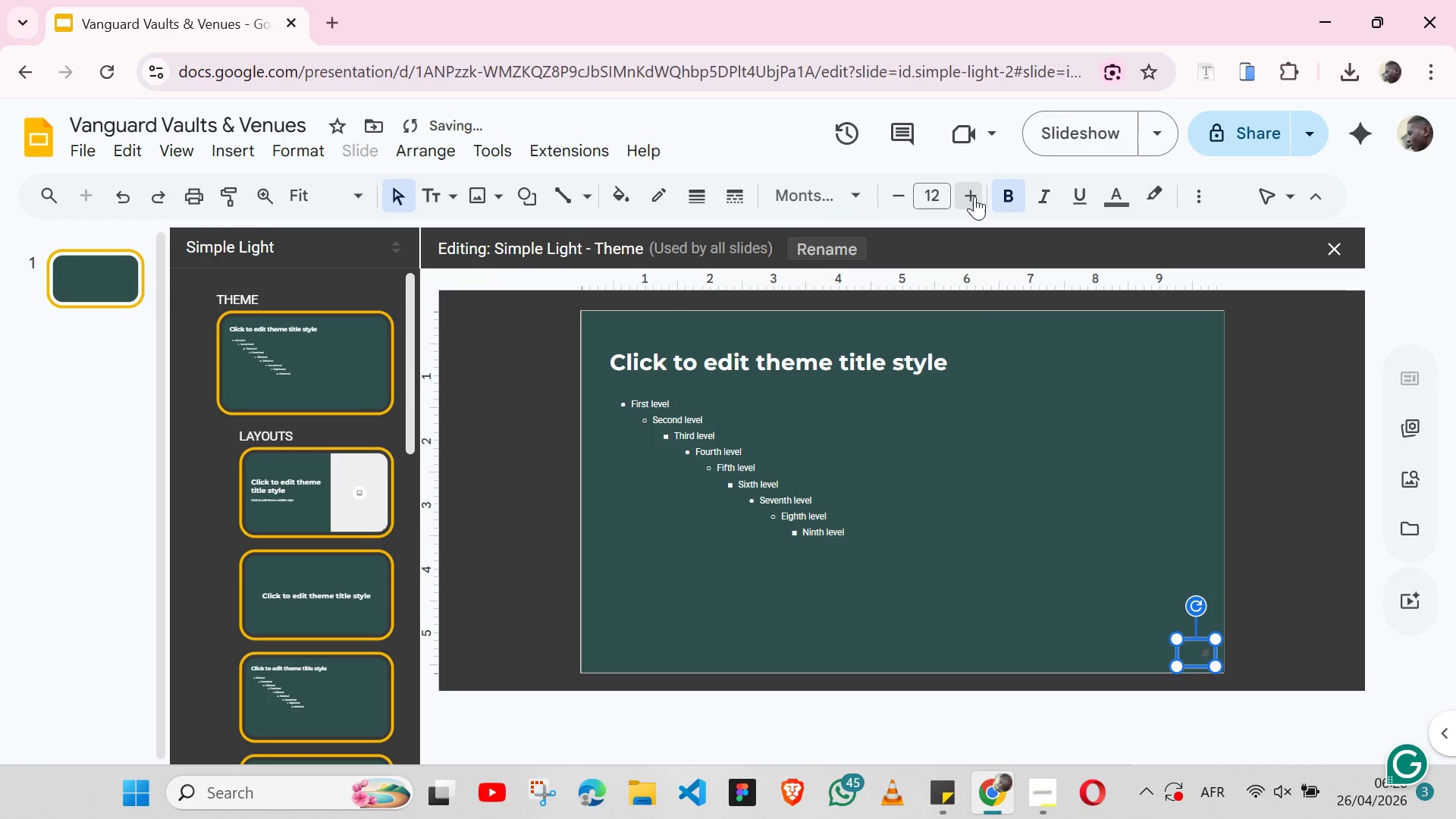 
triple_click([974, 196])
 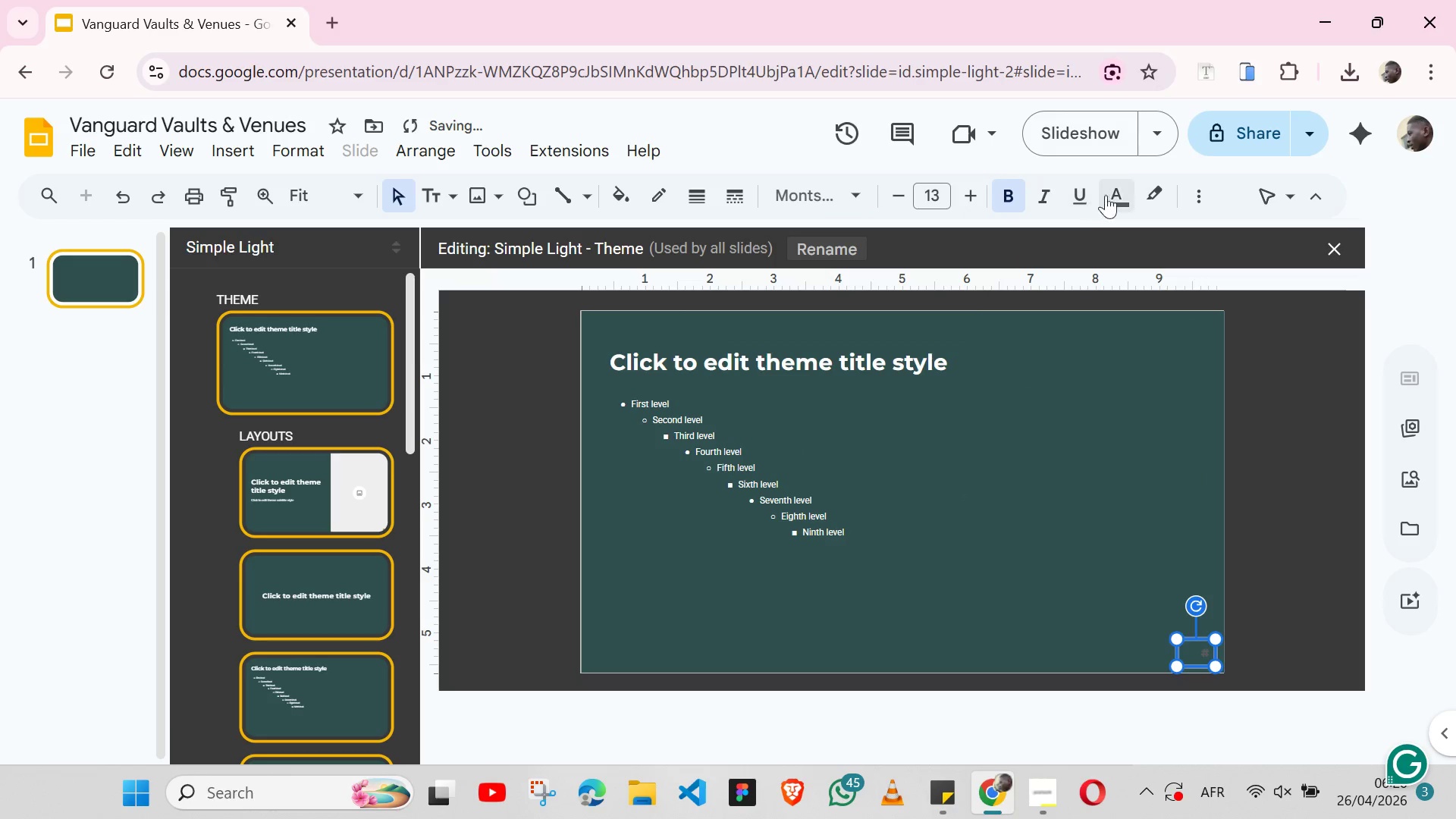 
left_click([1121, 197])
 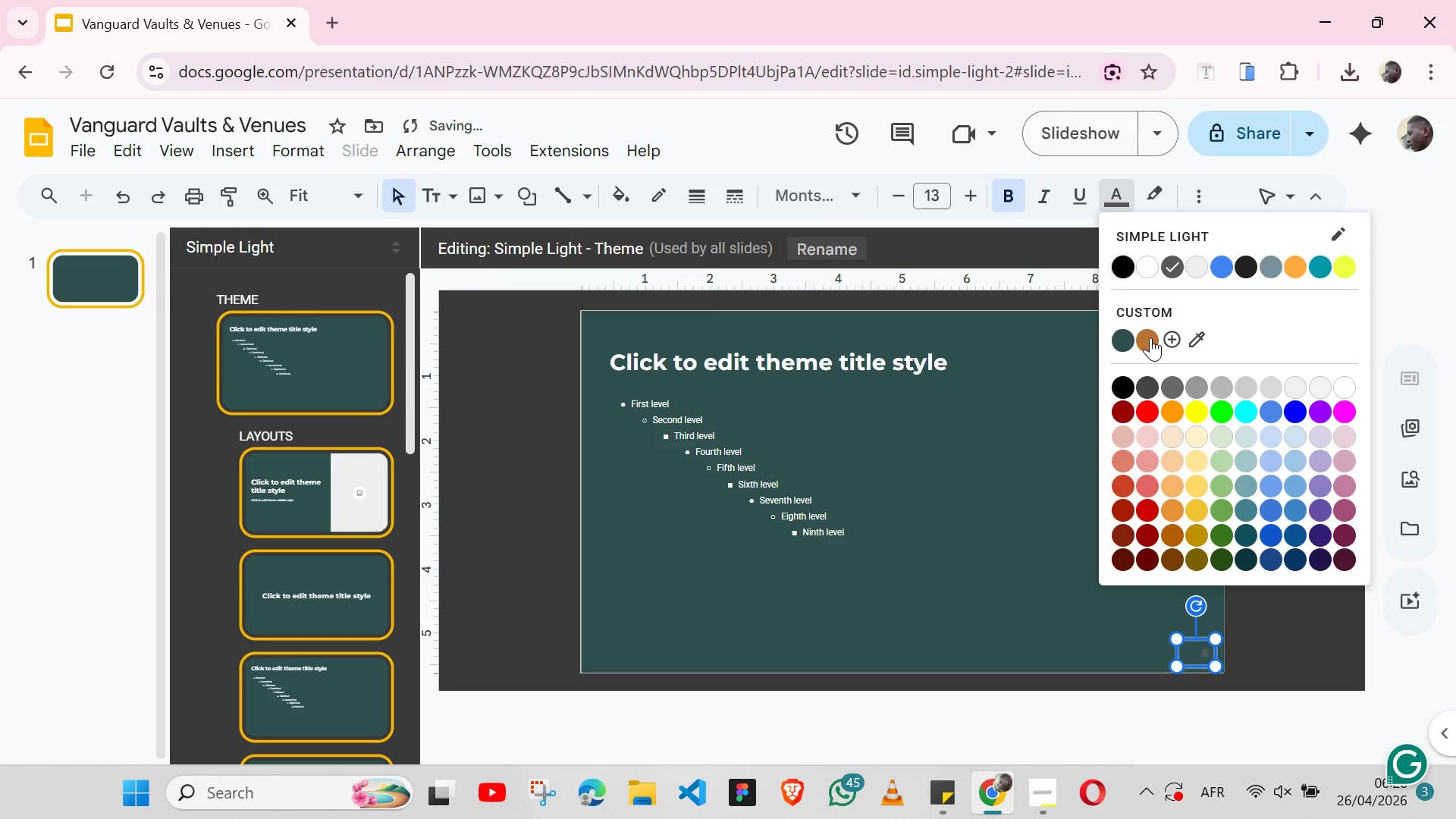 
left_click([1150, 337])
 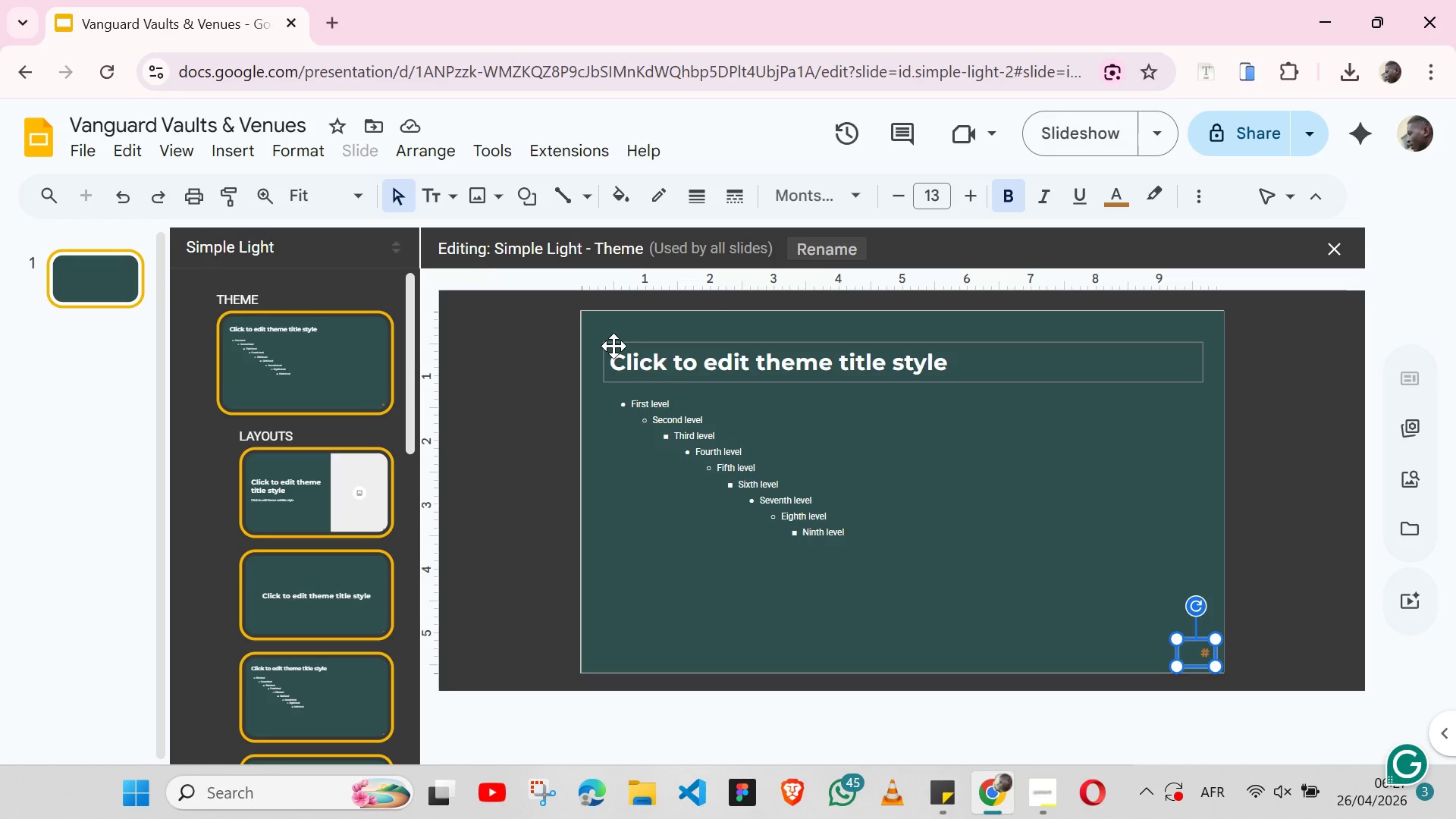 
wait(19.09)
 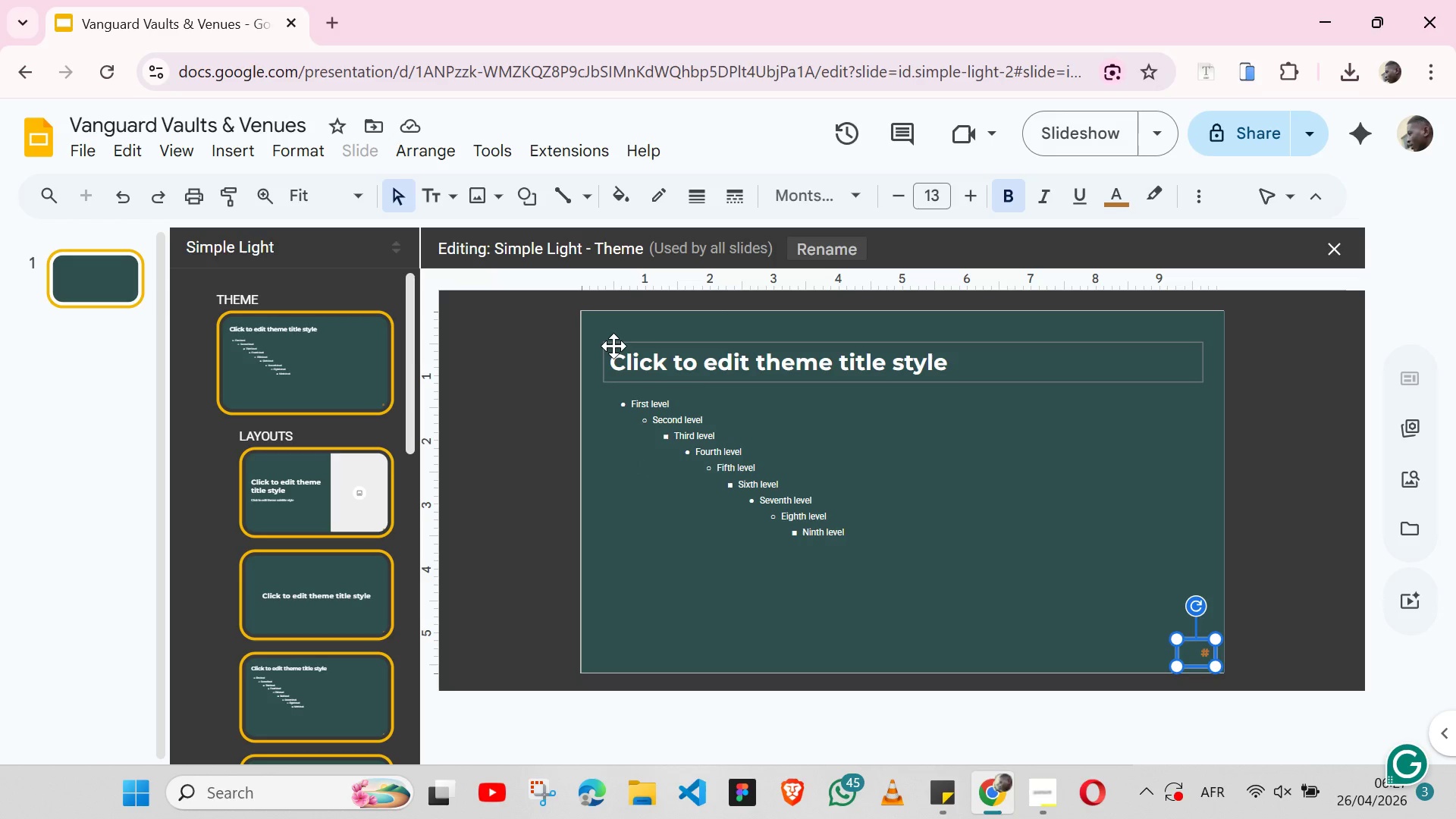 
left_click([526, 450])
 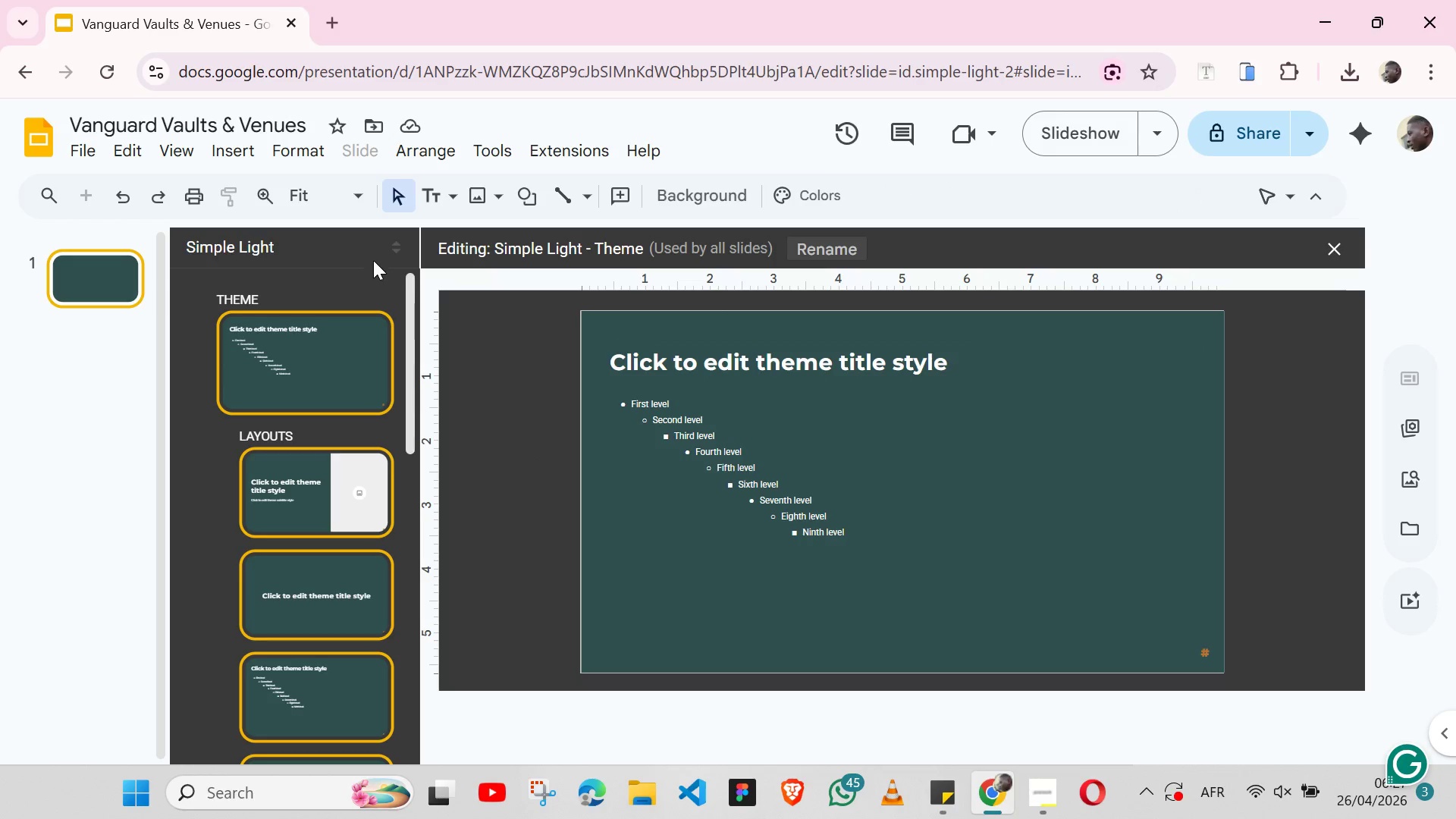 
left_click([224, 140])
 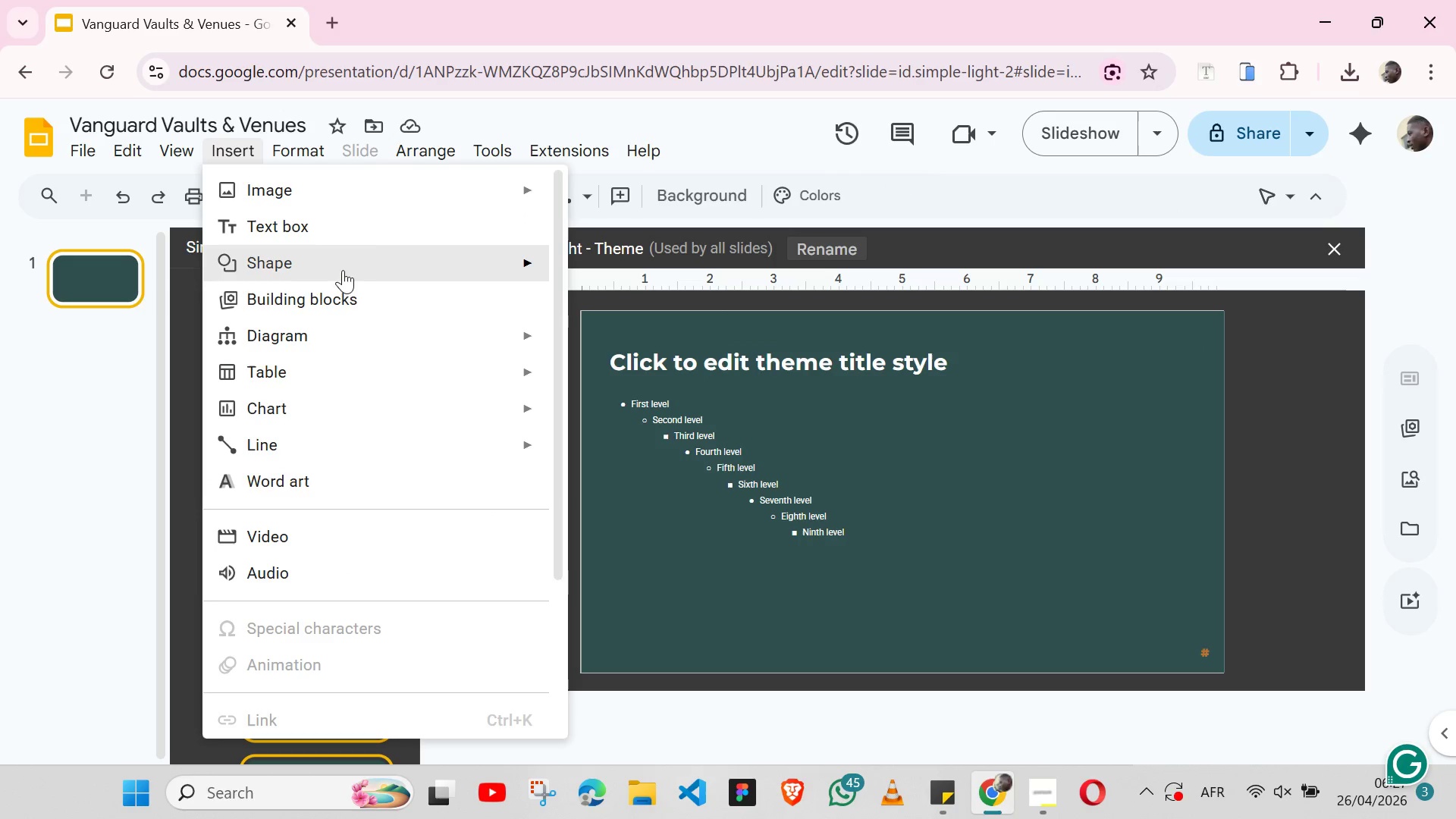 
mouse_move([475, 328])
 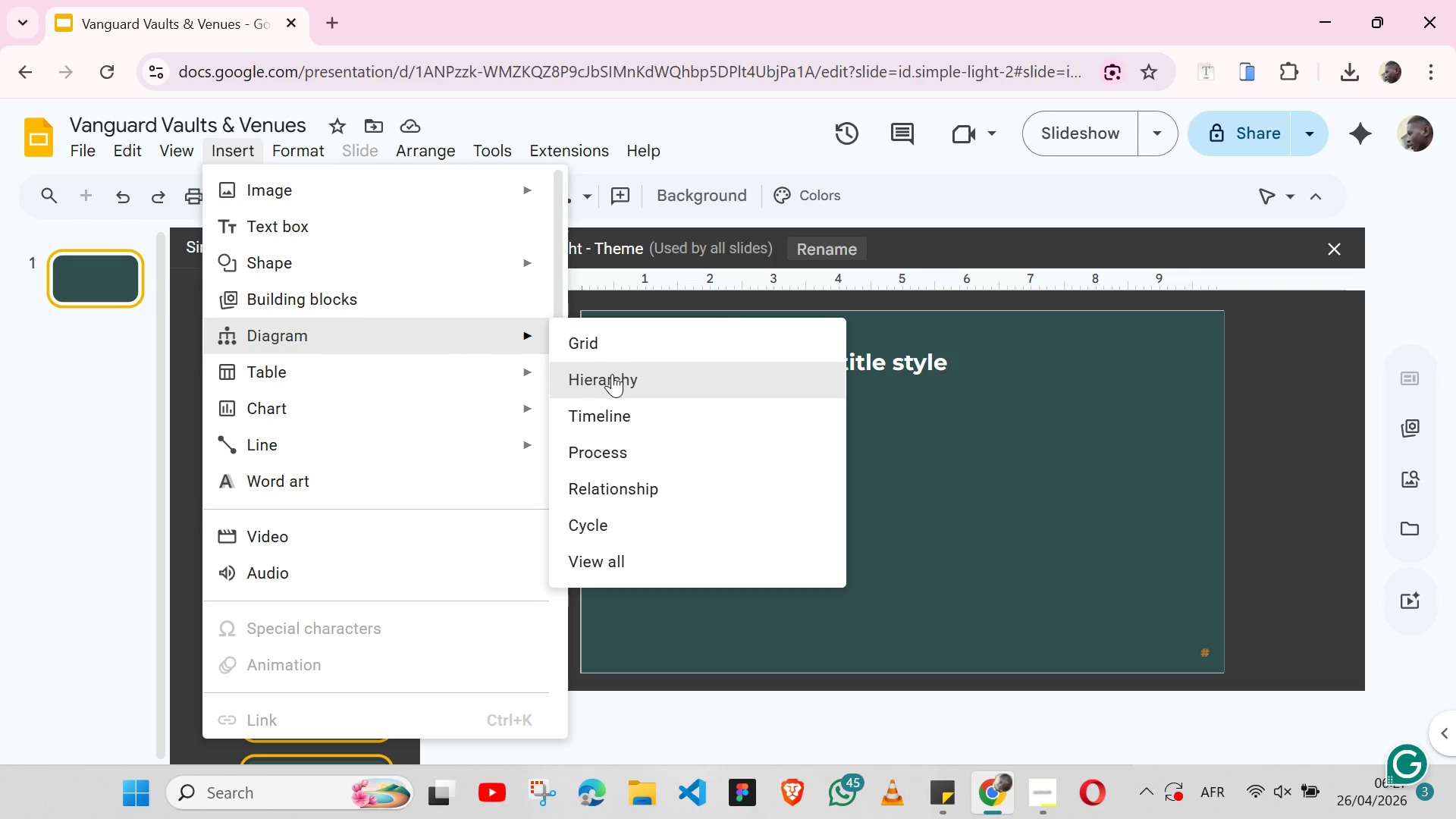 
left_click([612, 374])
 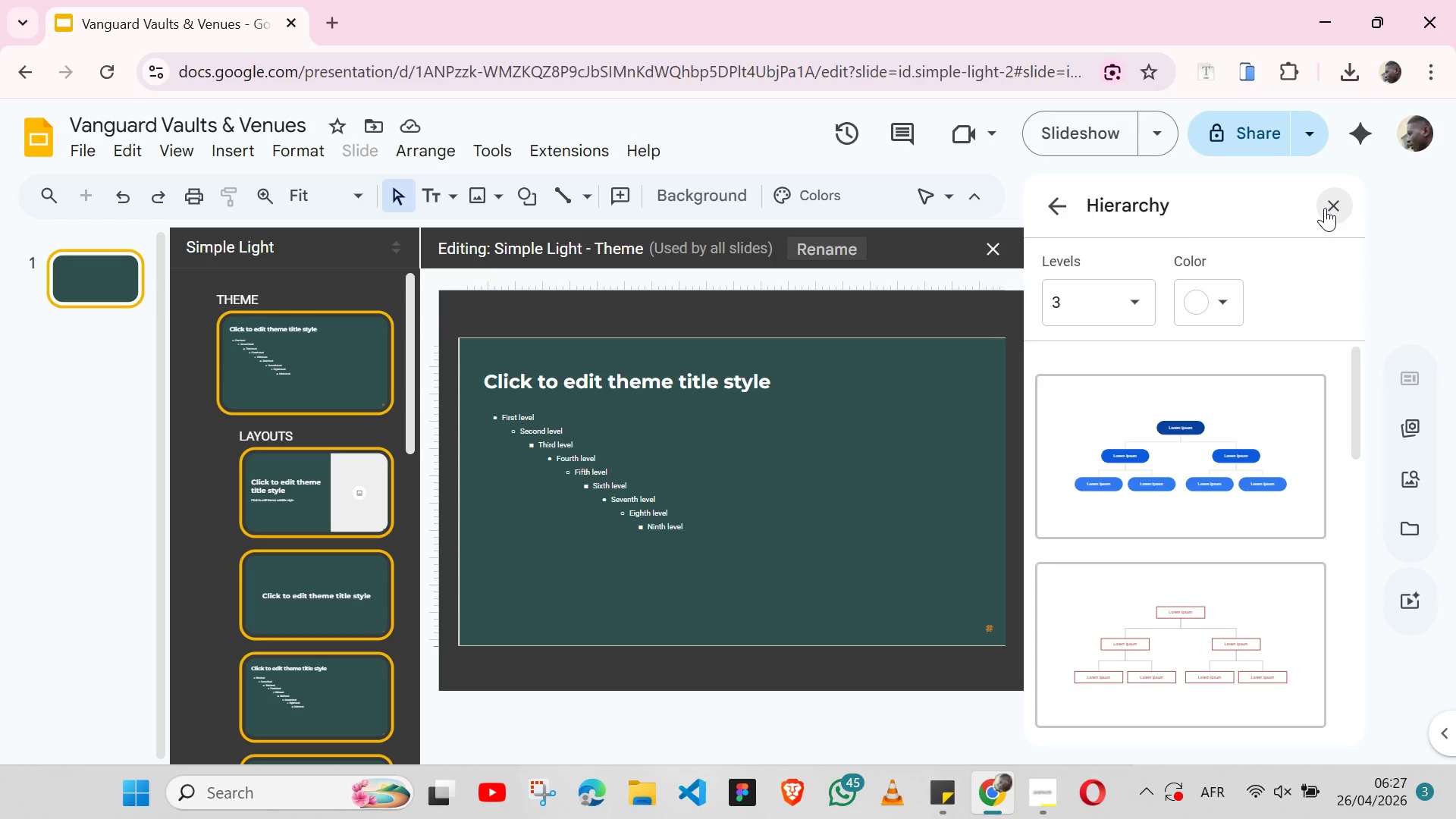 
wait(5.31)
 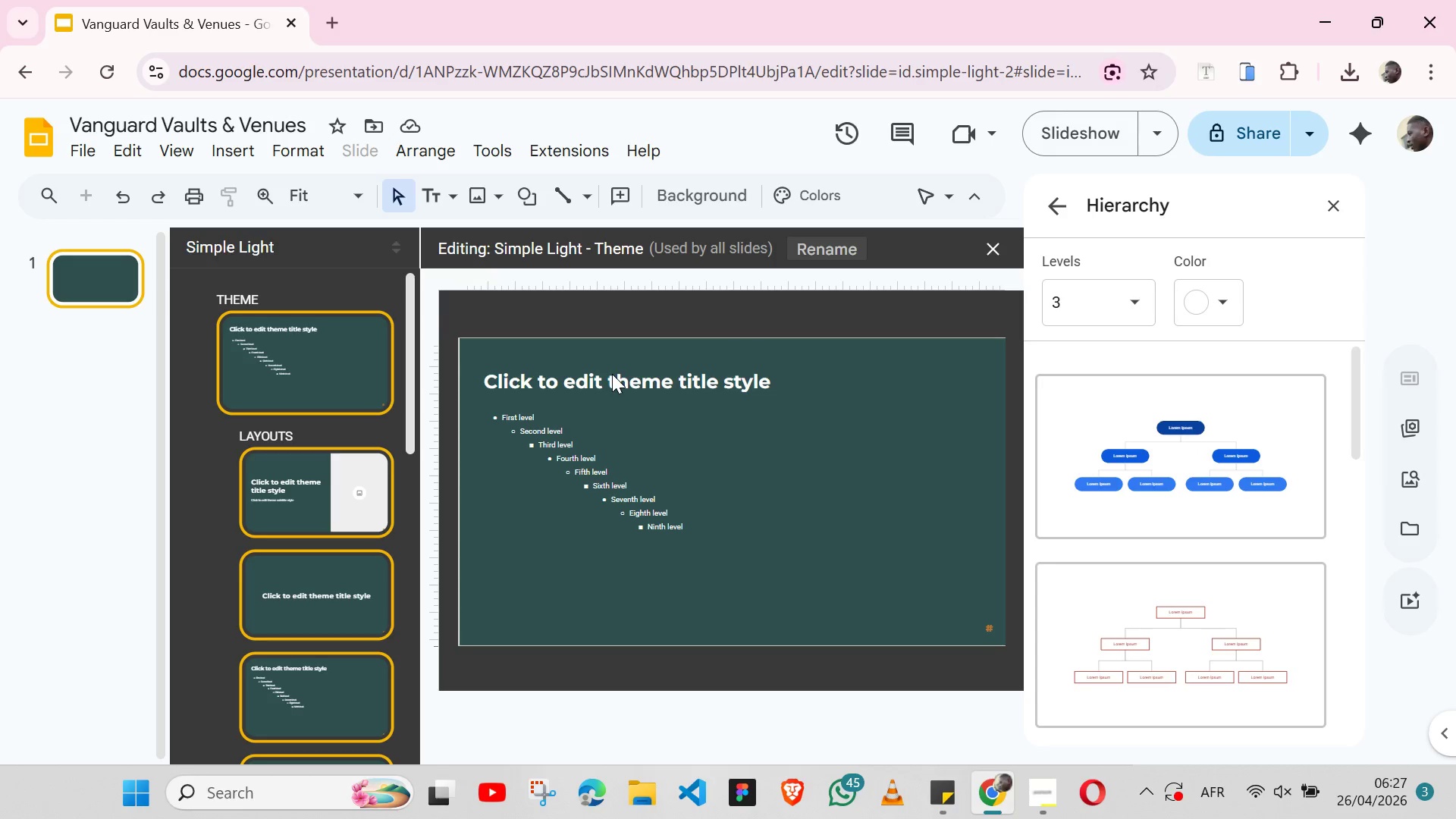 
left_click([1325, 208])
 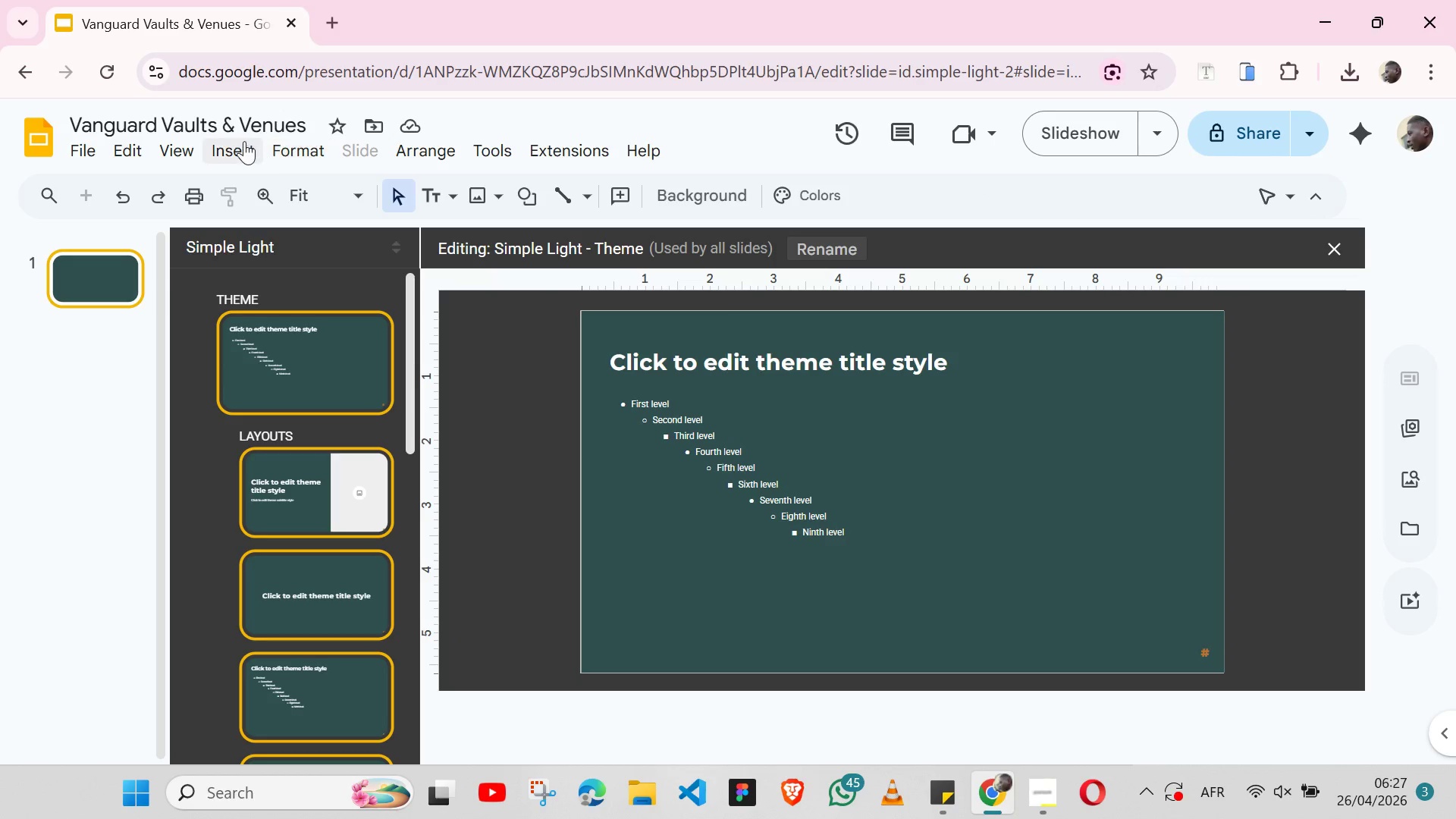 
left_click([244, 141])
 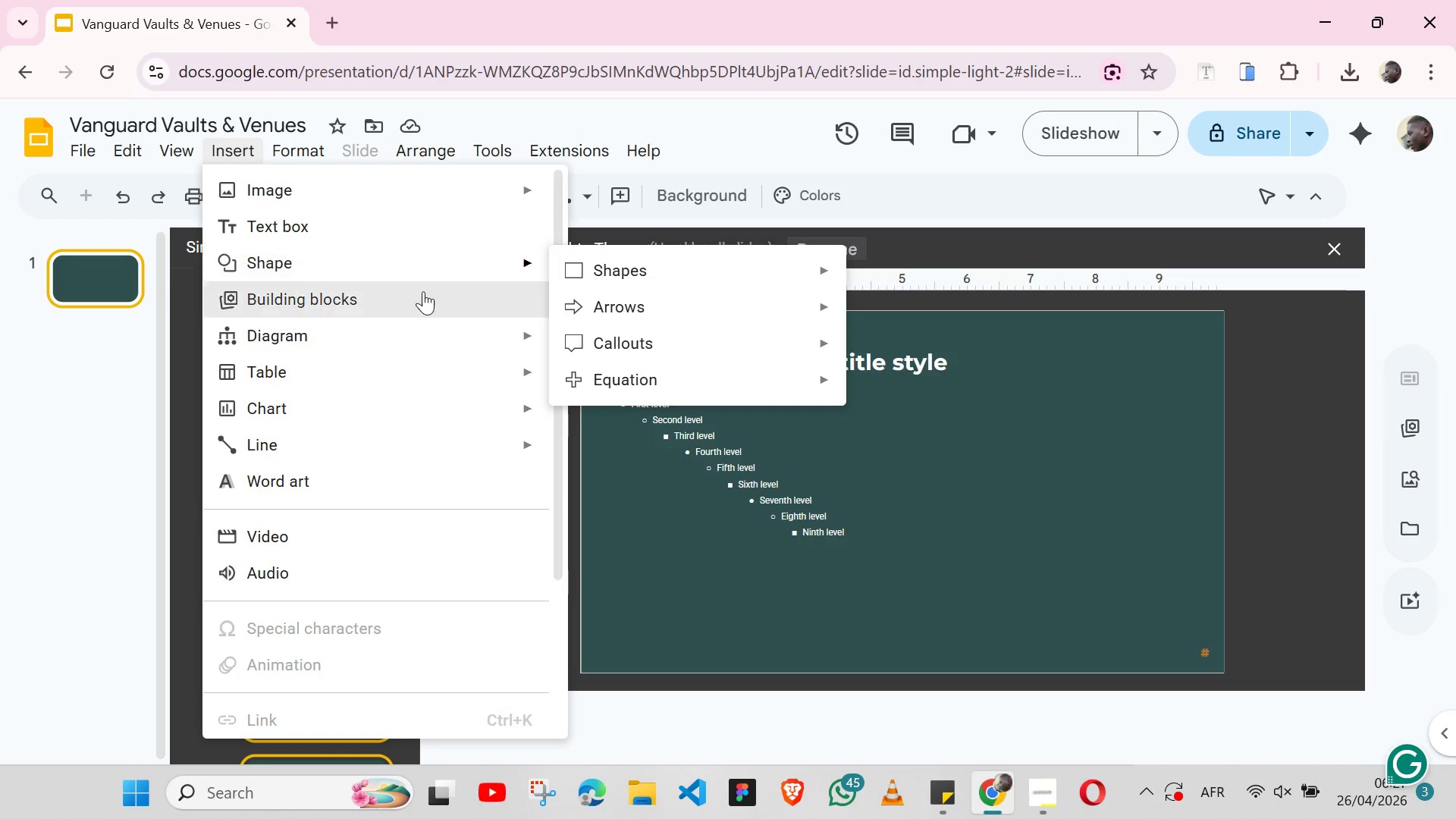 
mouse_move([475, 317])
 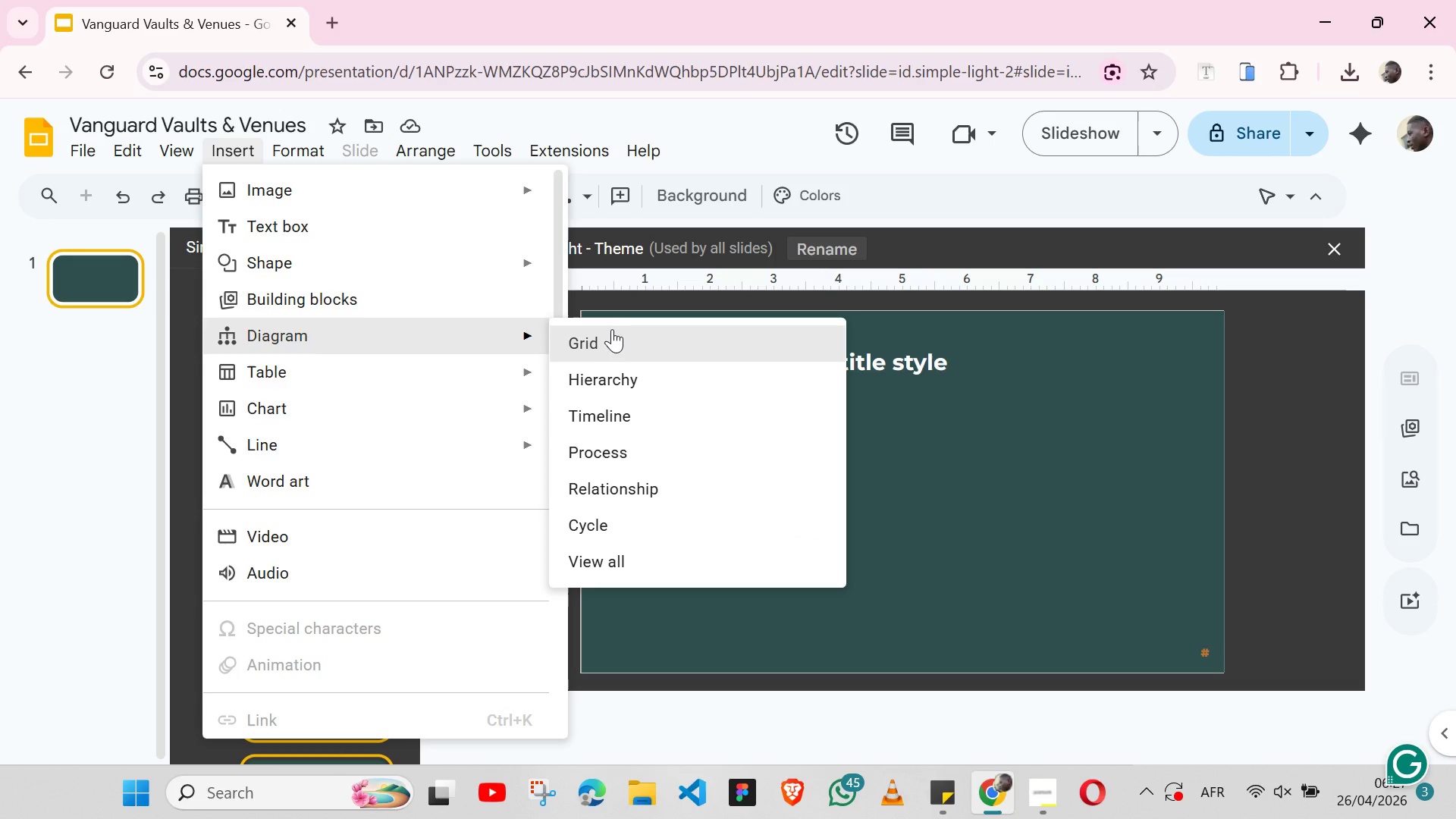 
left_click([612, 329])
 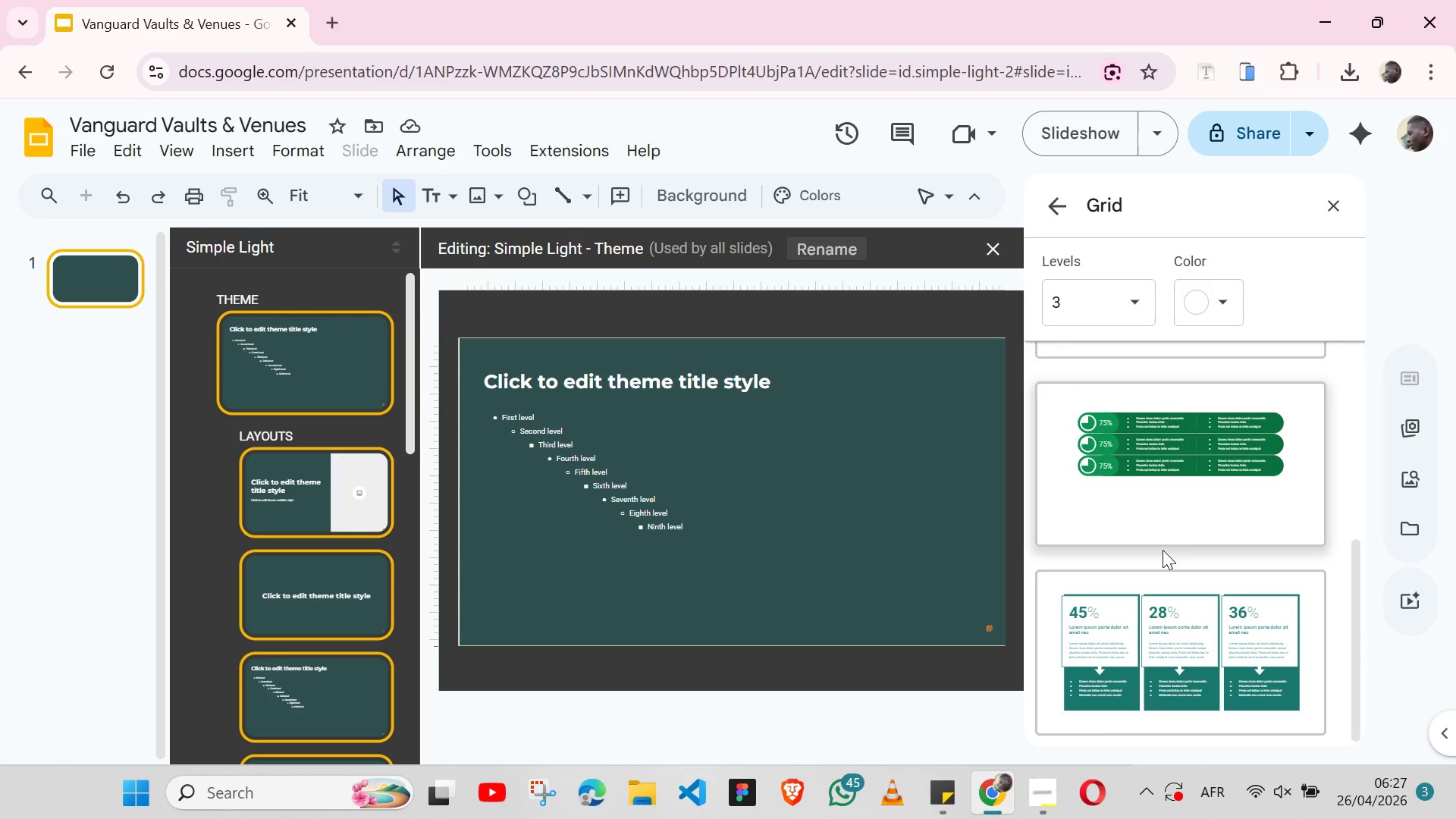 
wait(7.92)
 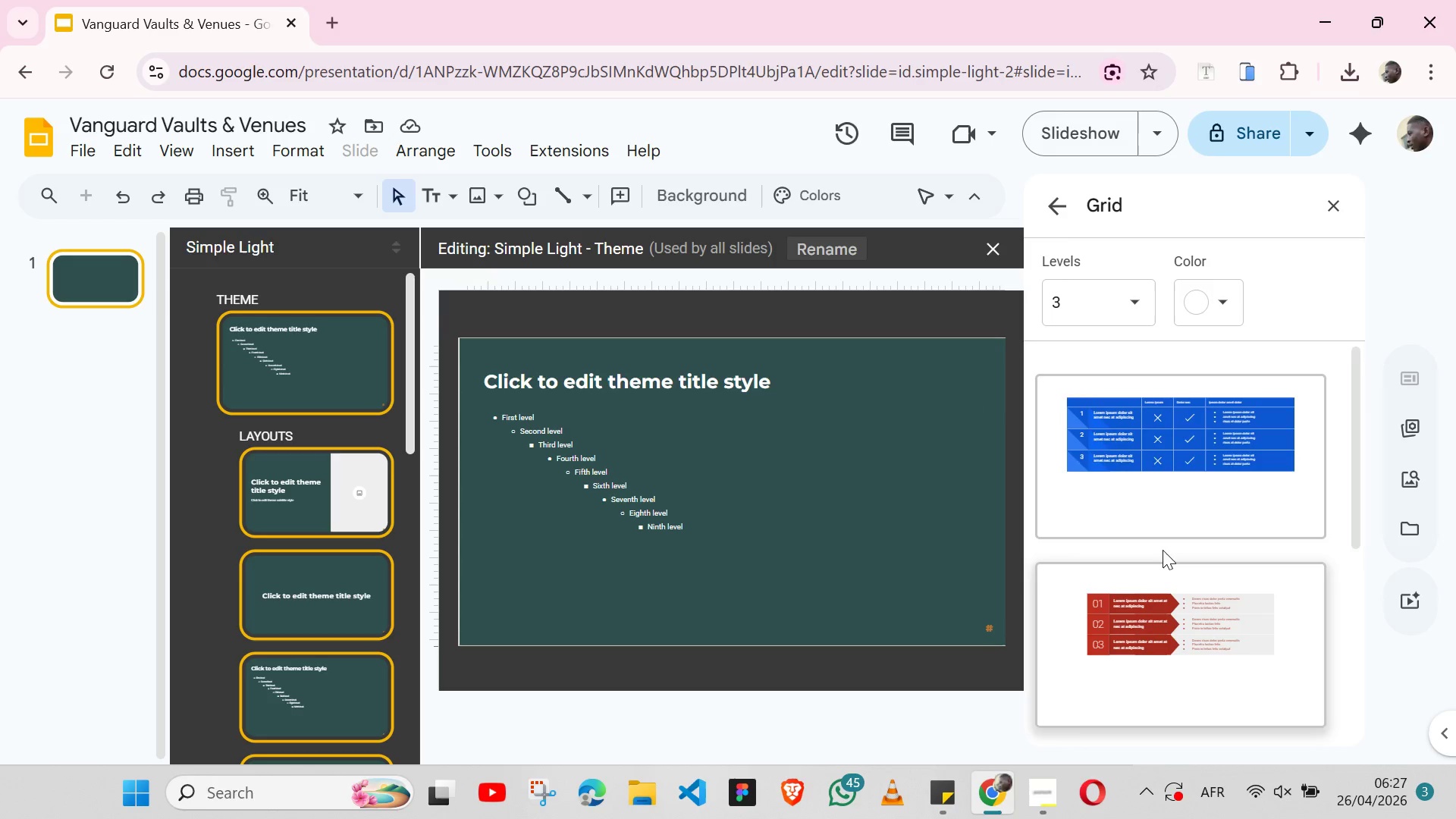 
mouse_move([1193, 607])
 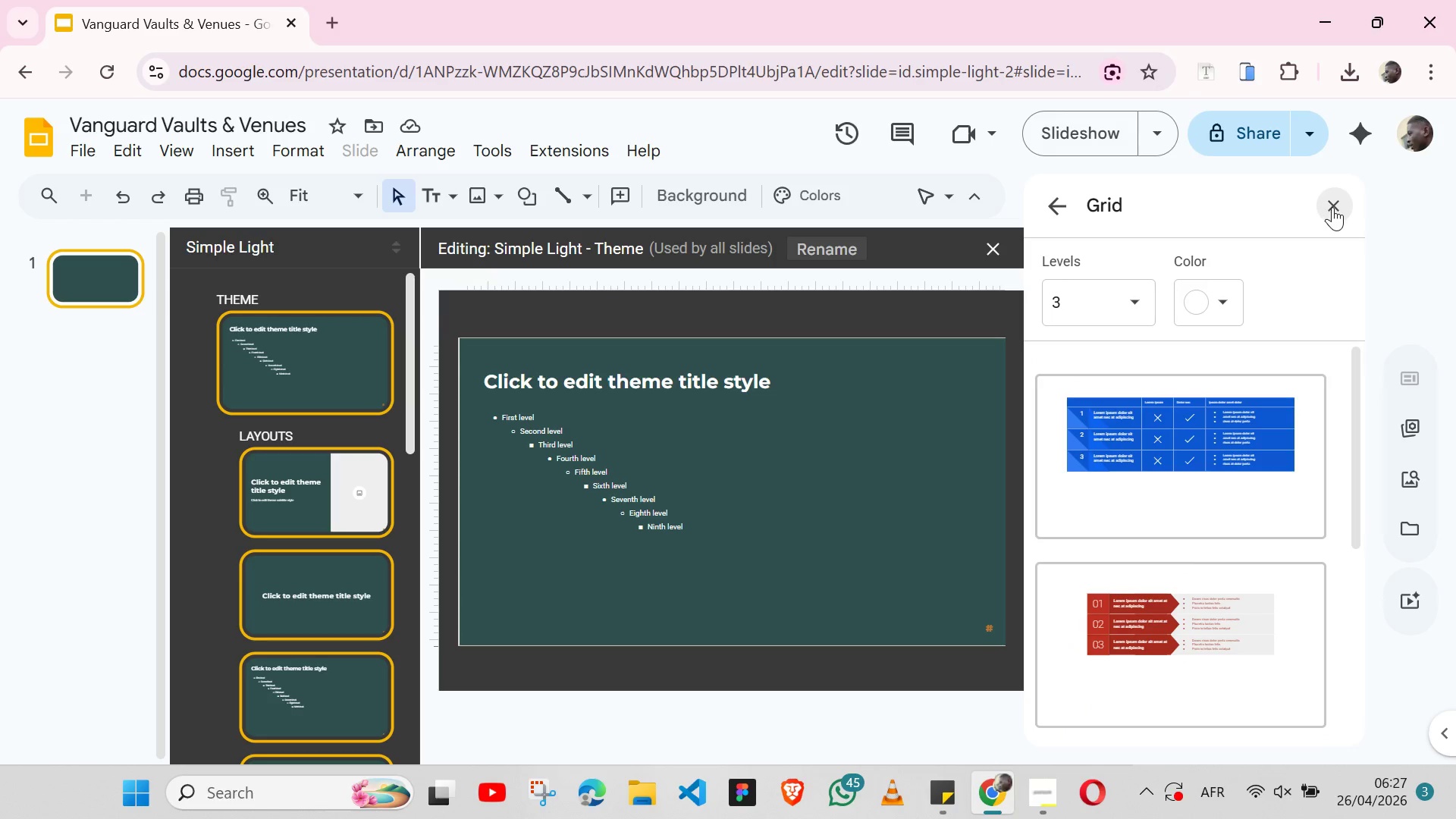 
left_click([1332, 207])
 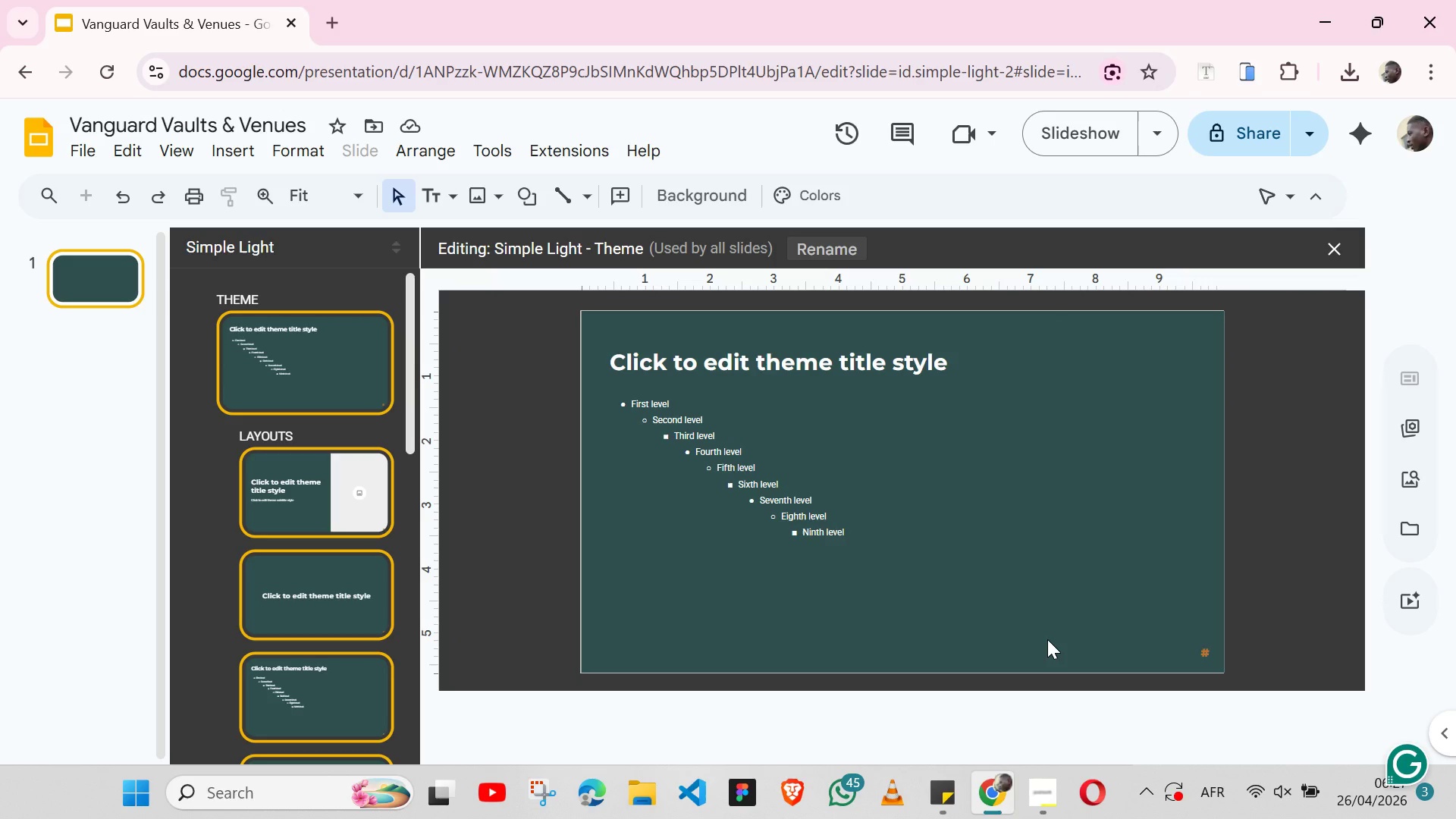 
wait(13.27)
 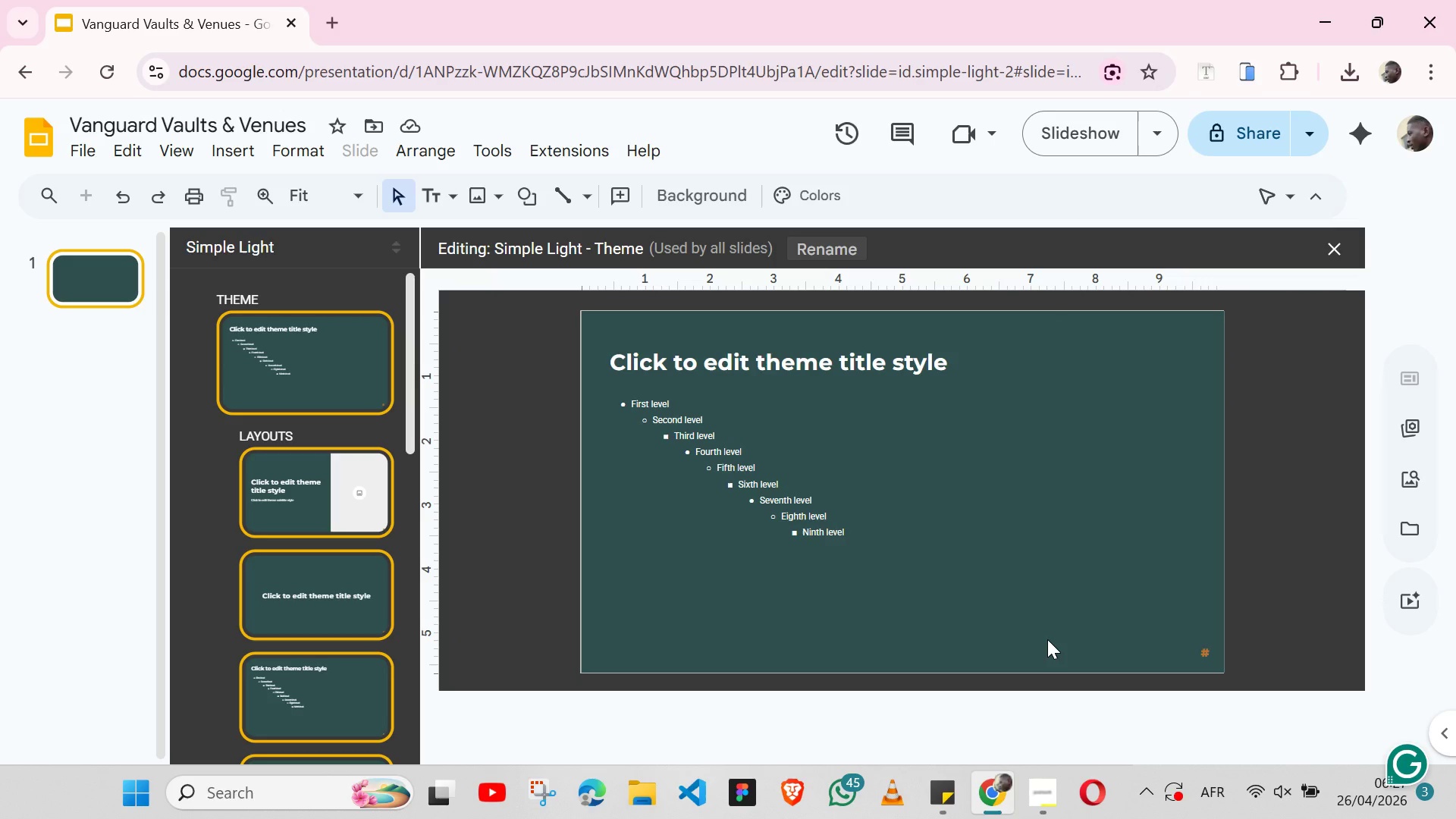 
left_click([355, 202])
 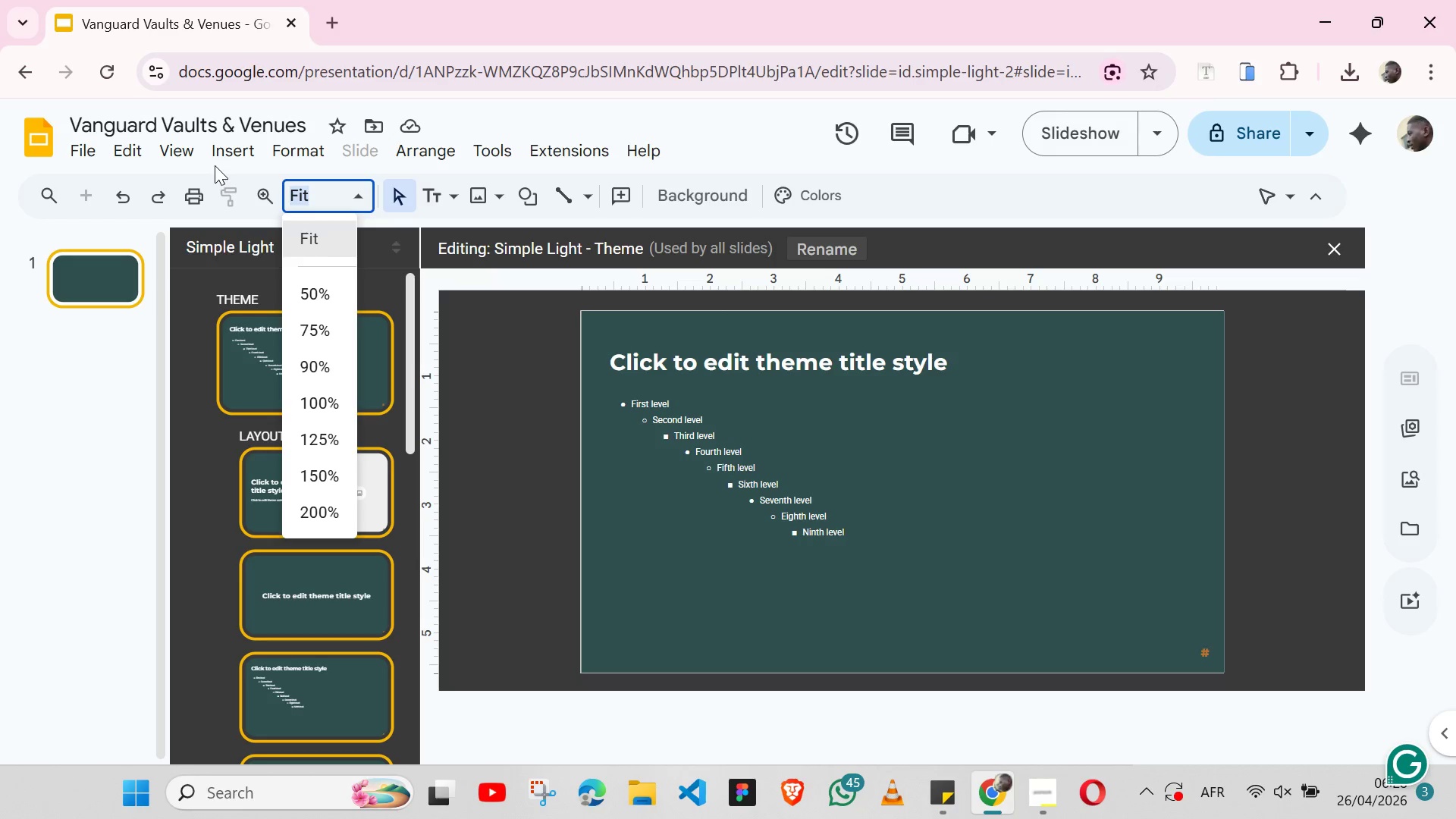 
left_click([221, 155])
 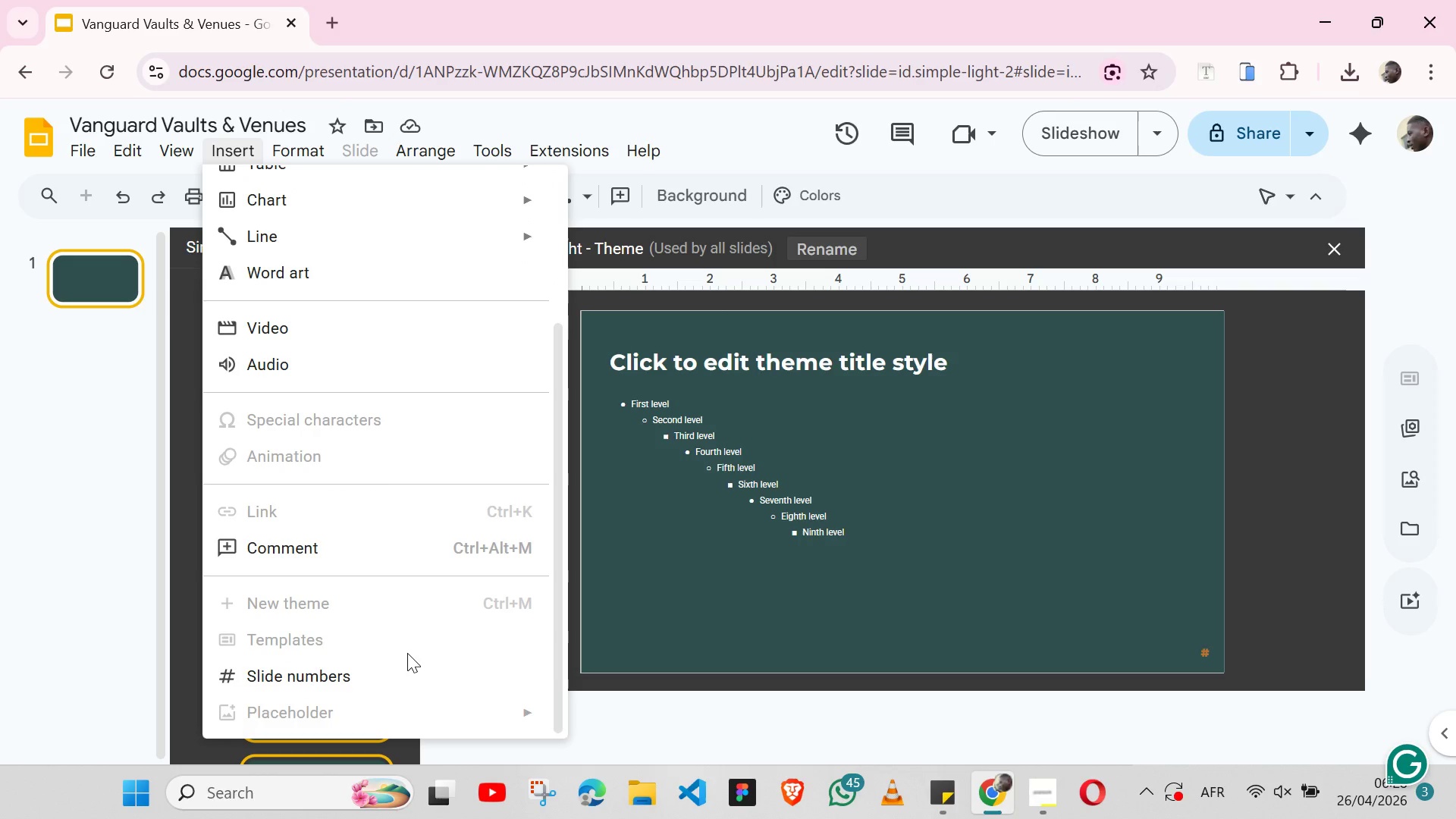 
mouse_move([423, 657])
 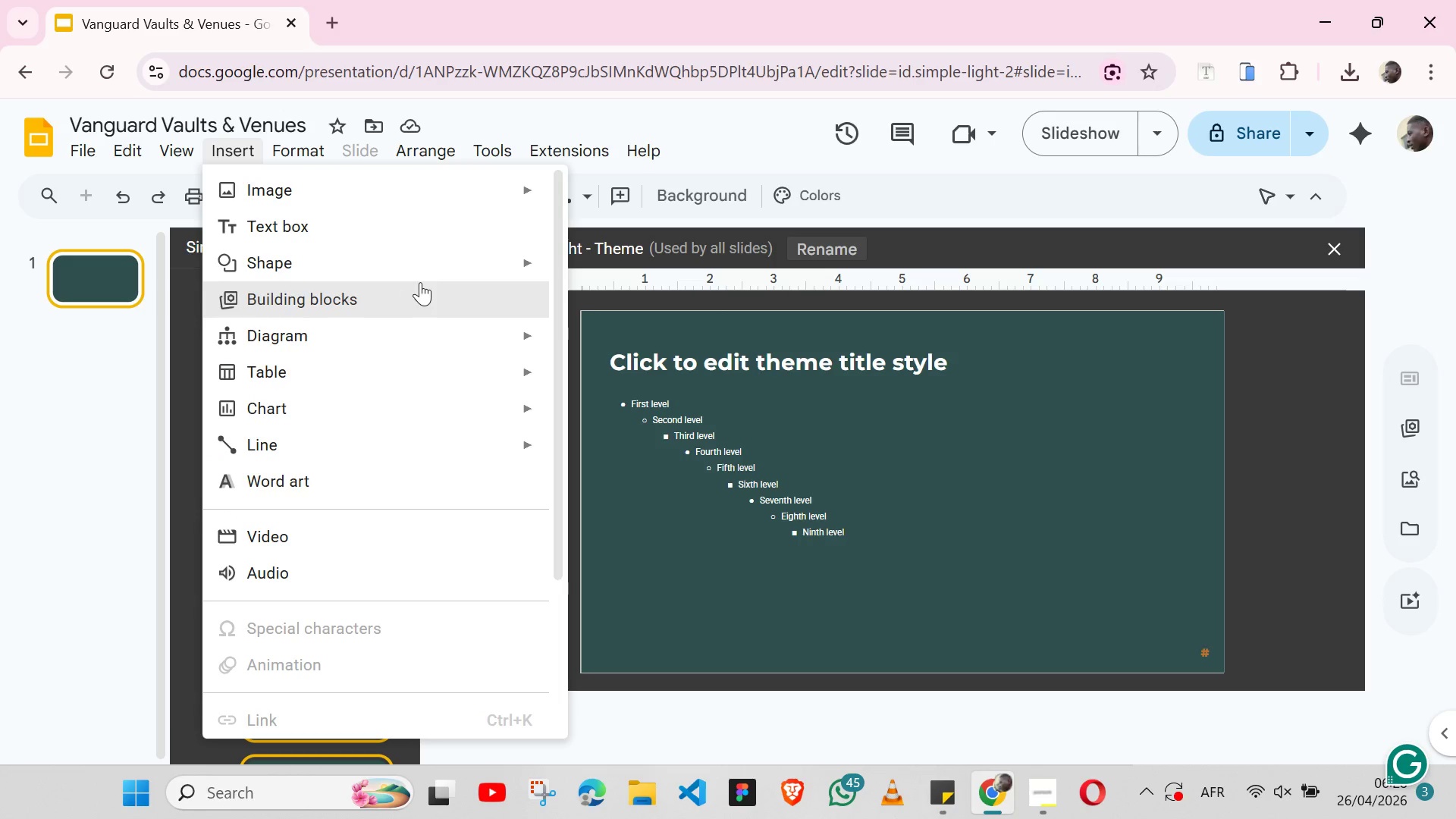 
mouse_move([479, 256])
 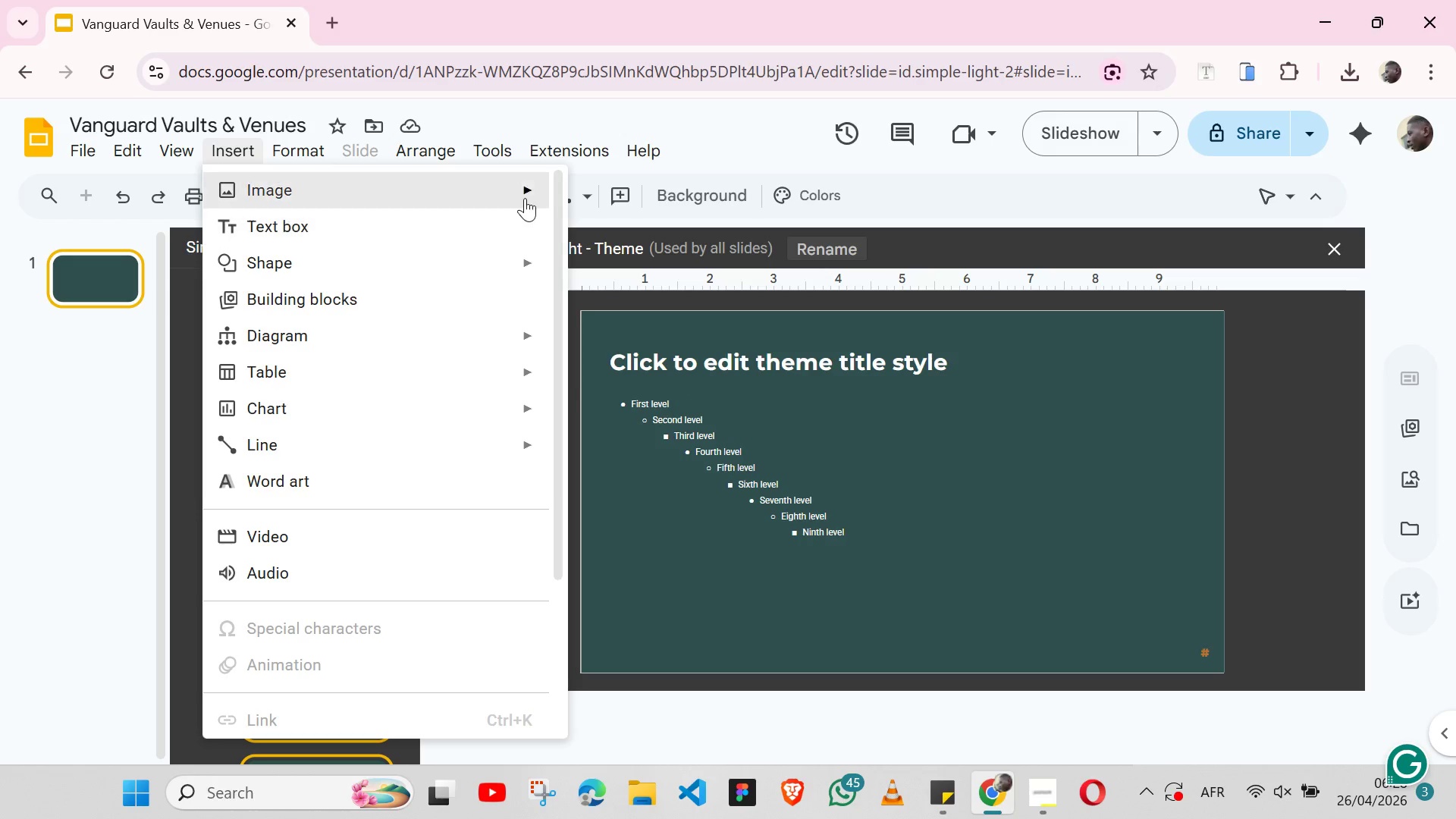 
mouse_move([549, 193])
 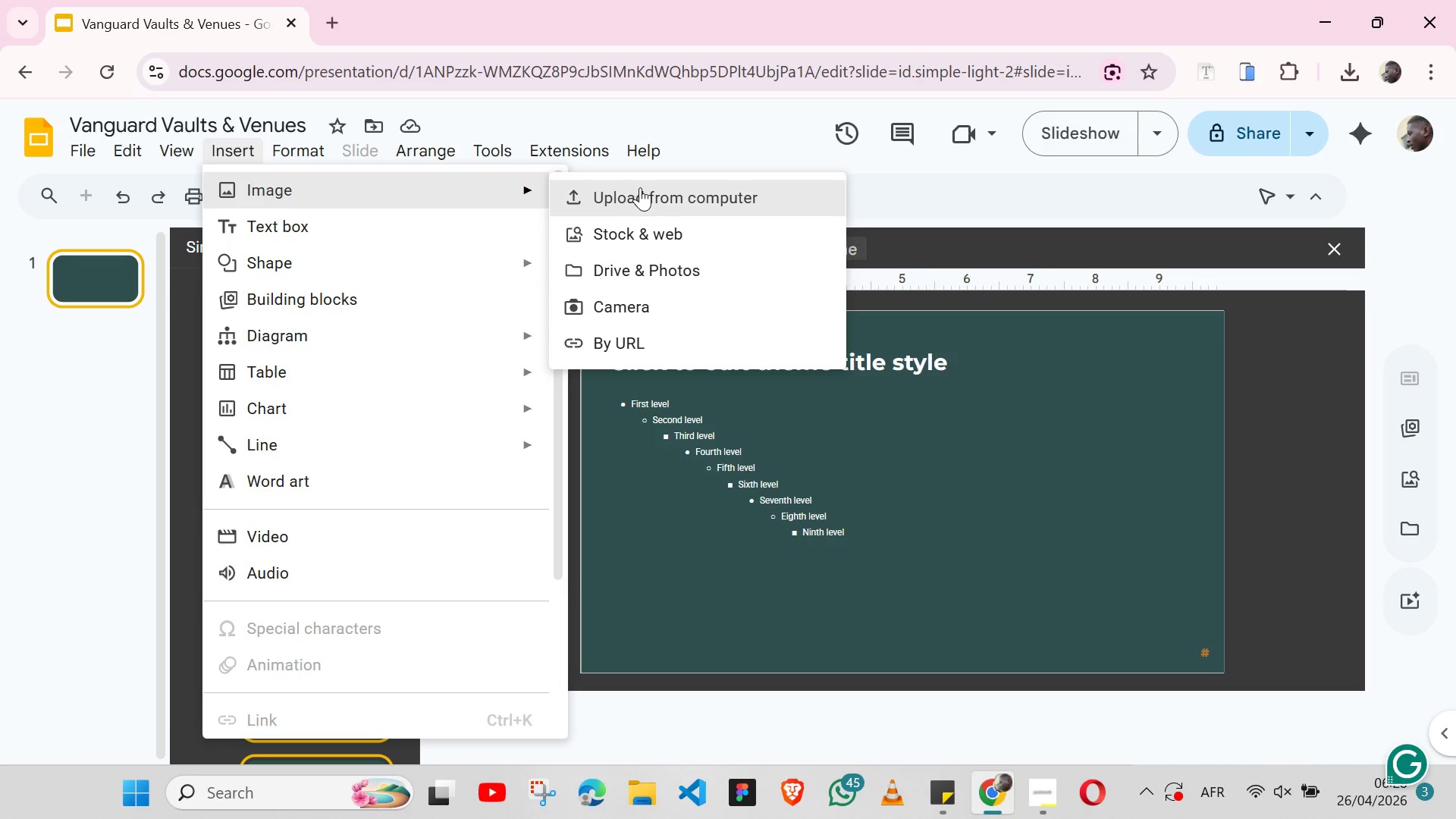 
left_click([651, 189])
 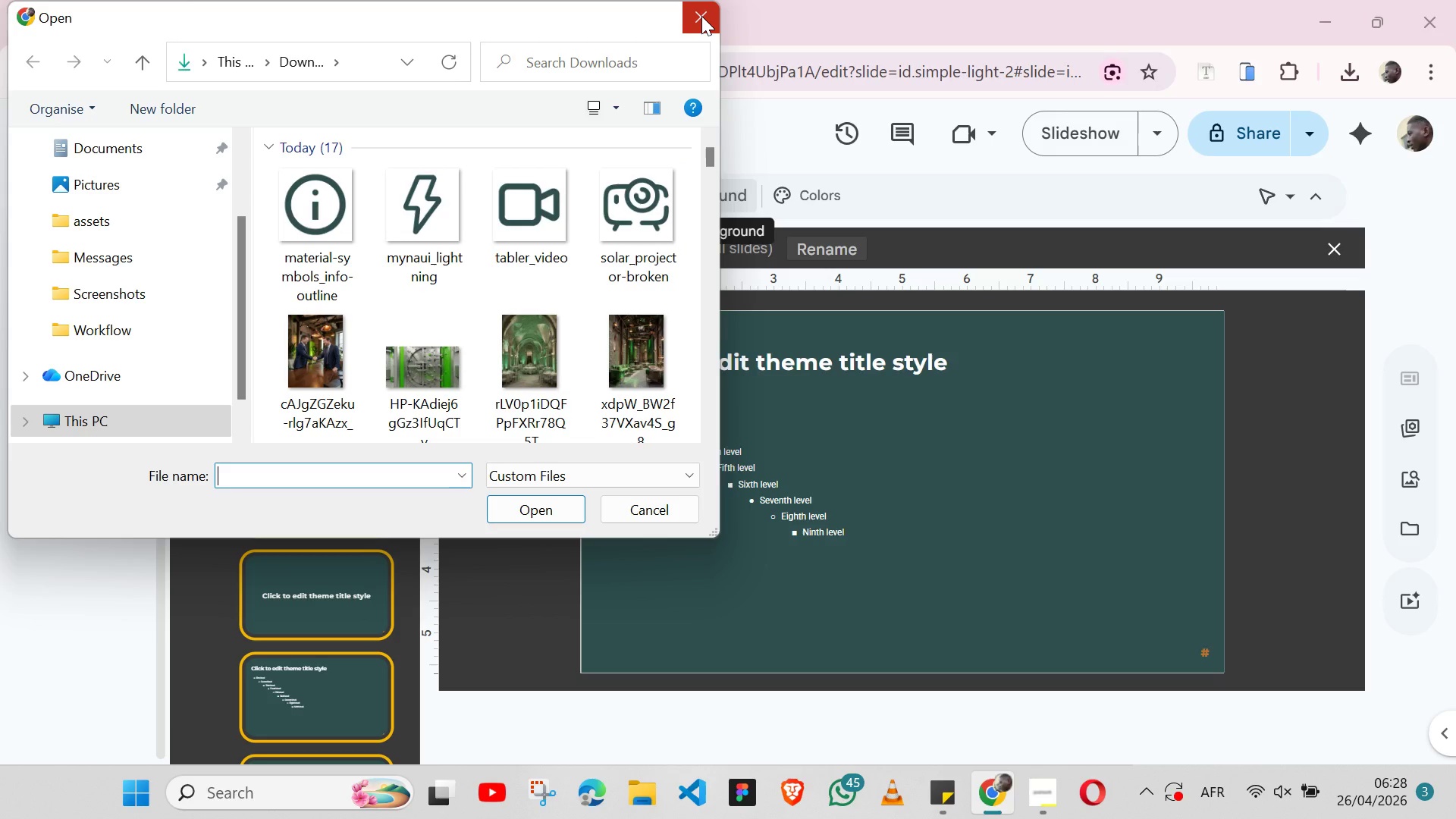 
left_click([701, 16])
 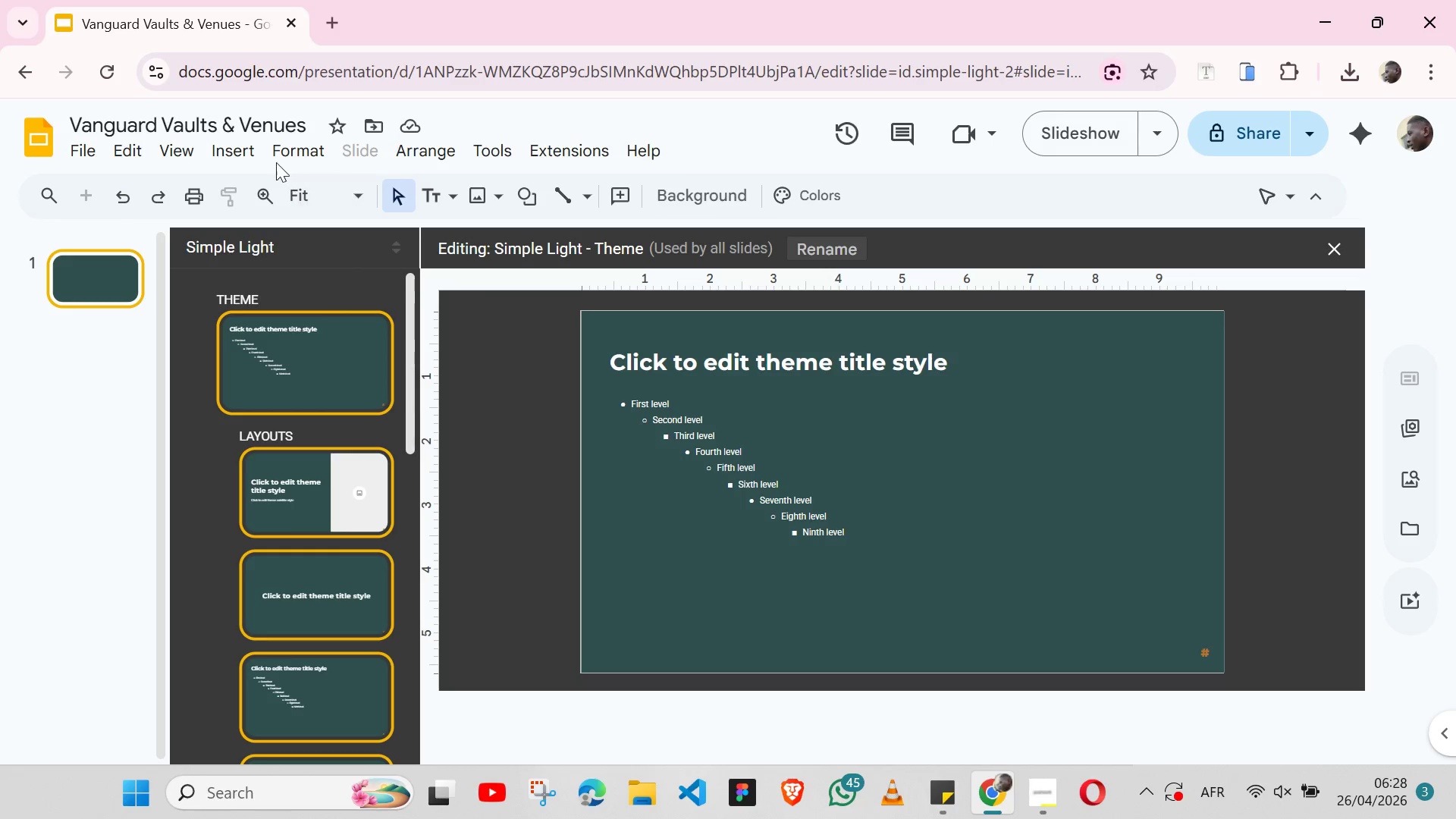 
left_click([240, 155])
 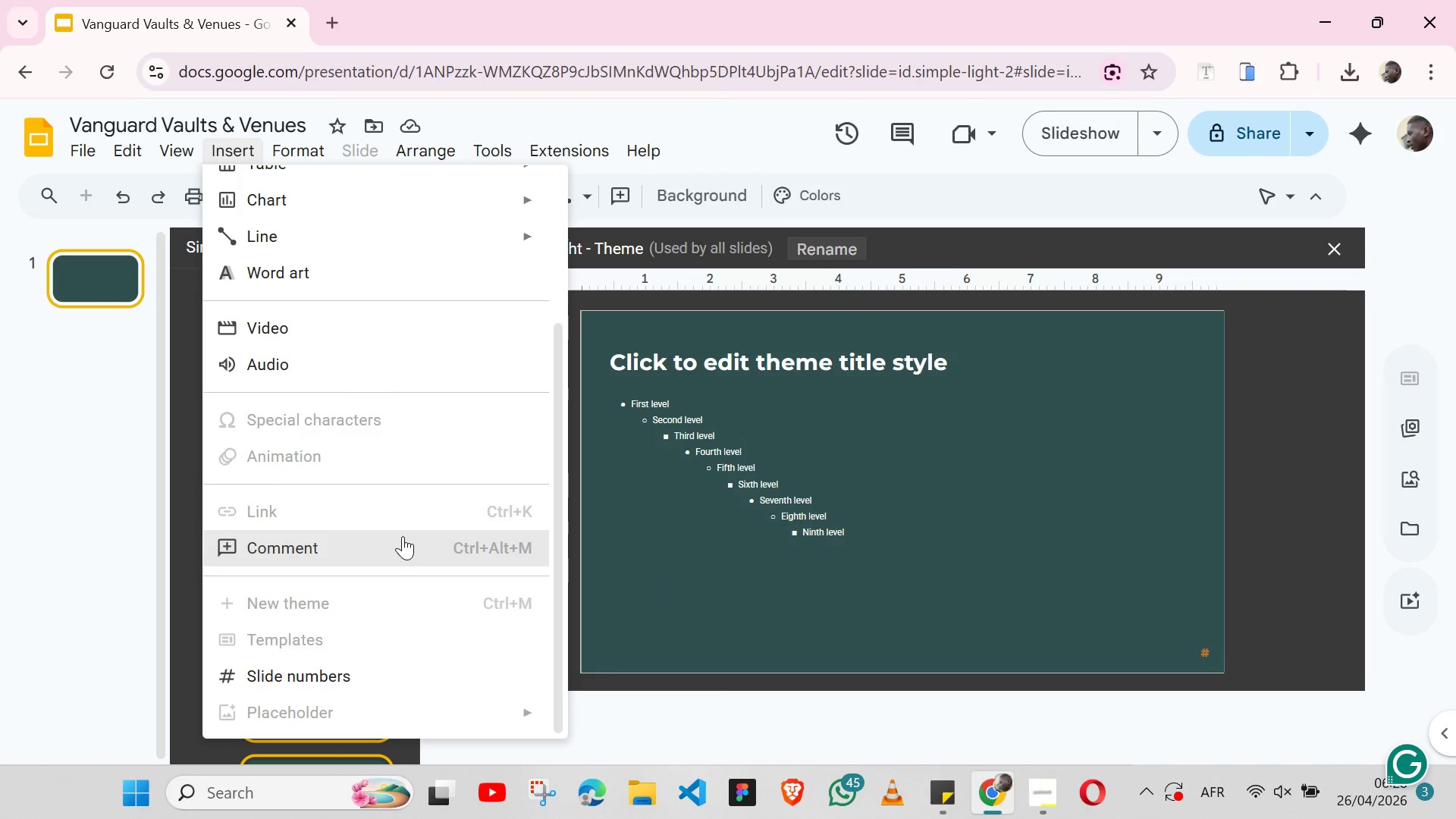 
wait(6.5)
 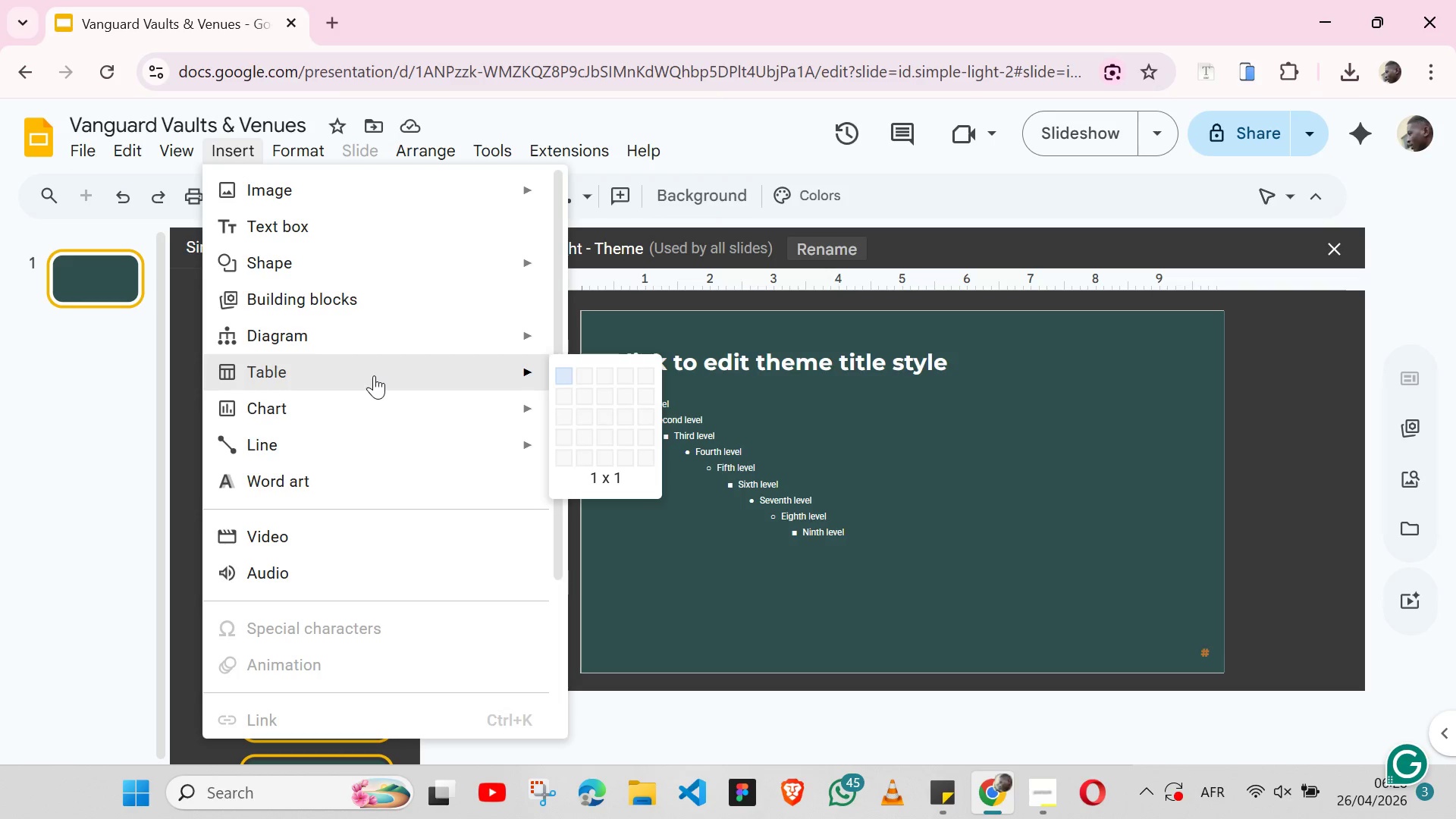 
left_click([508, 718])
 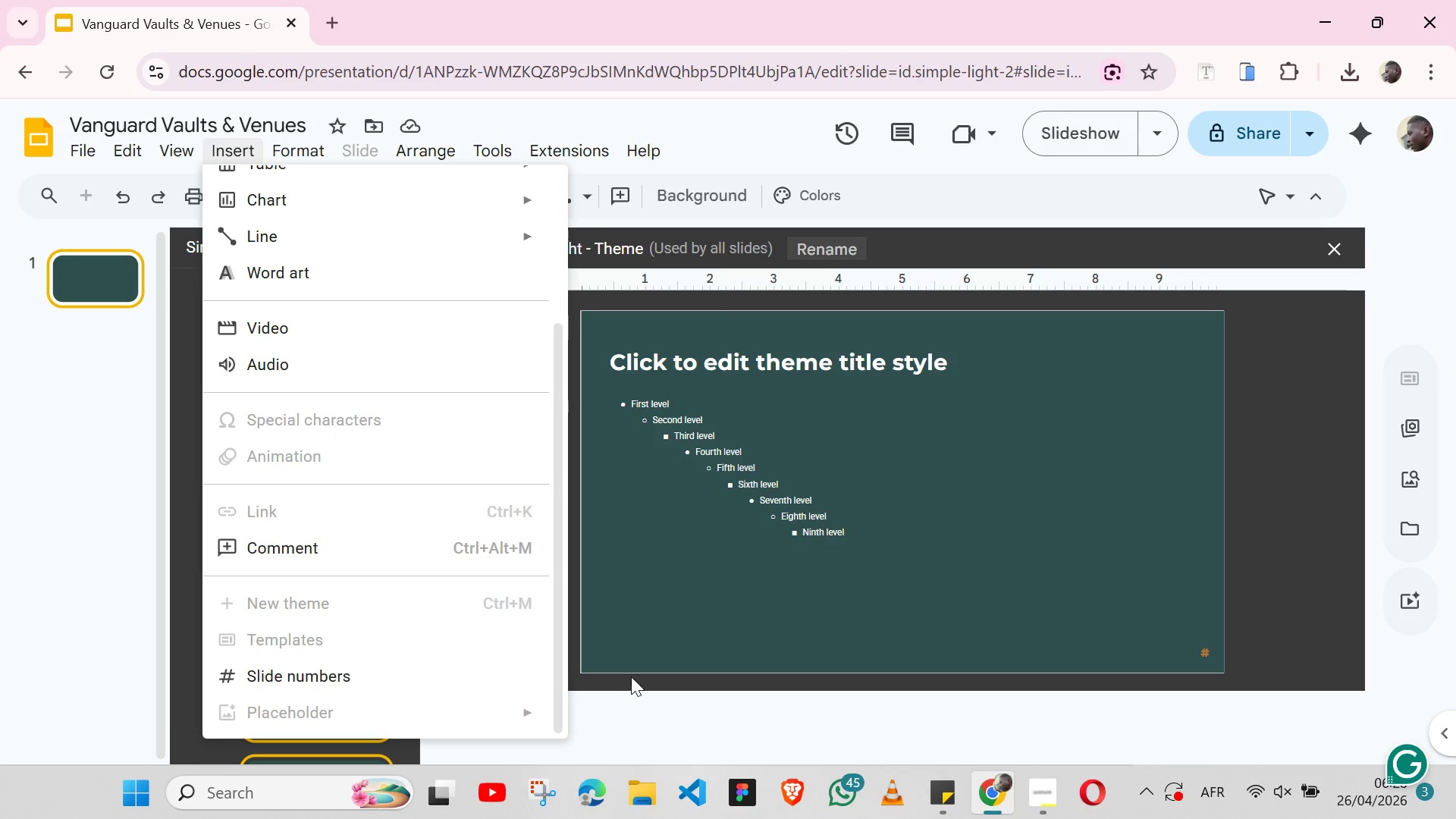 
left_click([637, 667])
 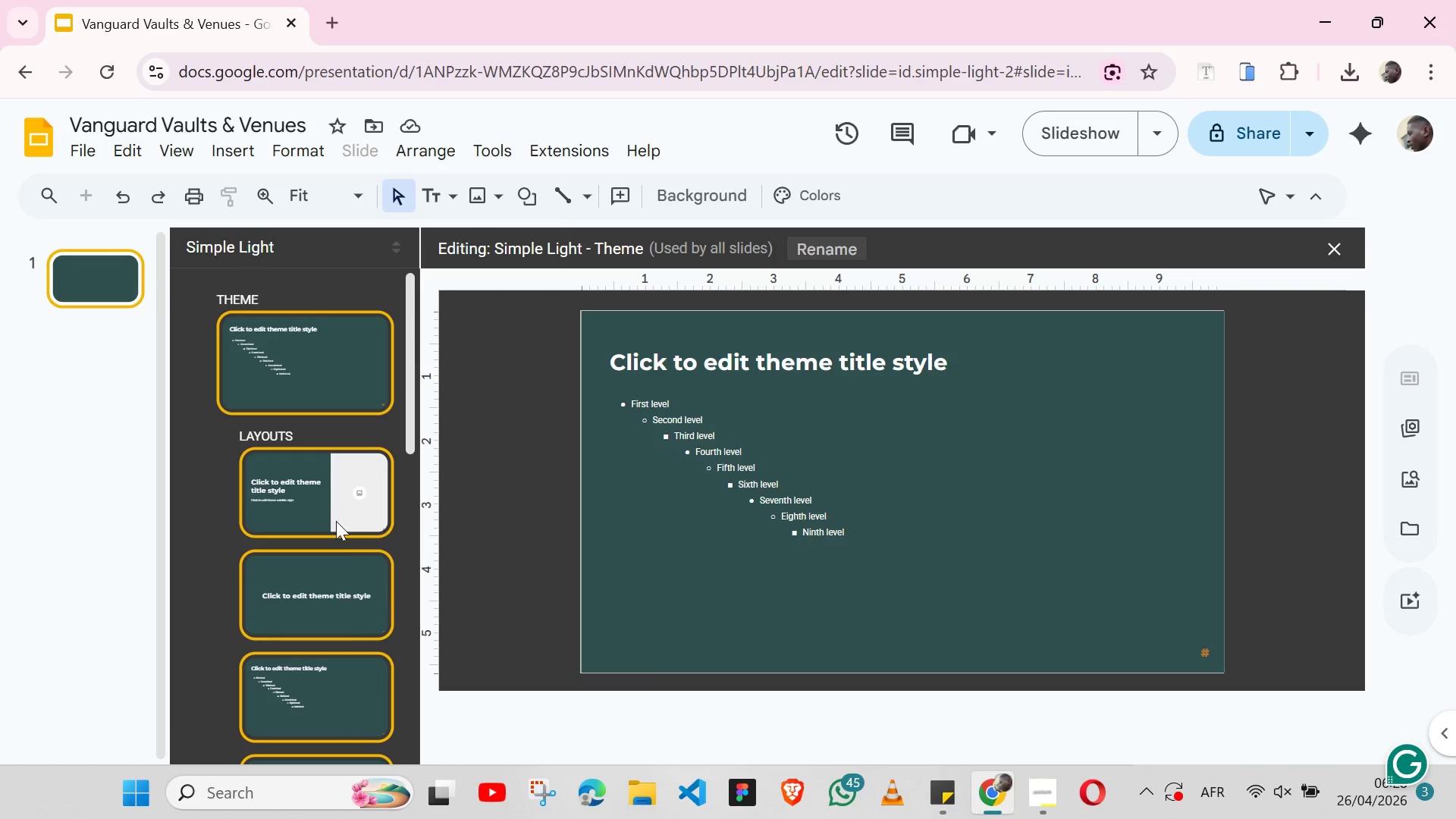 
left_click([336, 521])
 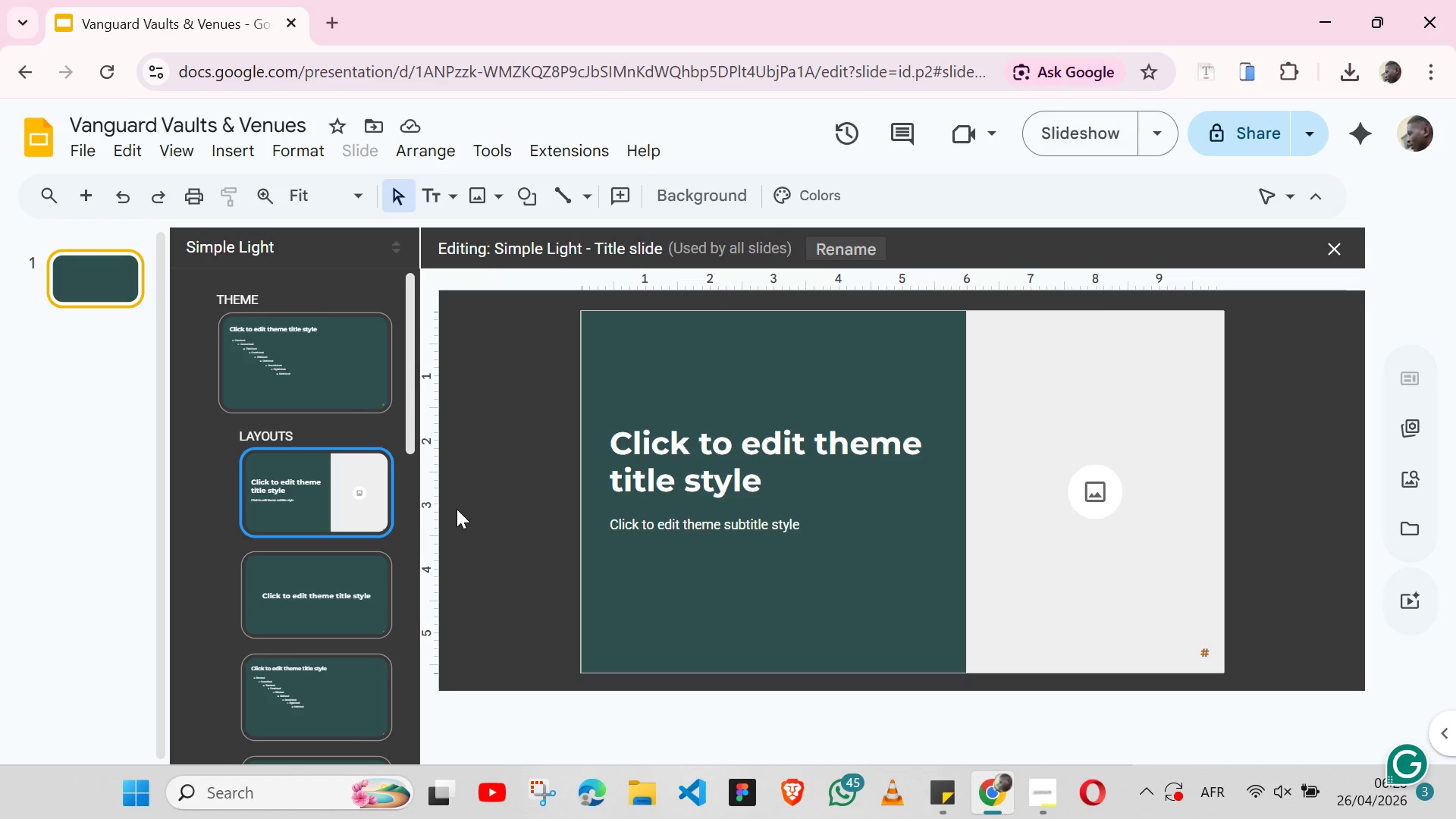 
wait(25.23)
 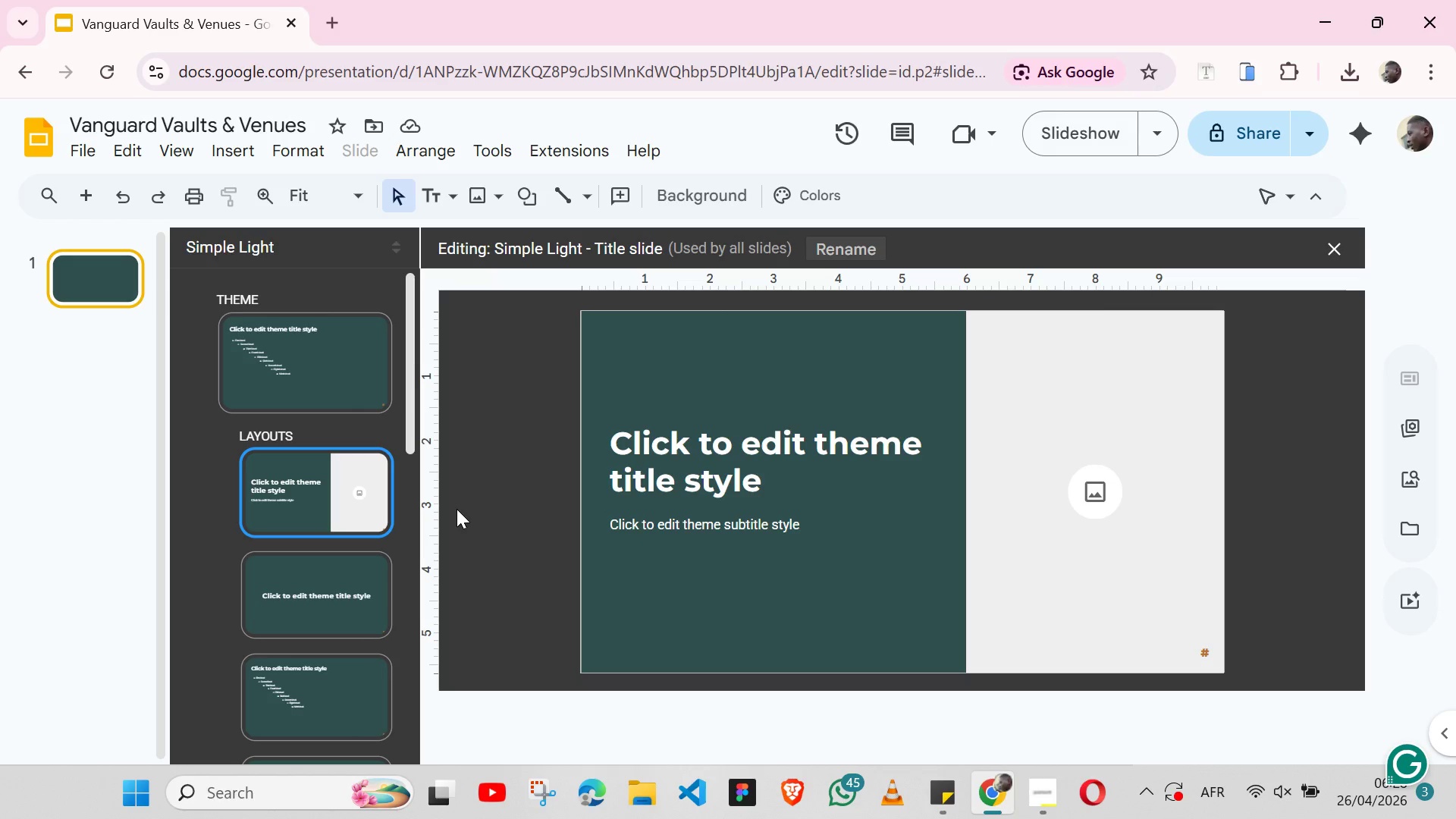 
left_click([314, 516])
 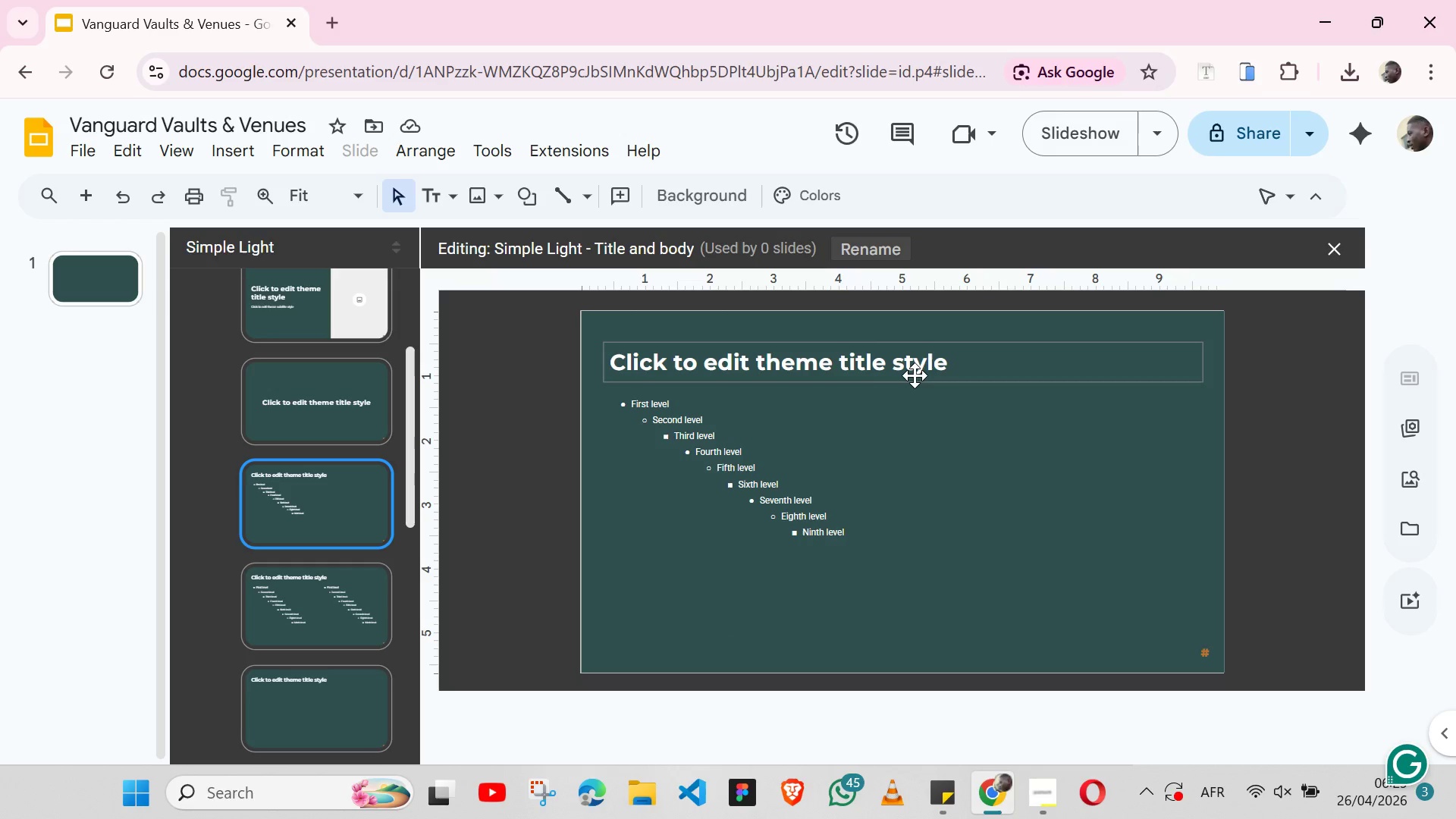 
wait(15.19)
 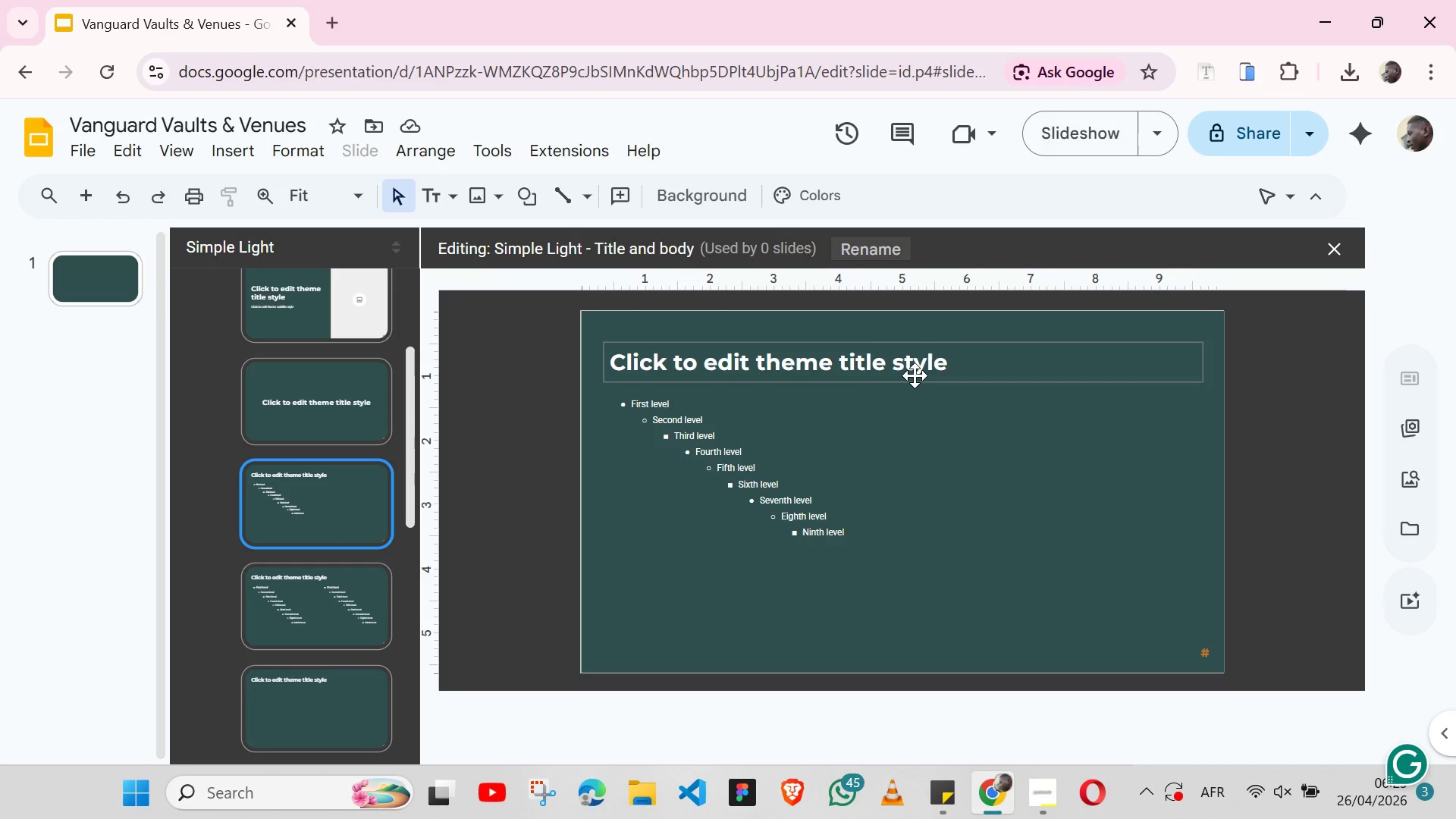 
left_click([798, 393])
 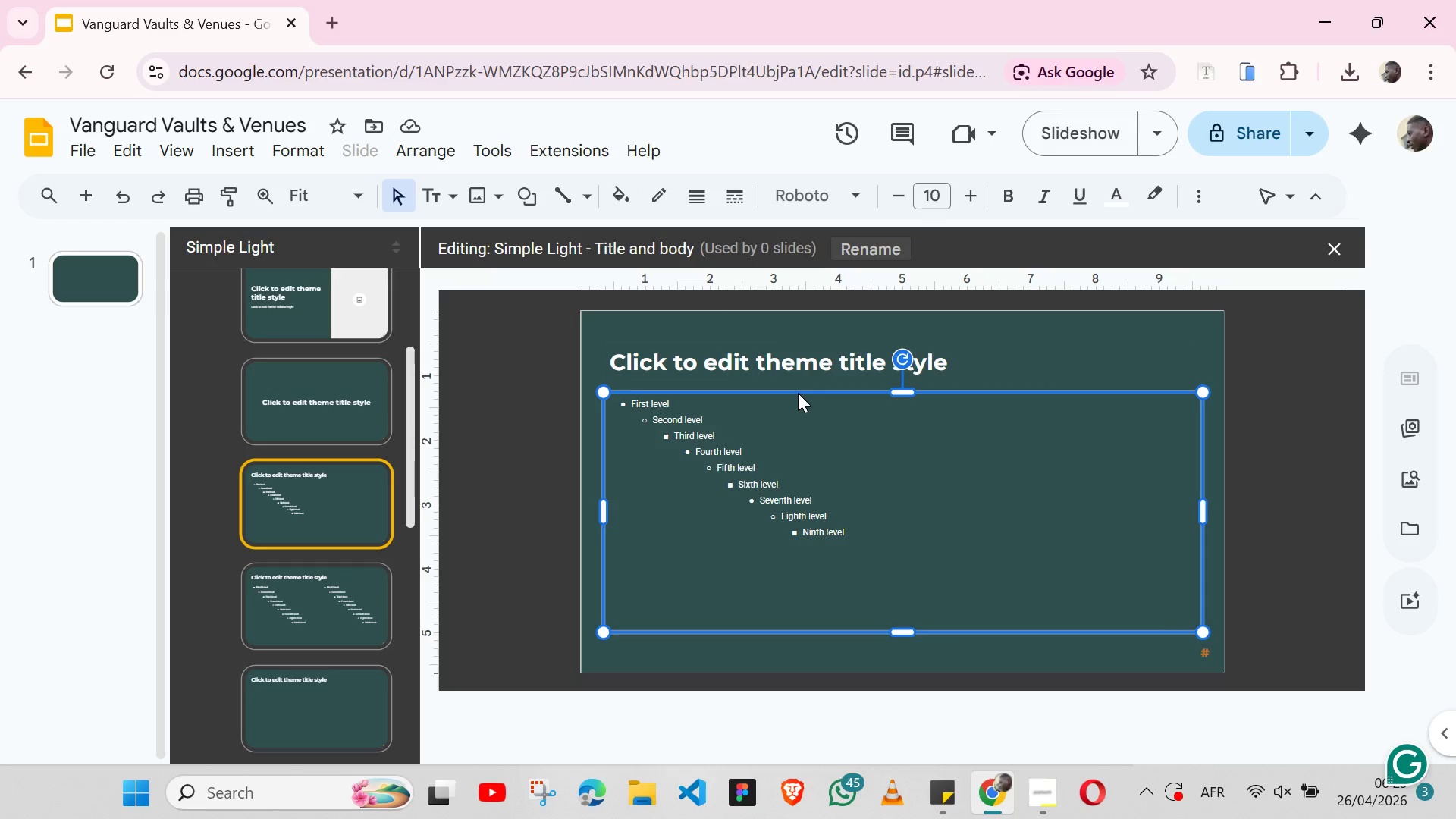 
wait(10.84)
 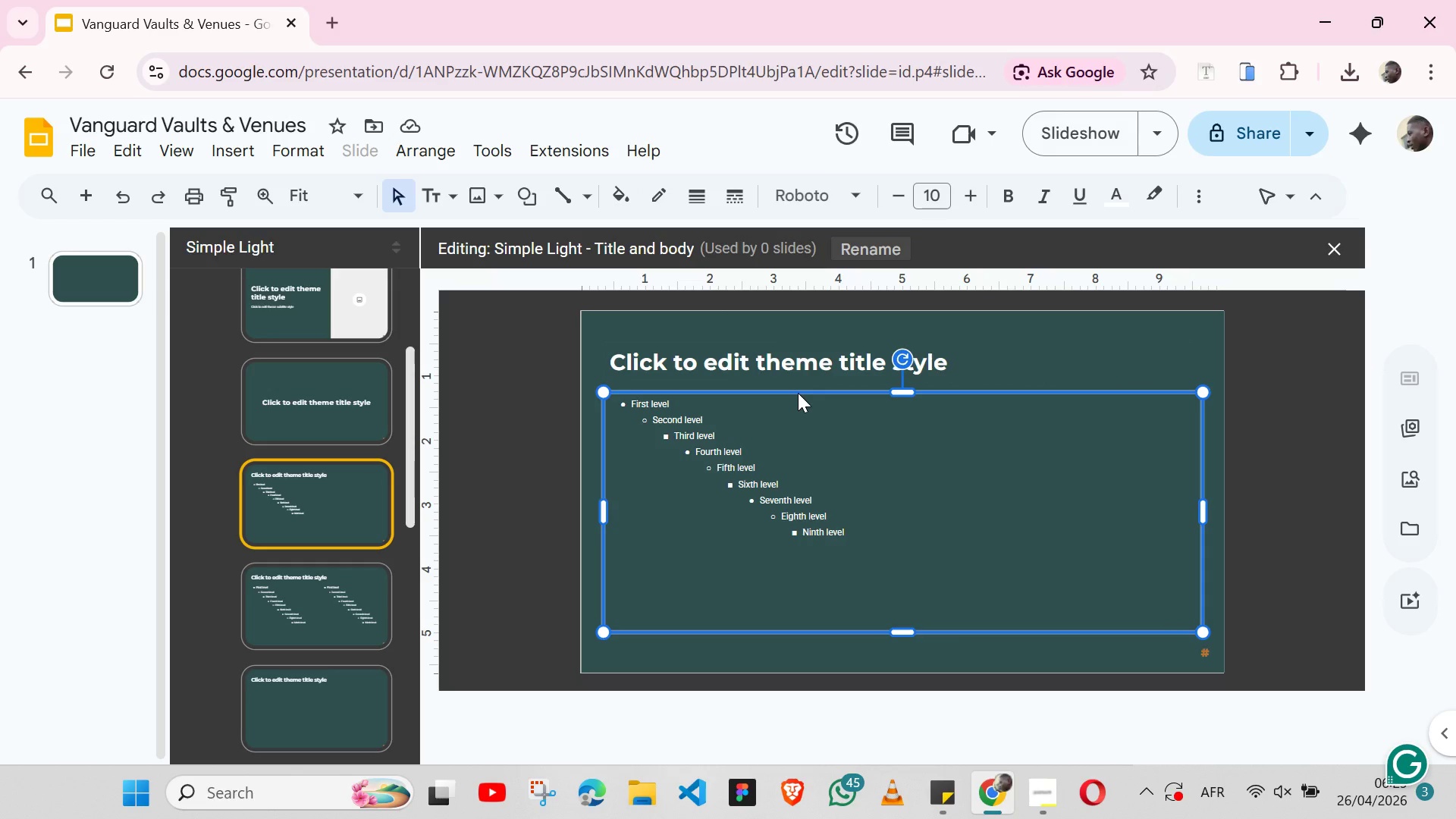 
left_click_drag(start_coordinate=[1199, 507], to_coordinate=[902, 494])
 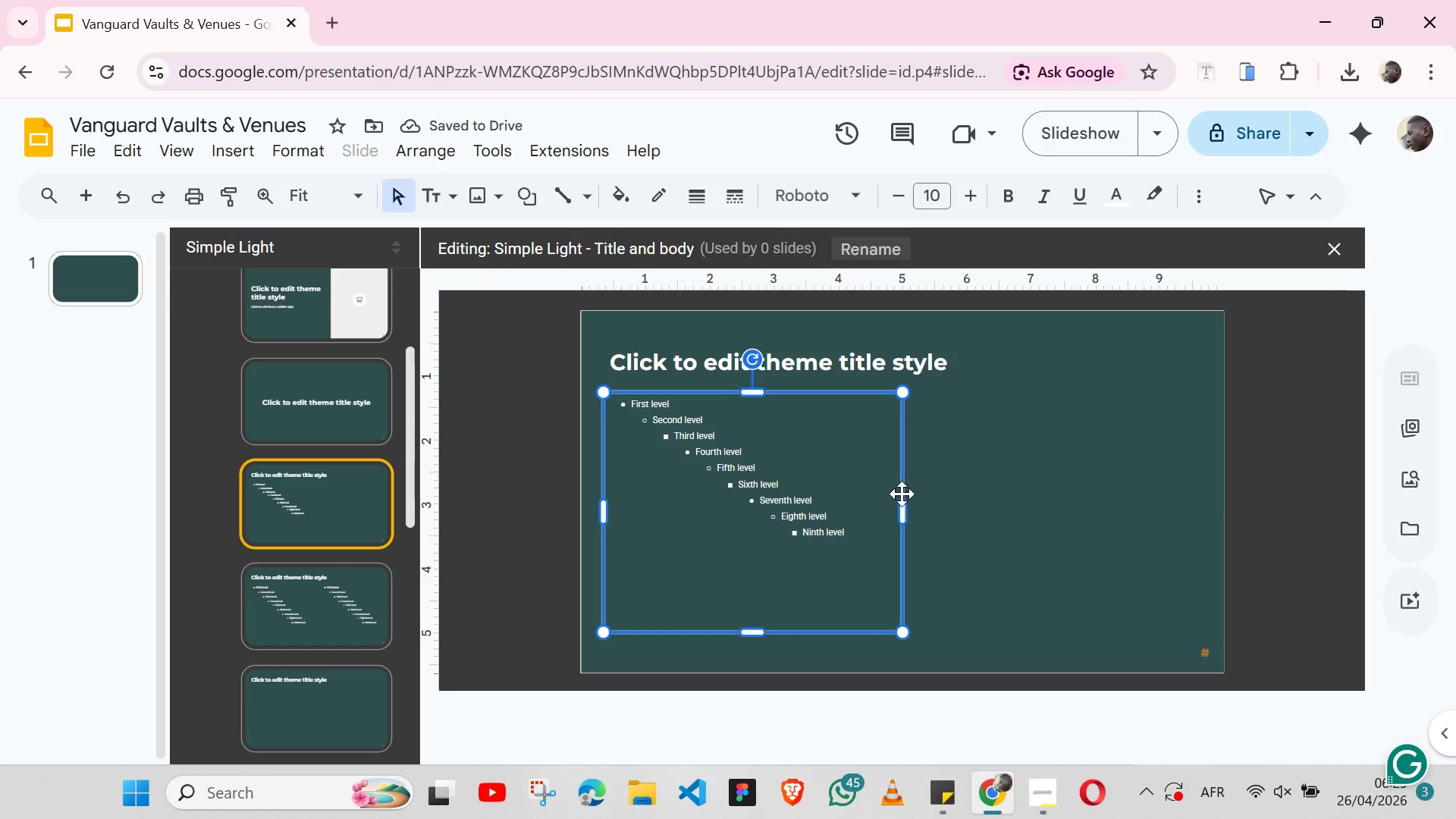 
wait(10.03)
 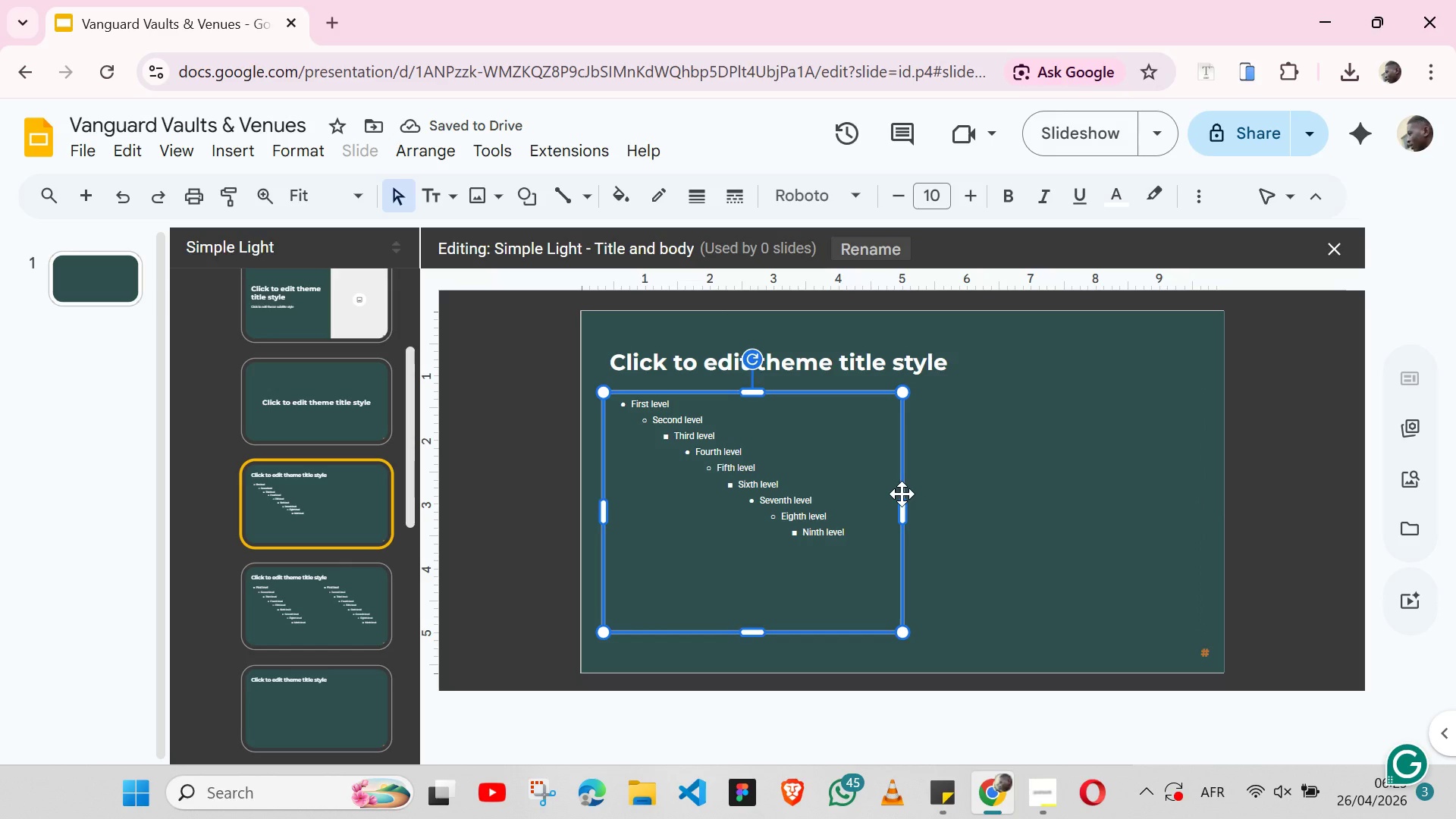 
left_click([304, 400])
 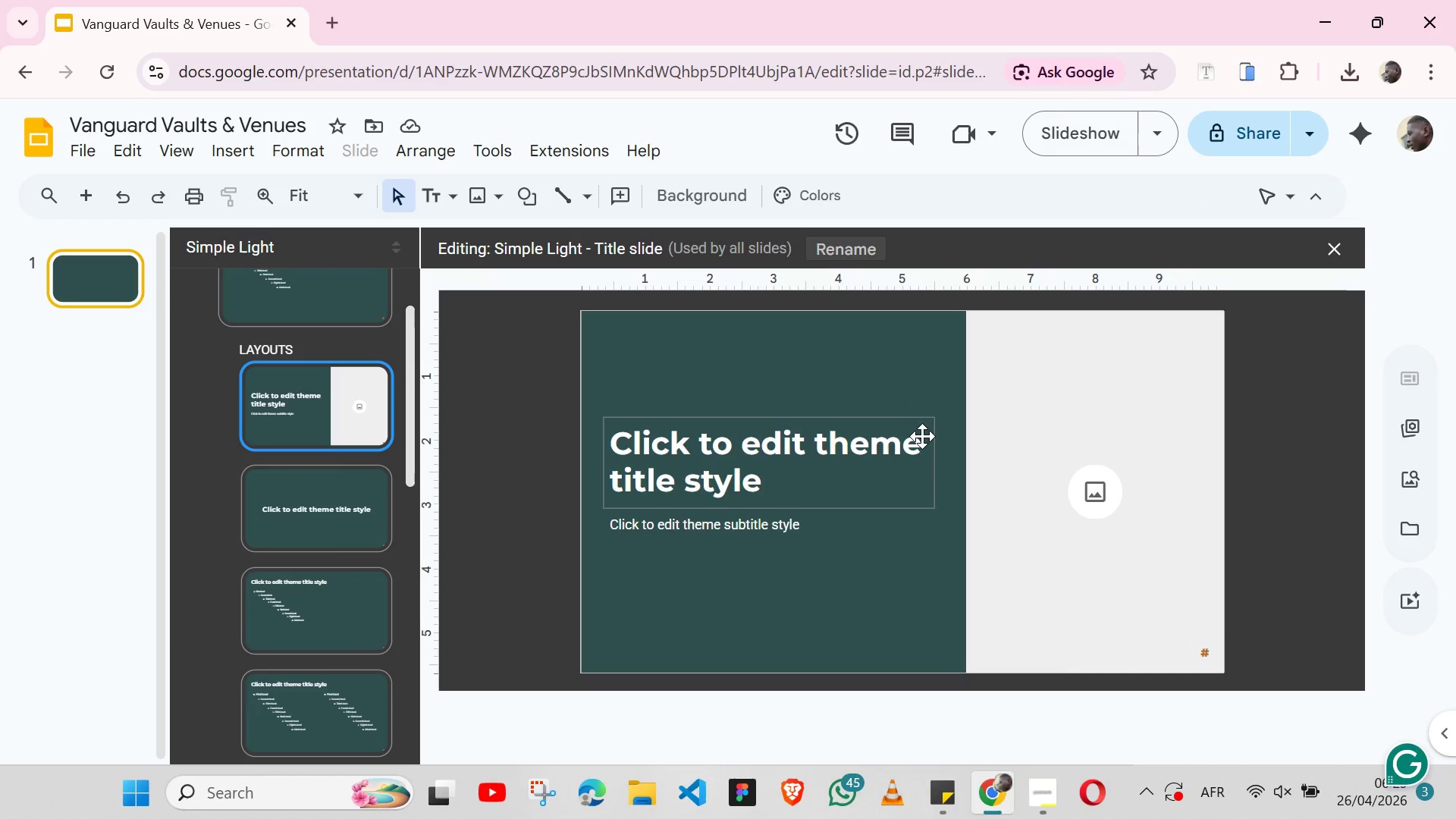 
left_click([922, 436])
 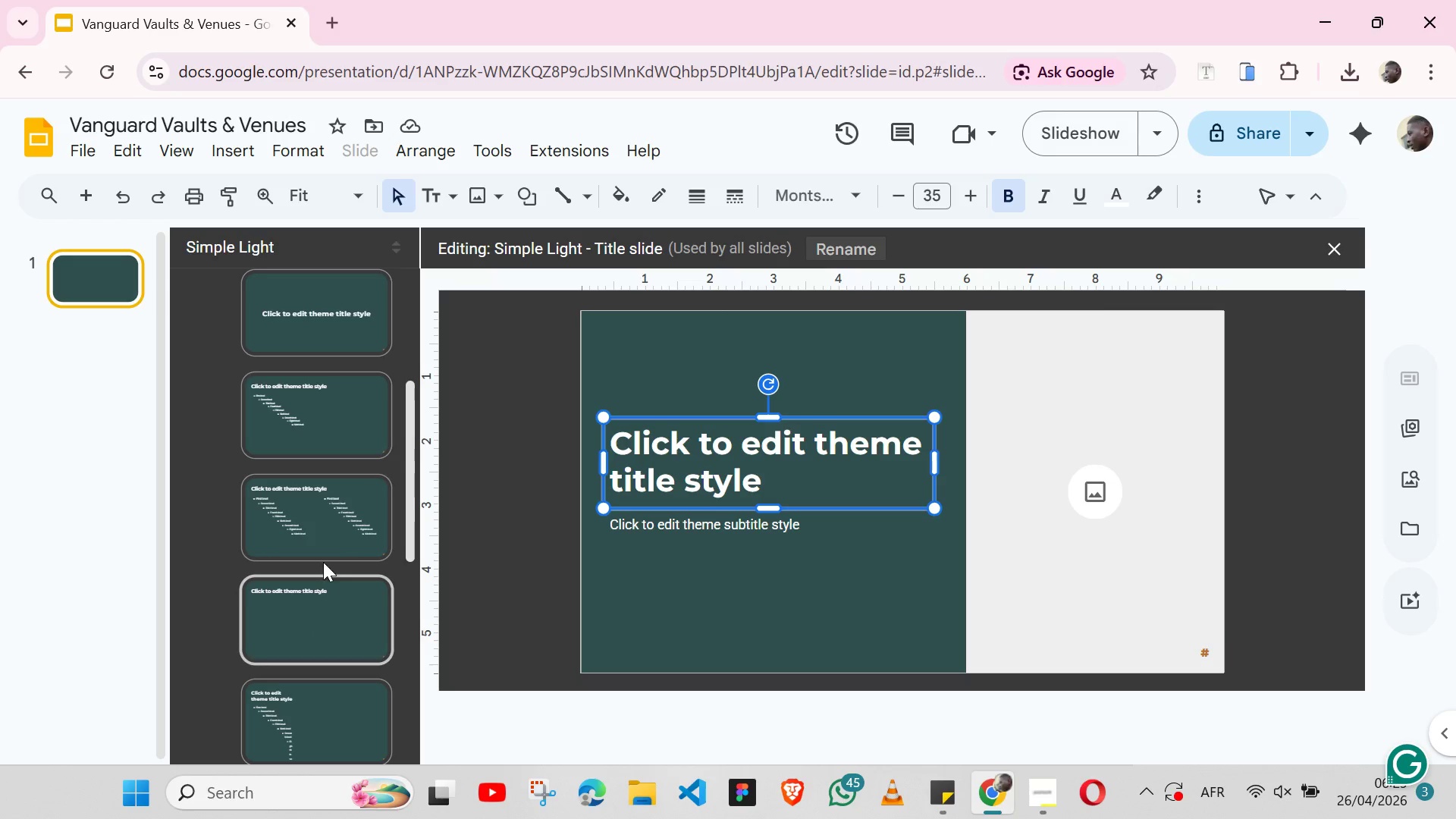 
left_click([317, 422])
 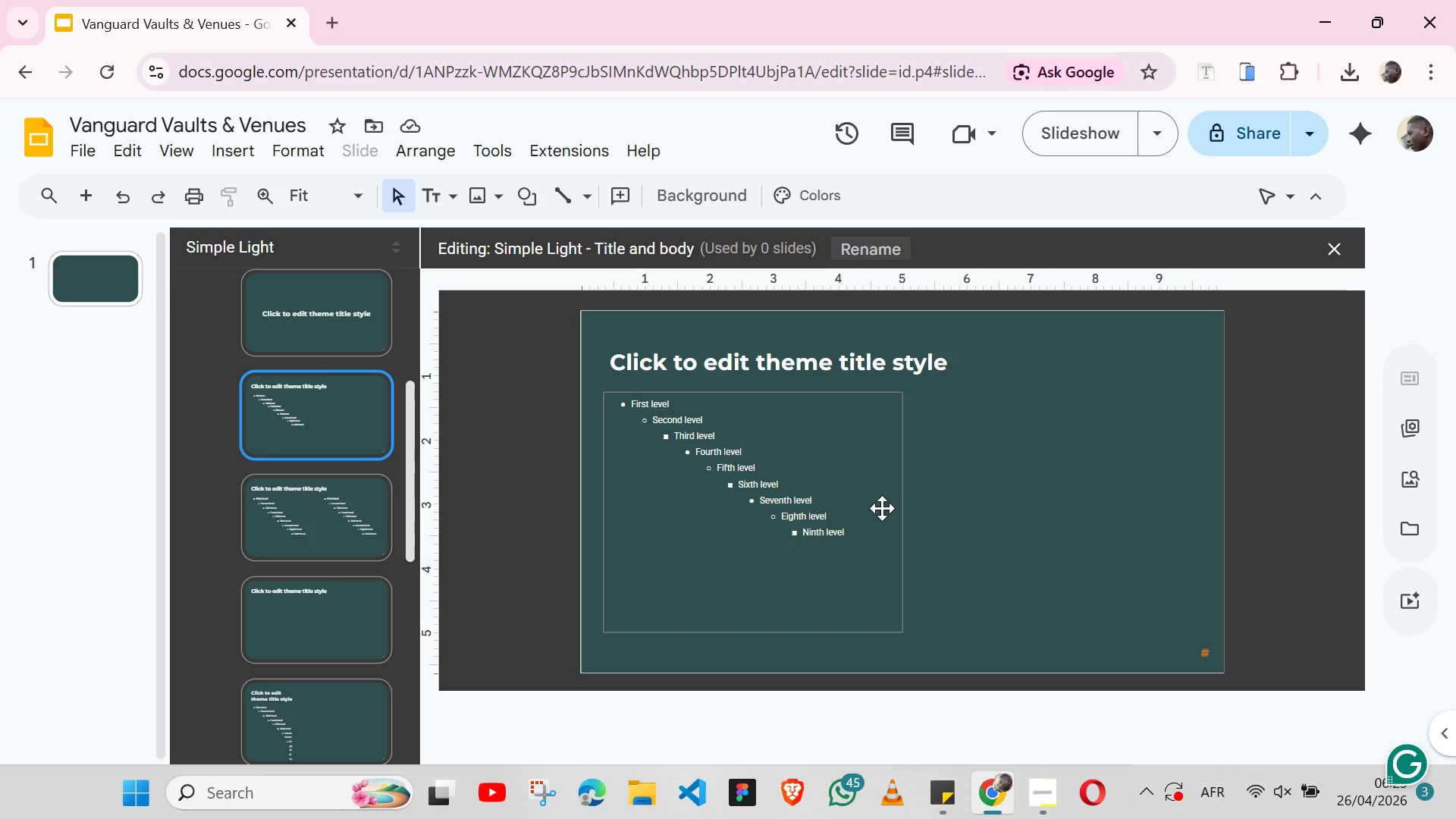 
wait(5.06)
 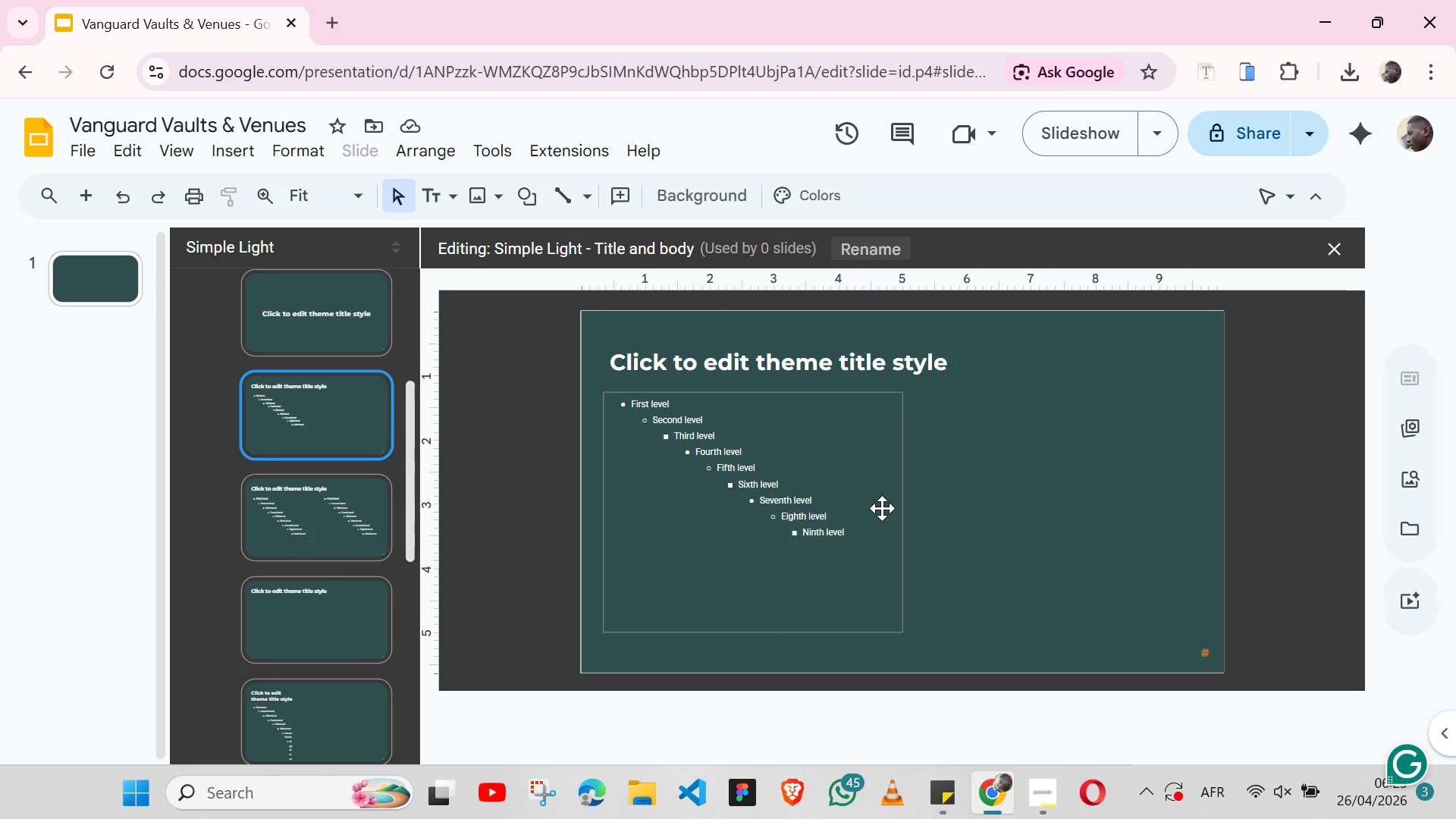 
left_click([898, 508])
 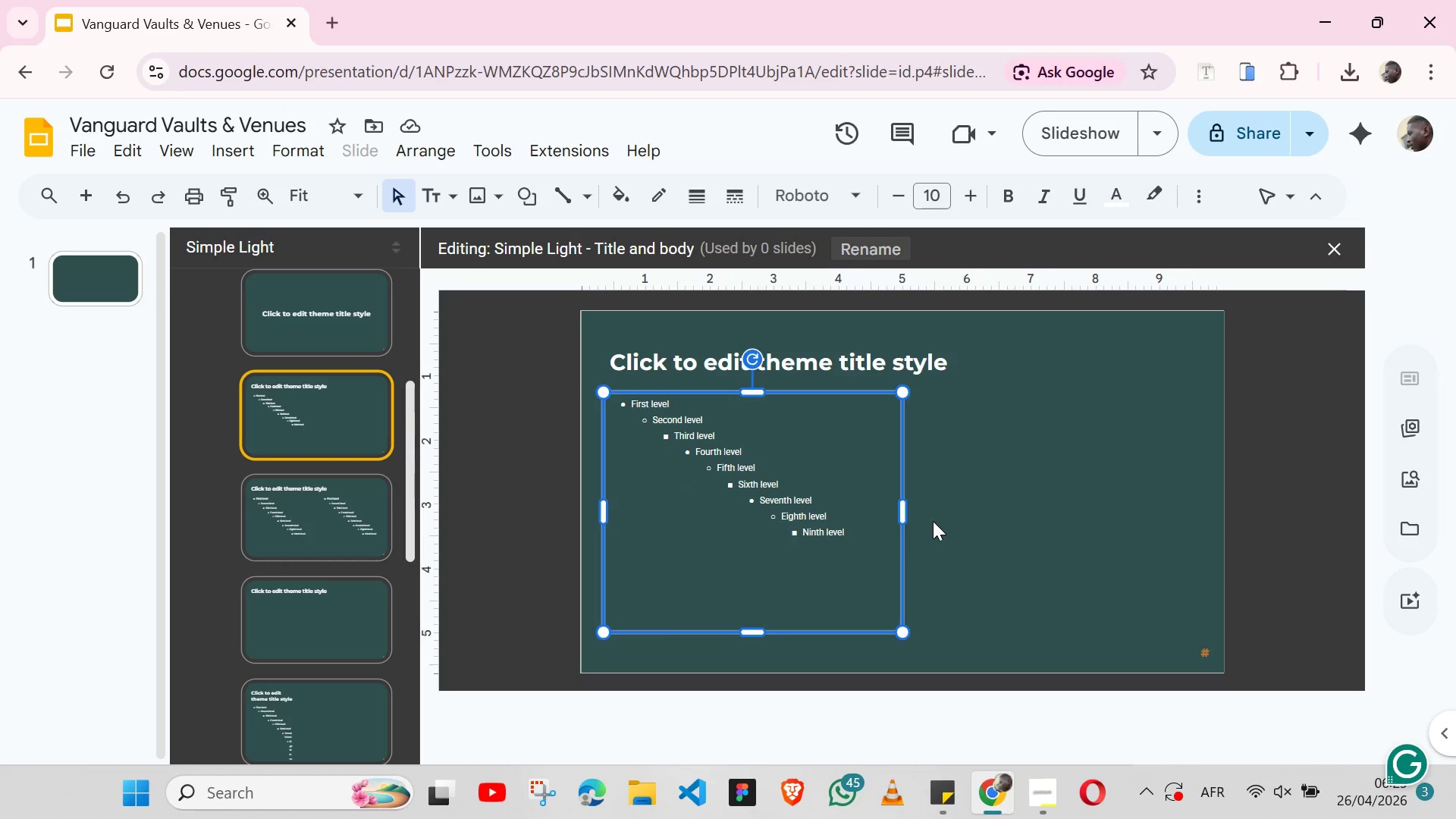 
left_click_drag(start_coordinate=[907, 507], to_coordinate=[933, 503])
 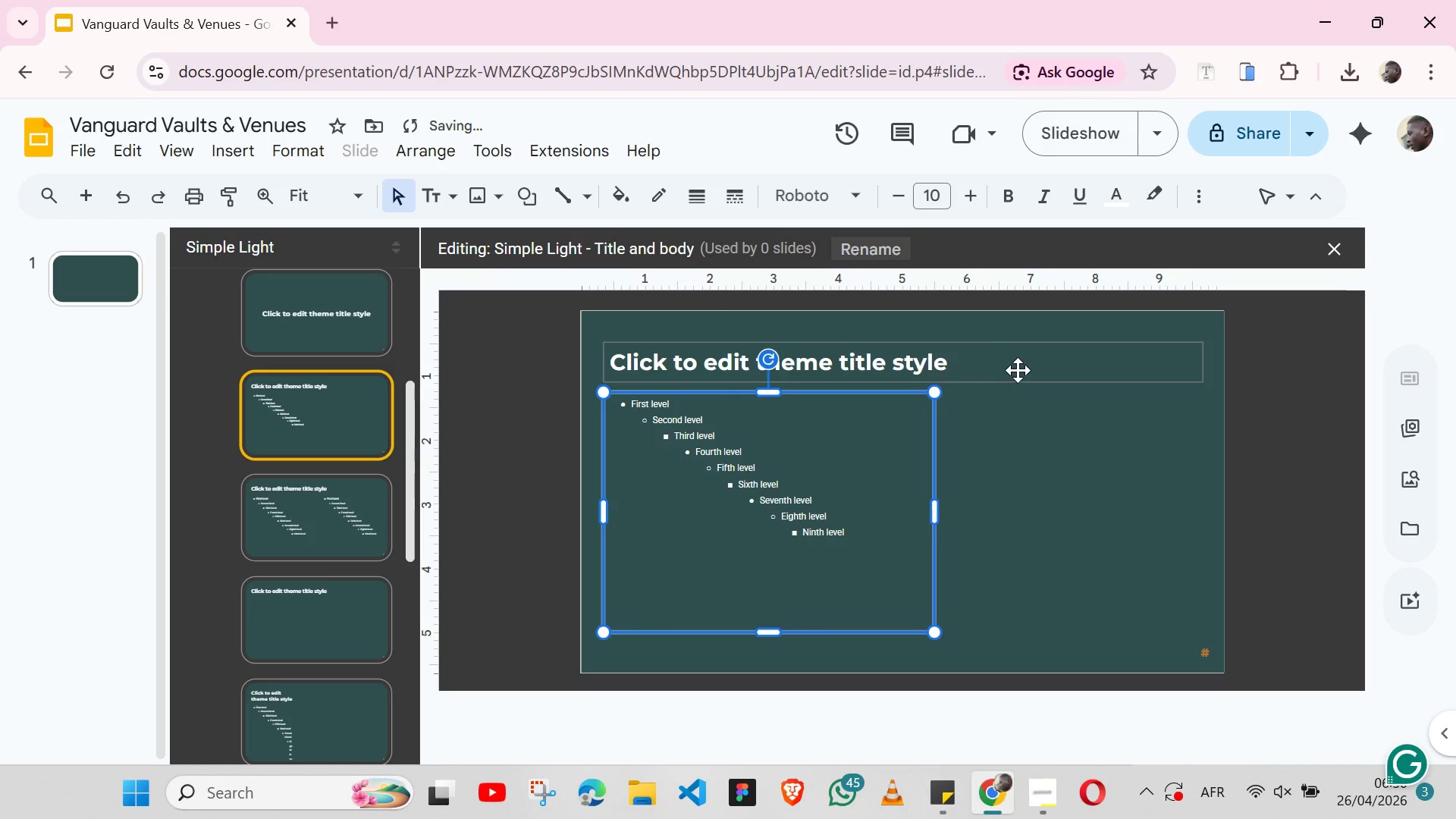 
left_click([1019, 376])
 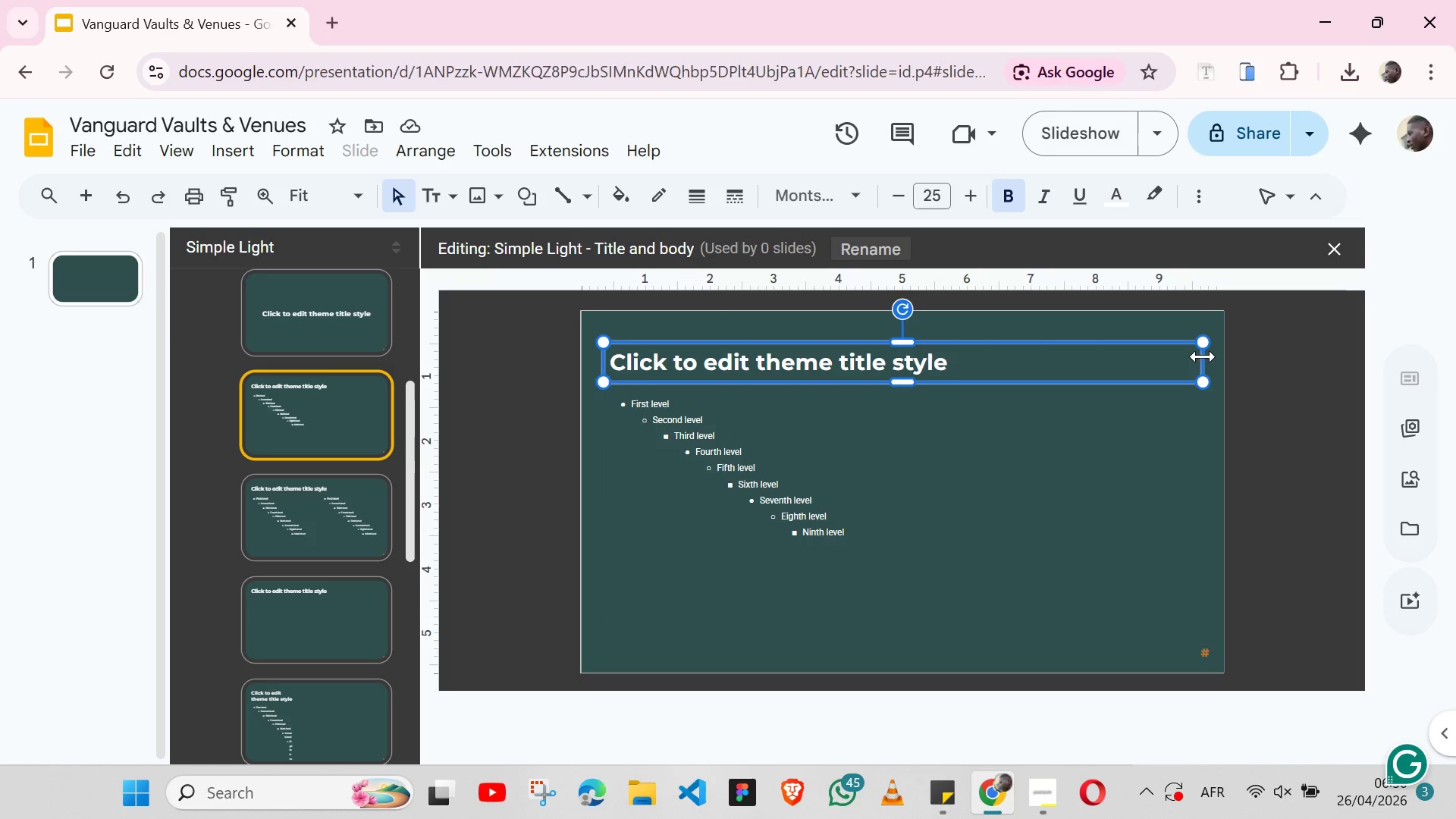 
wait(5.53)
 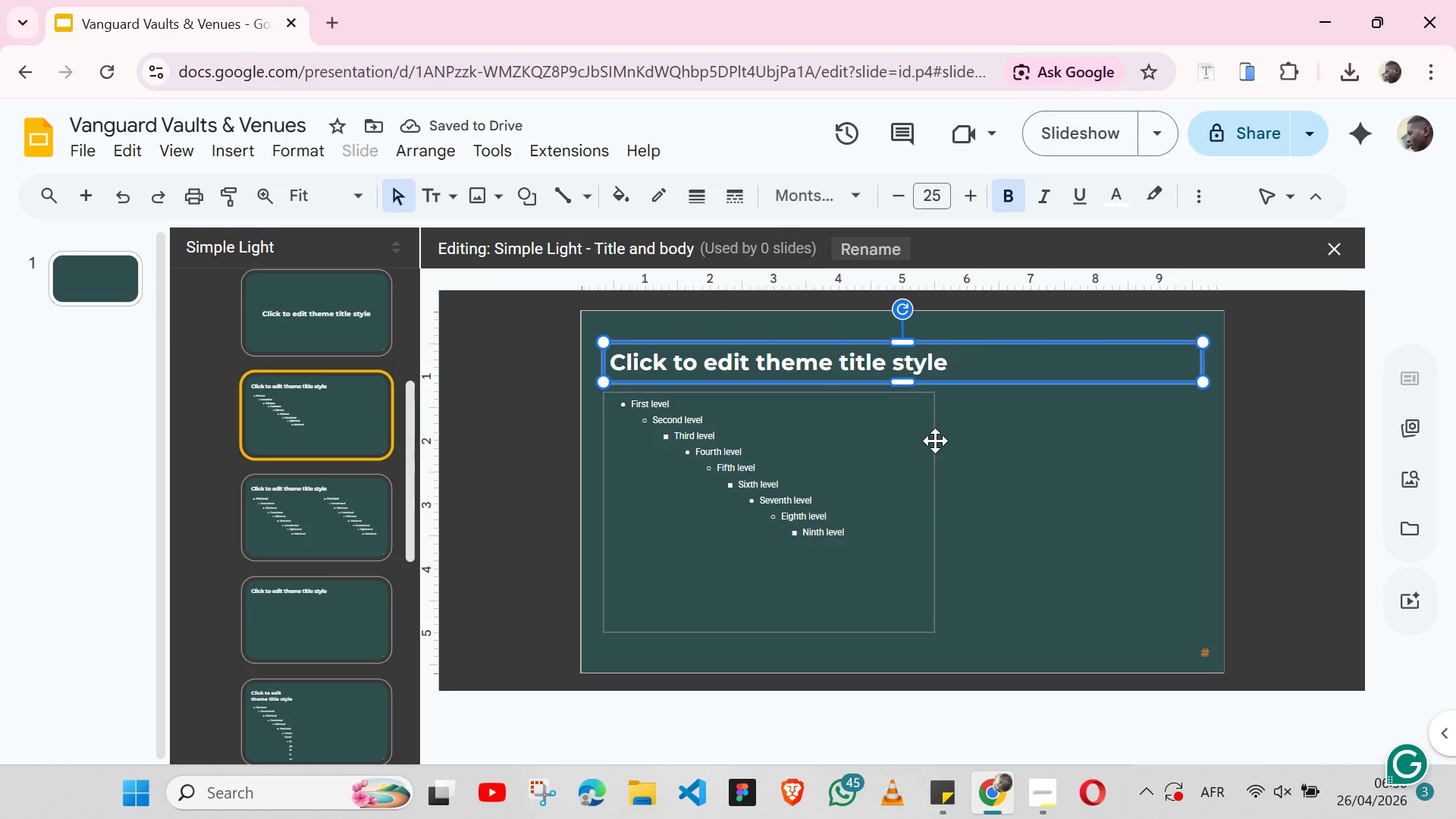 
left_click_drag(start_coordinate=[1204, 356], to_coordinate=[931, 360])
 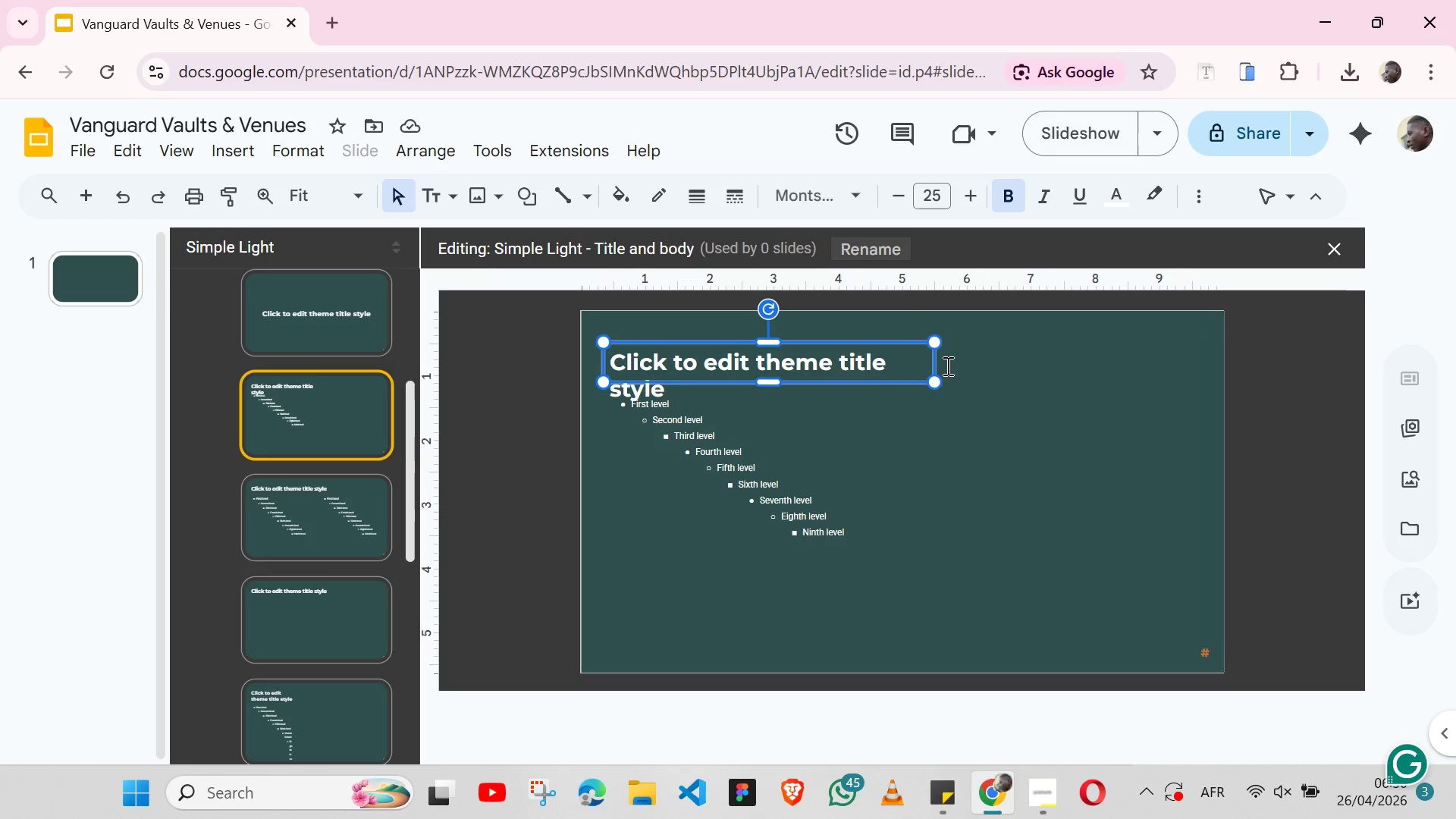 
wait(7.5)
 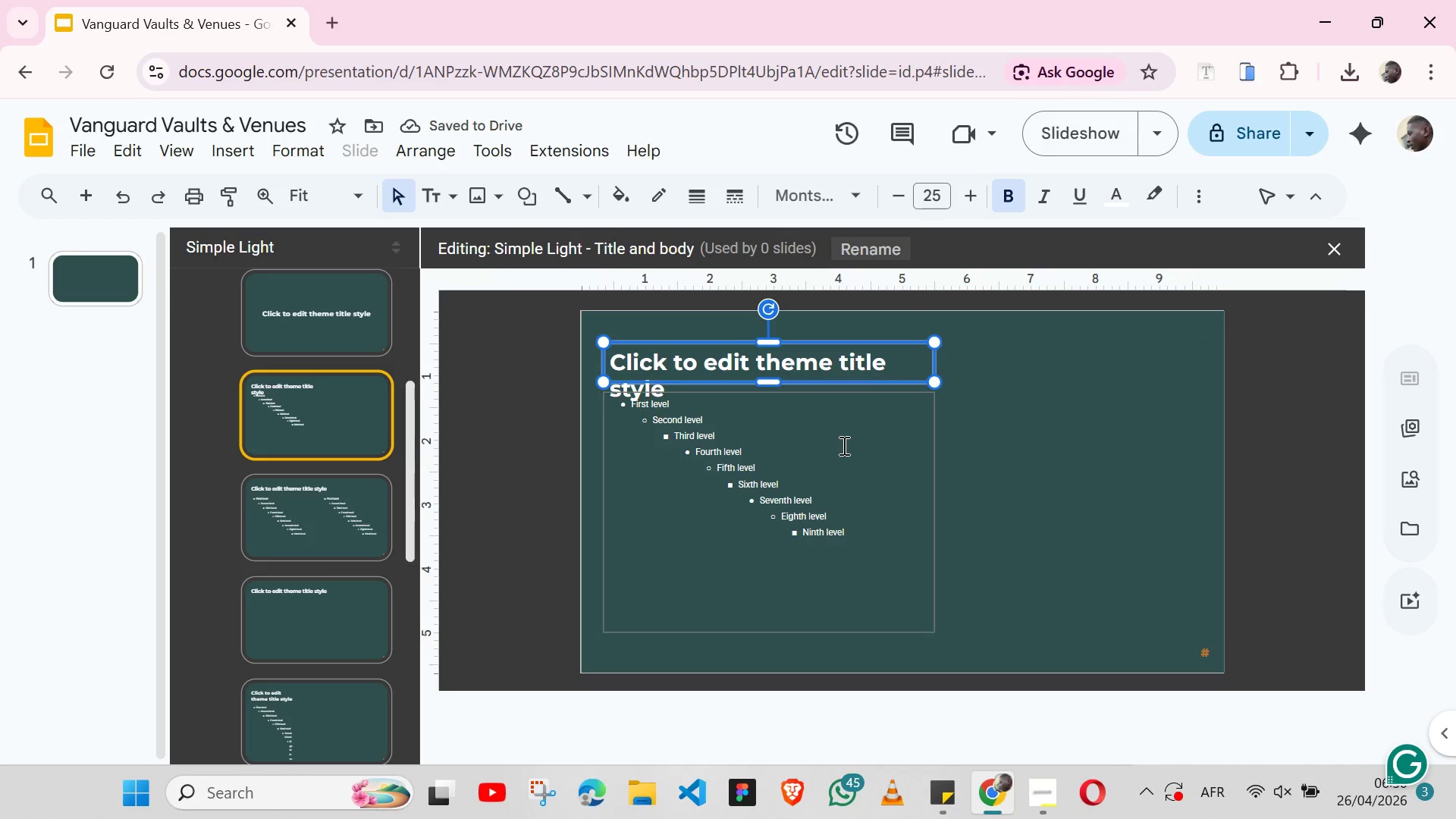 
left_click_drag(start_coordinate=[930, 366], to_coordinate=[948, 366])
 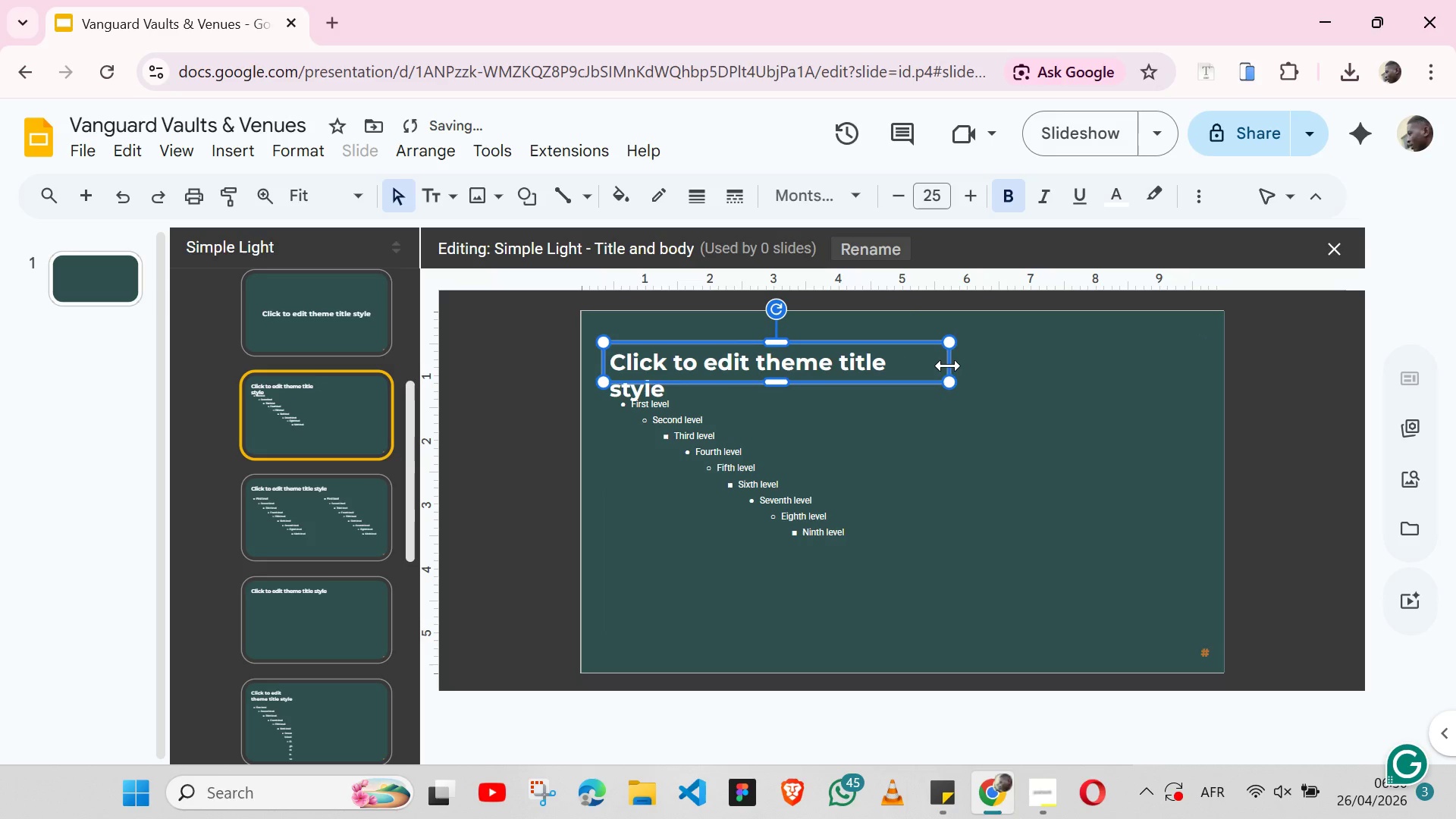 
left_click_drag(start_coordinate=[948, 366], to_coordinate=[966, 366])
 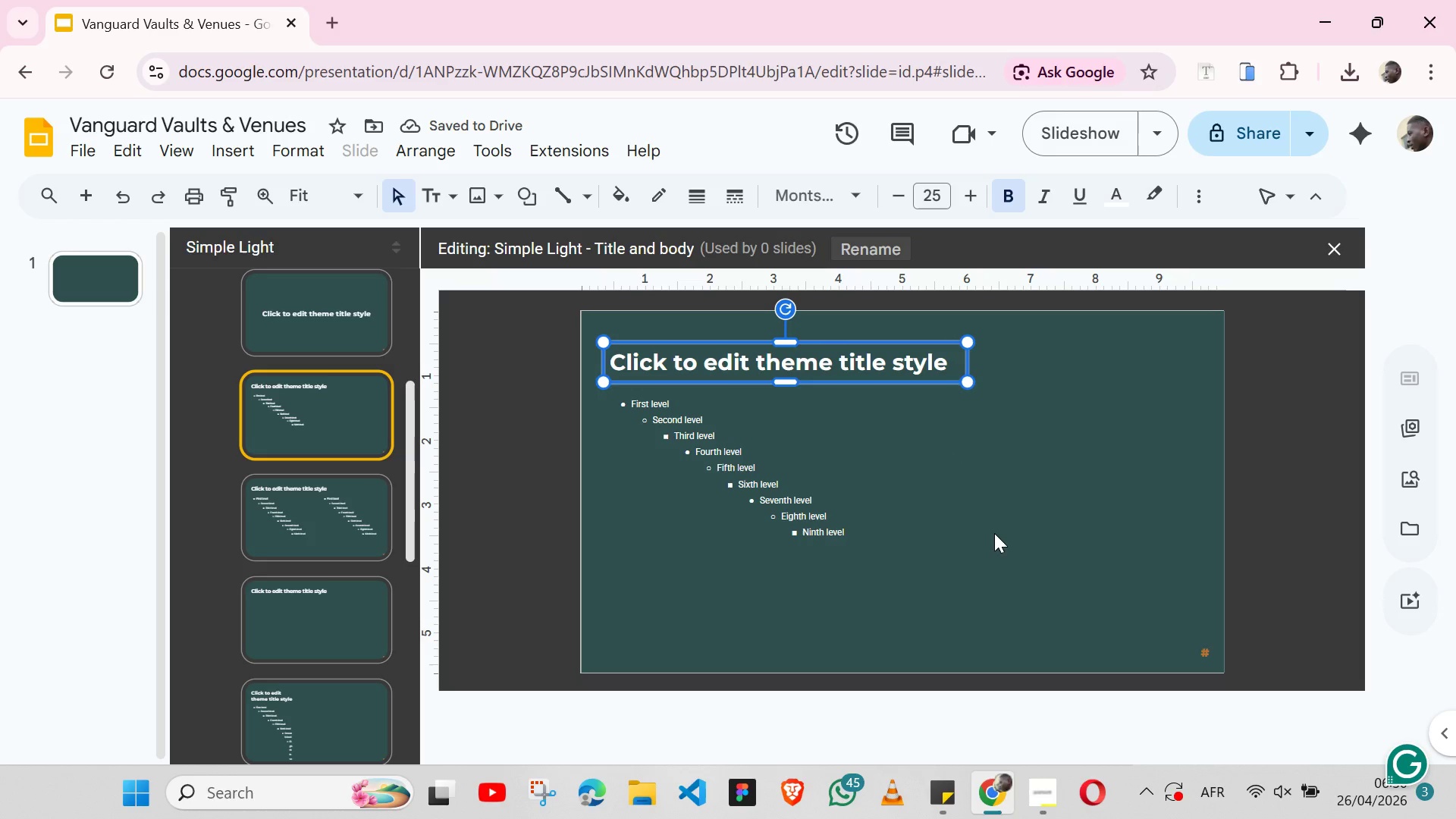 
wait(5.78)
 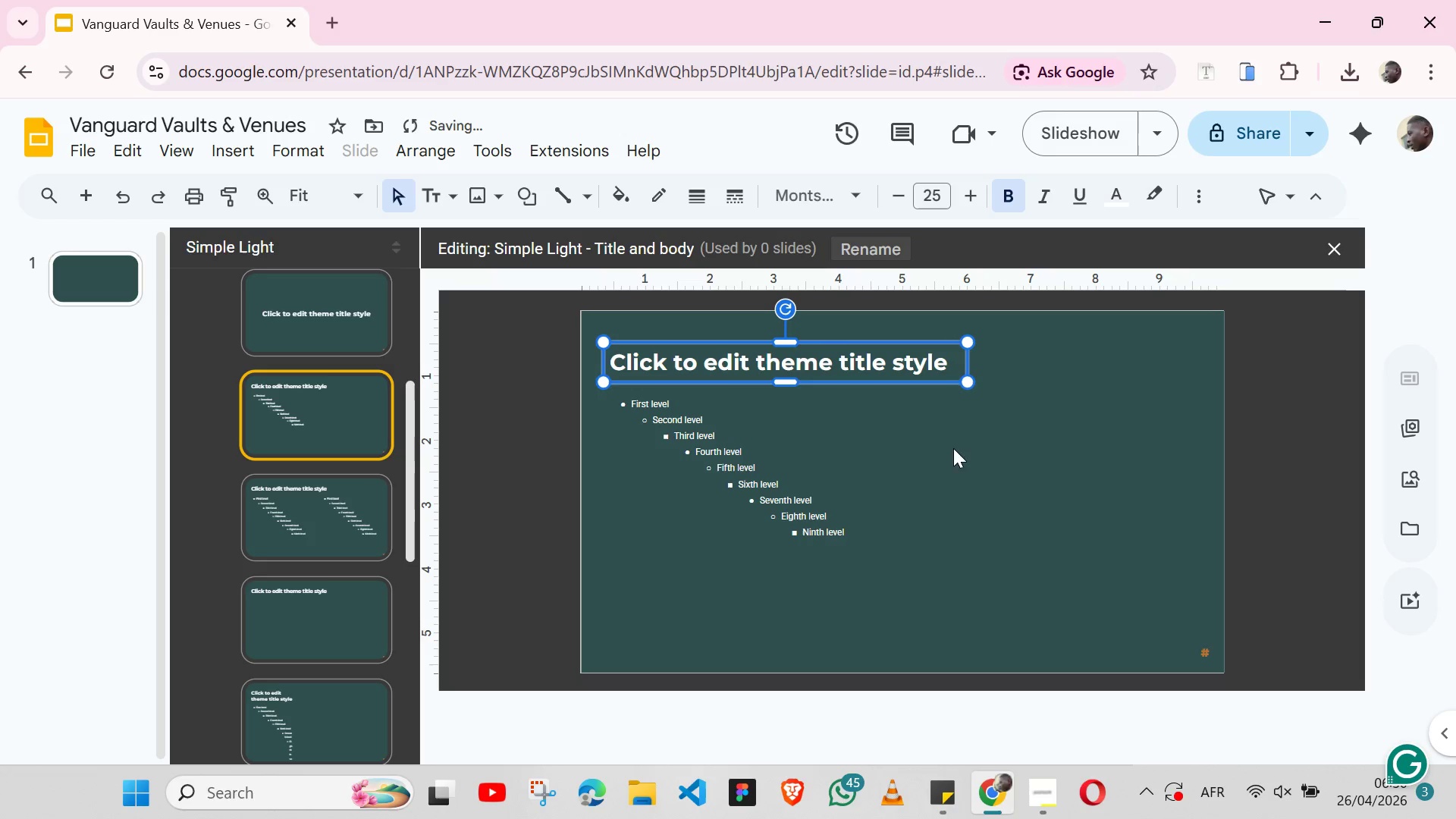 
key(Control+Z)
 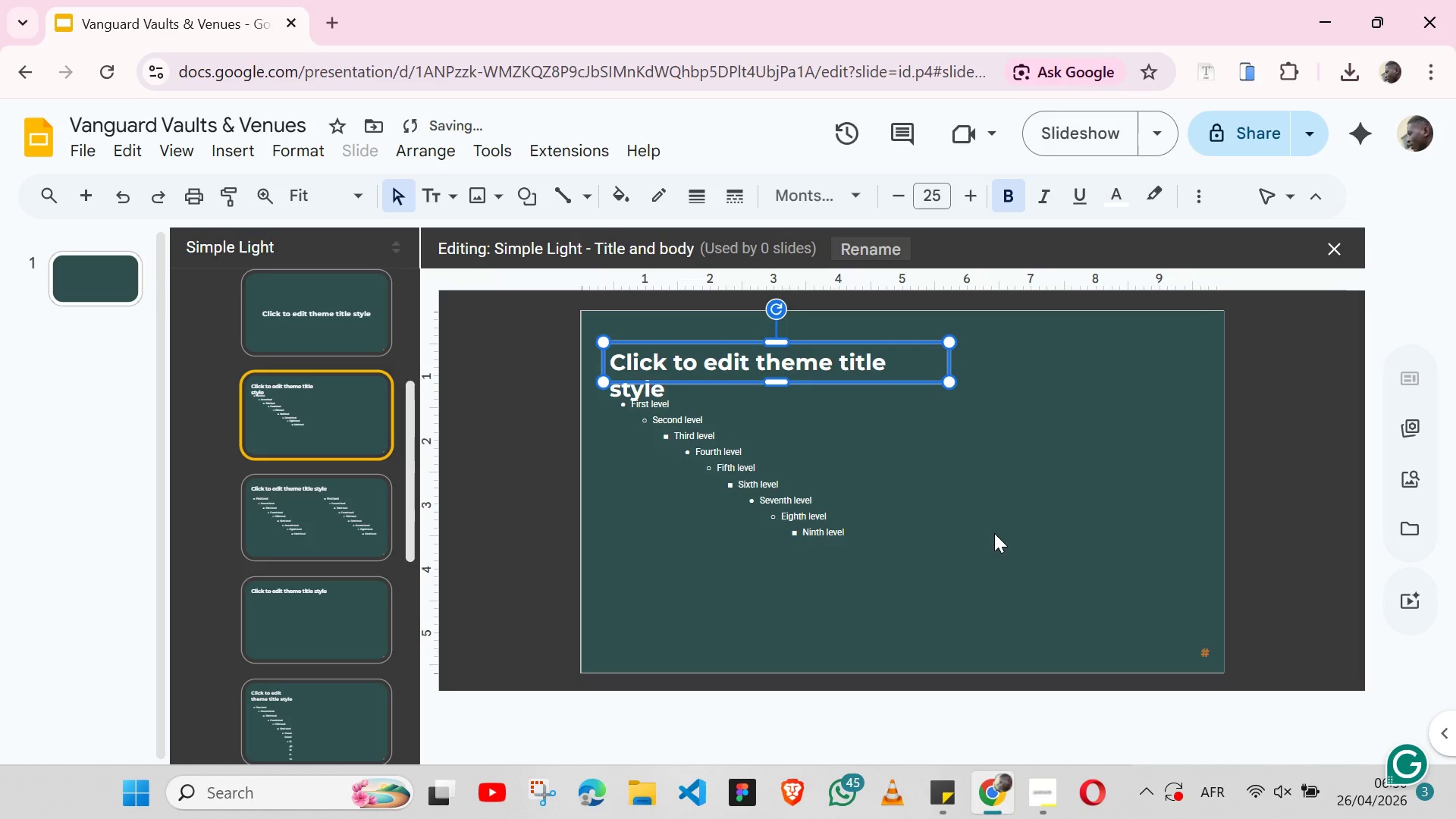 
key(Control+Z)
 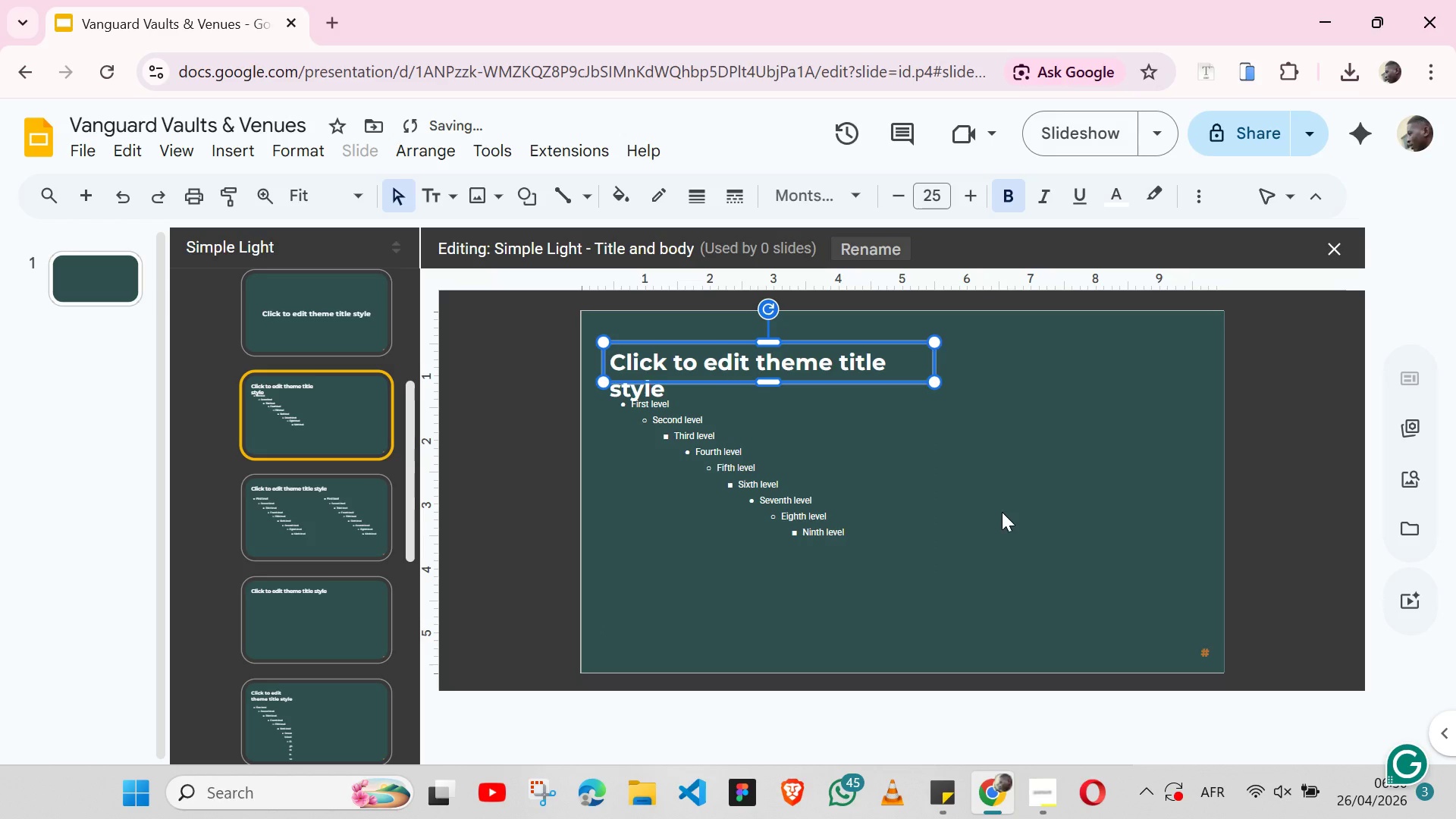 
left_click([1002, 512])
 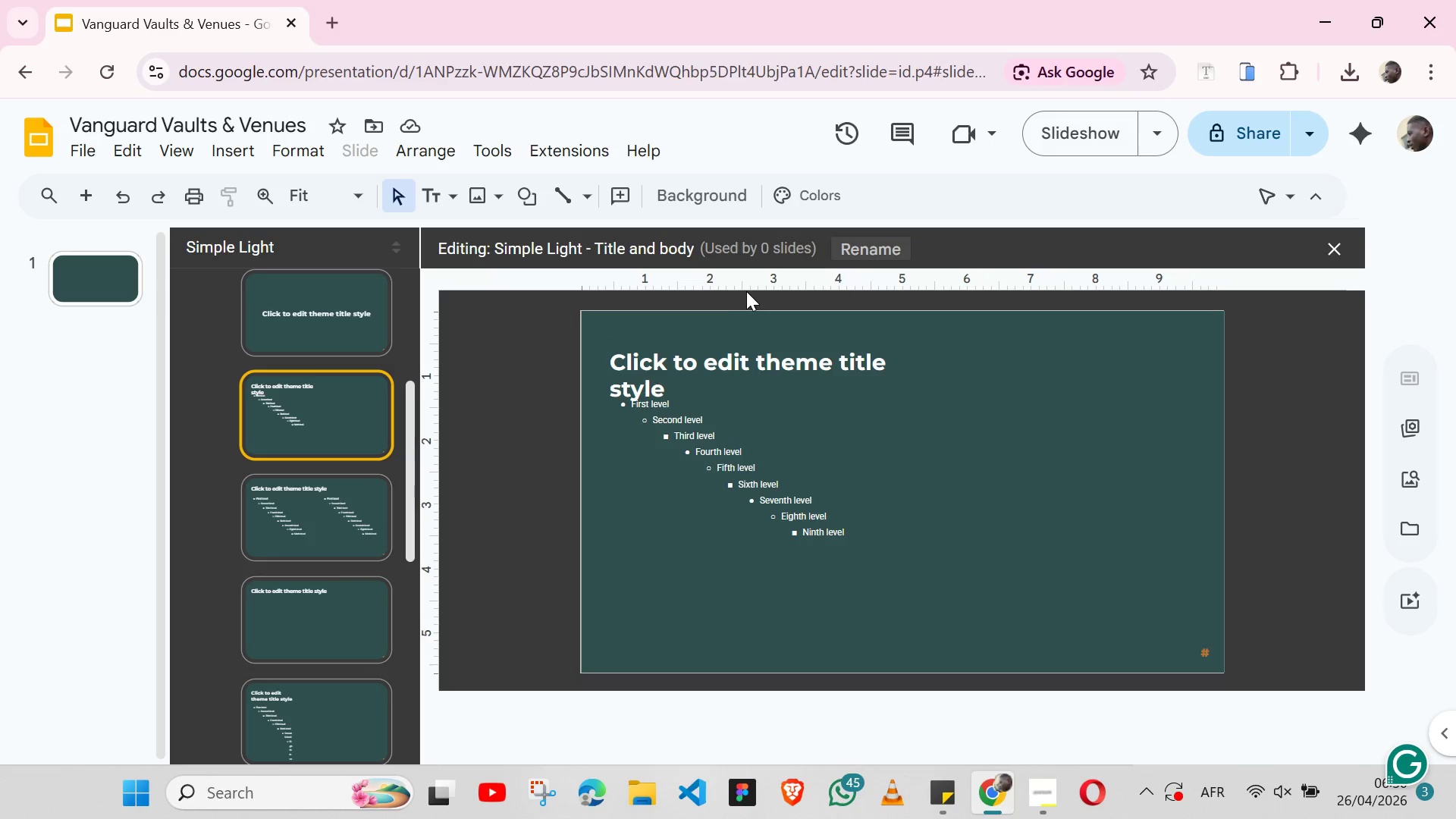 
left_click([874, 246])
 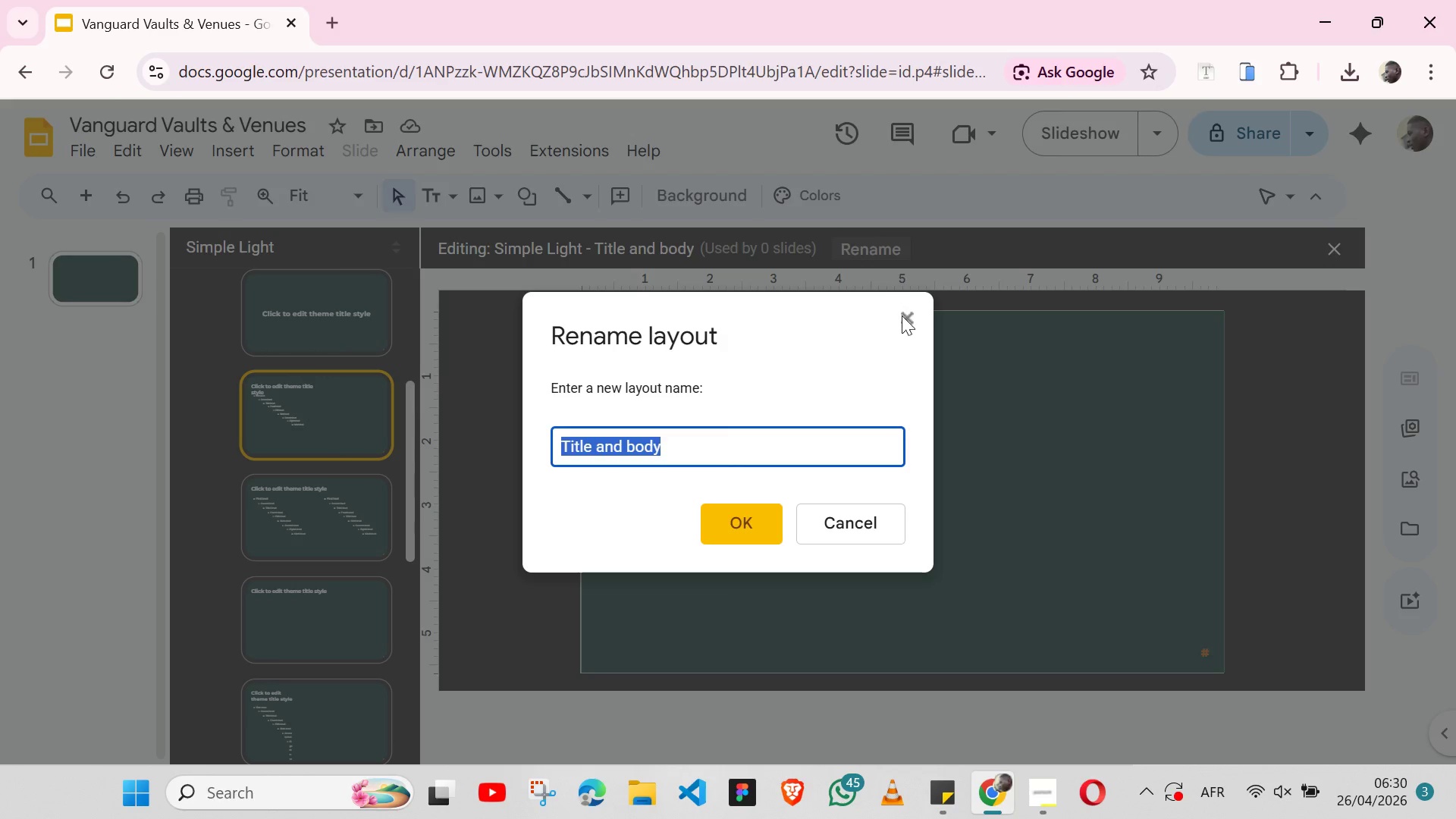 
left_click([902, 317])
 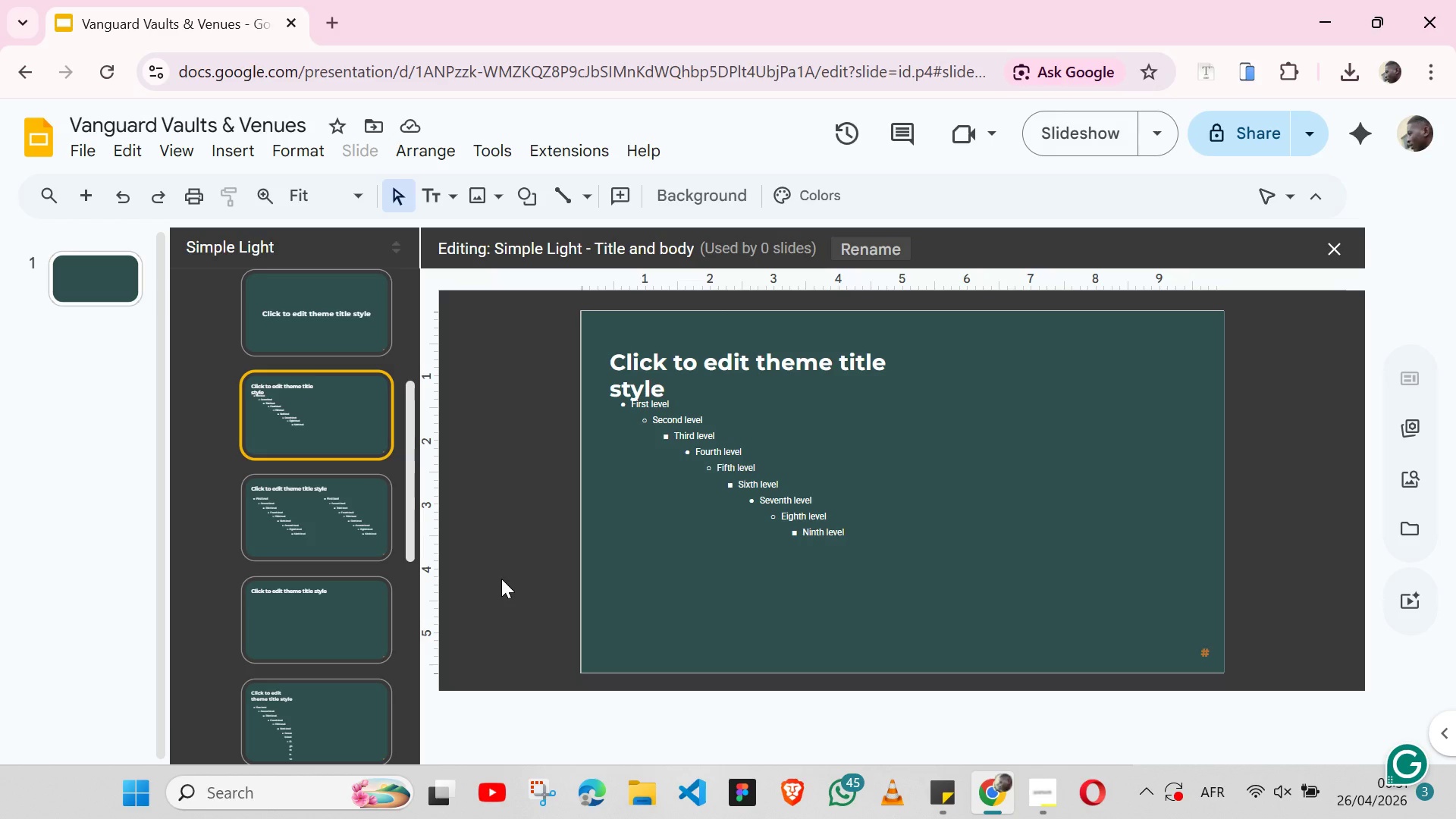 
wait(48.0)
 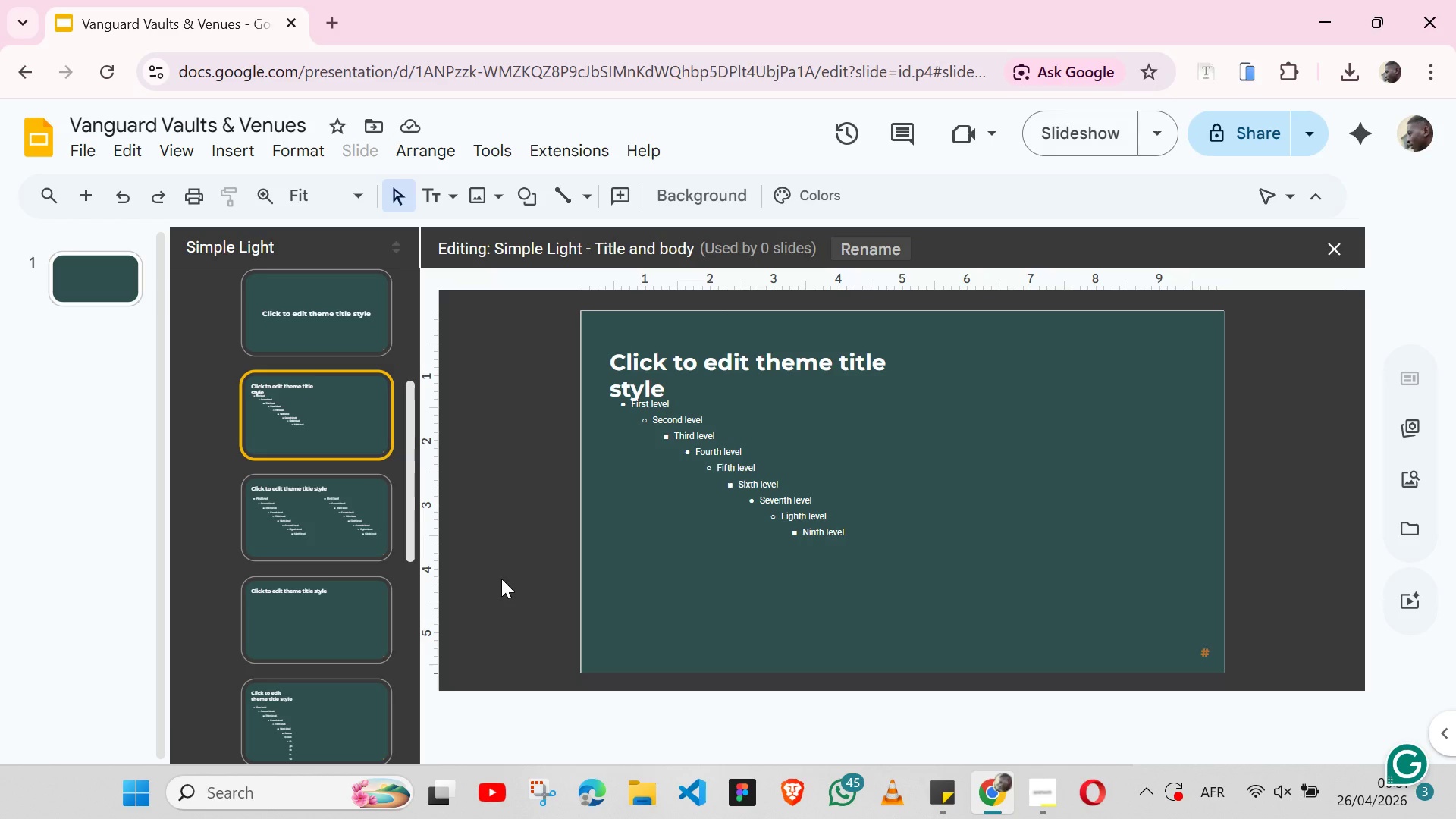 
mouse_move([260, 424])
 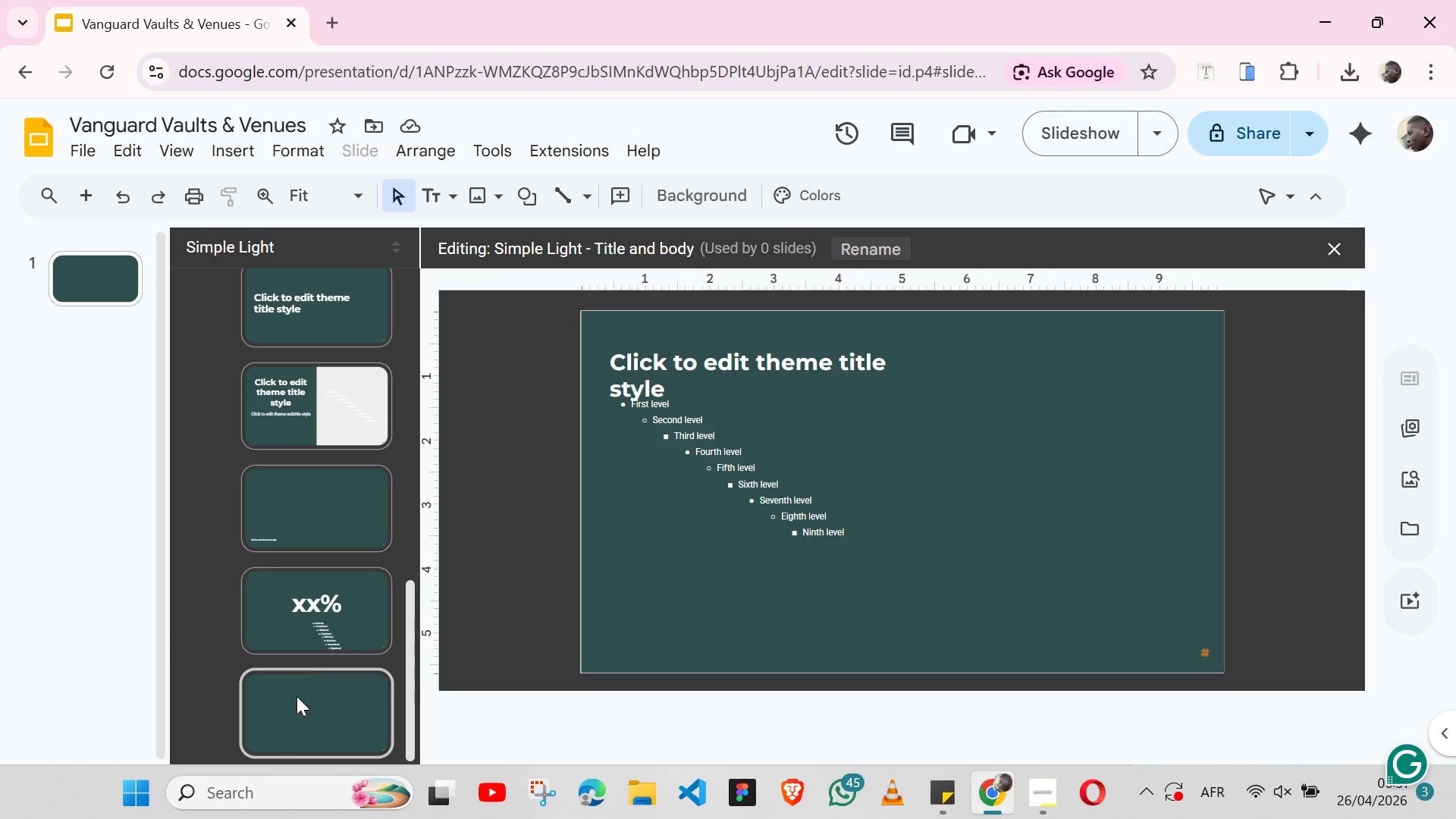 
mouse_move([316, 463])
 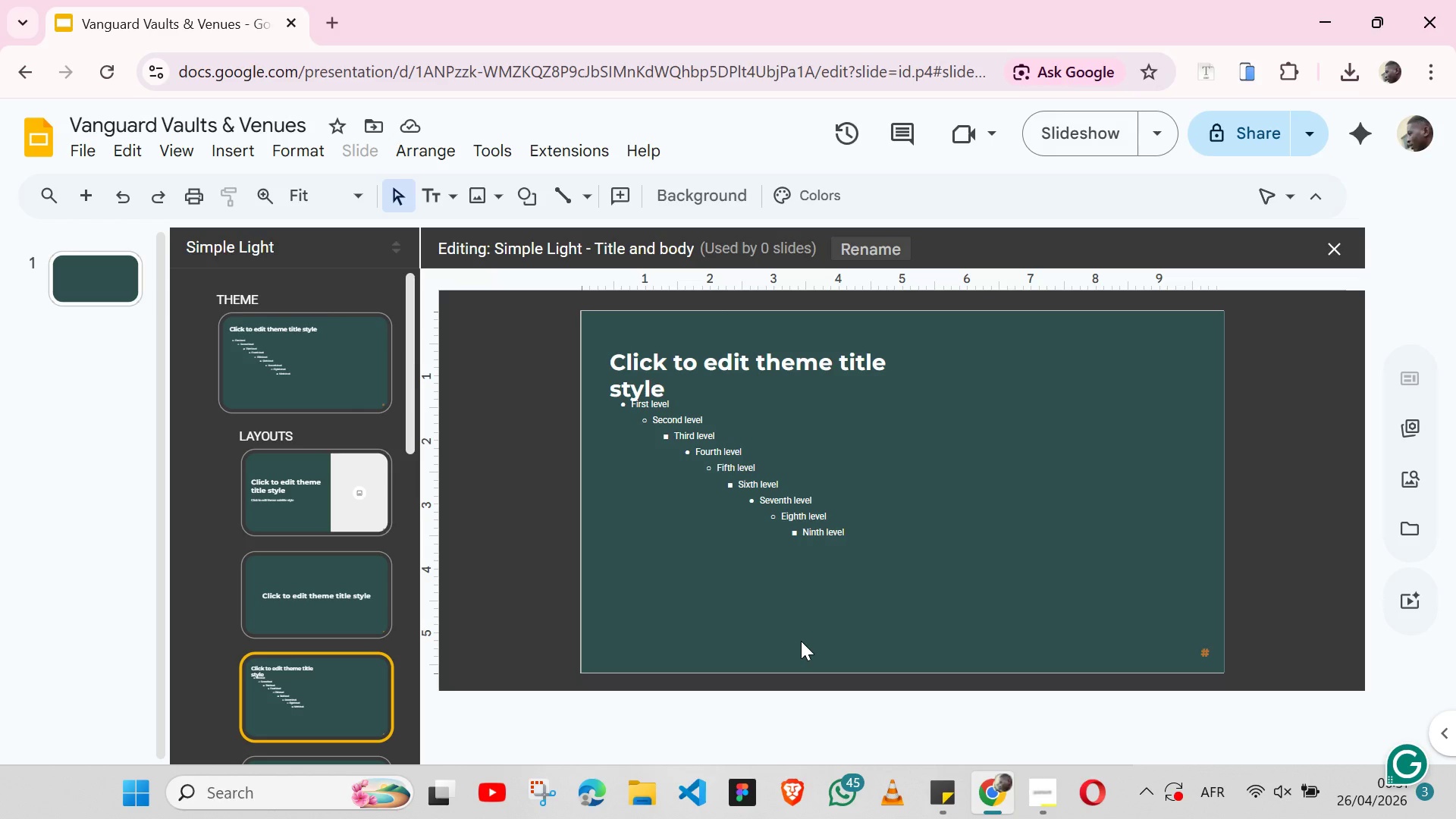 
left_click([801, 641])
 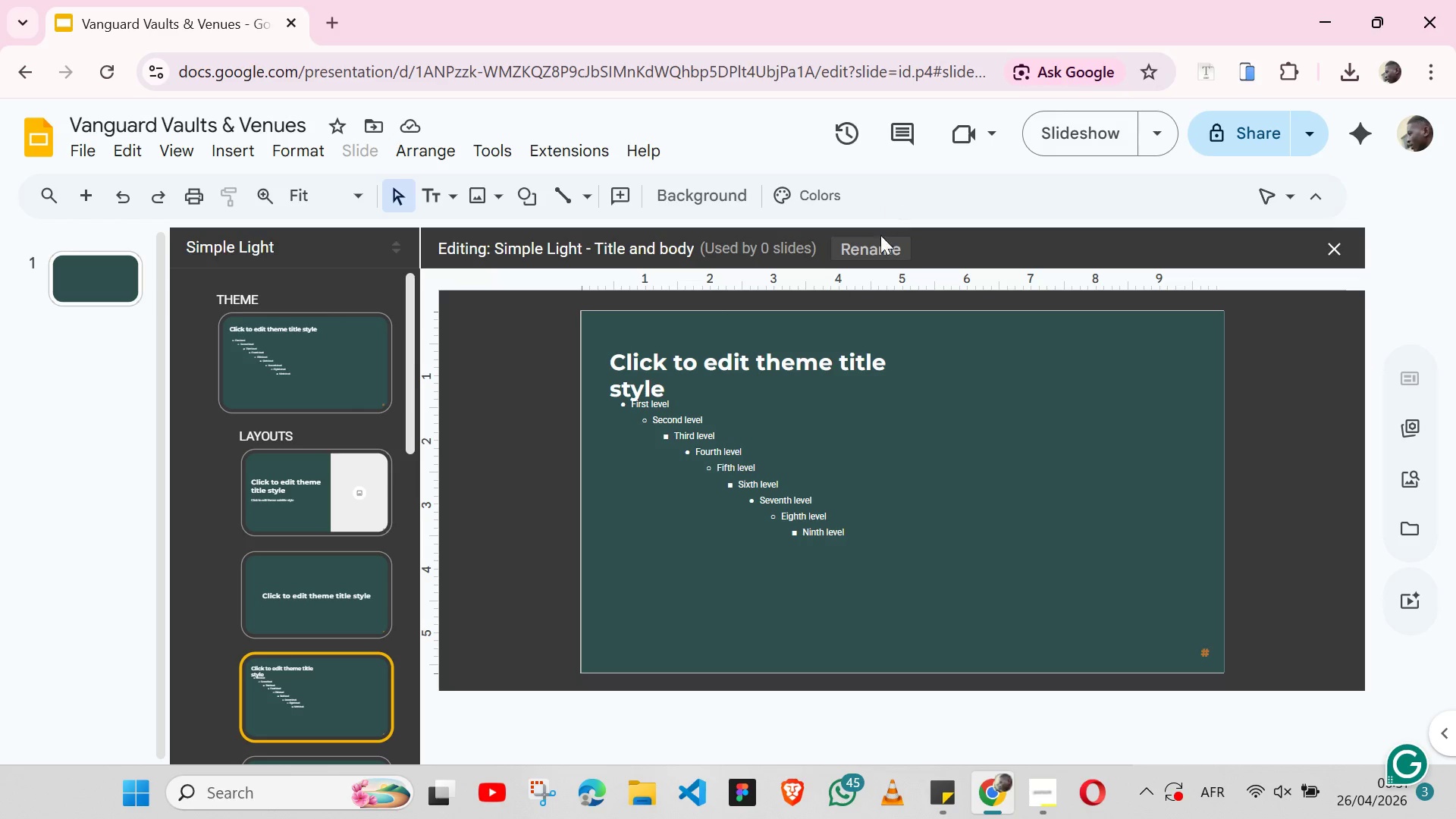 
left_click([880, 243])
 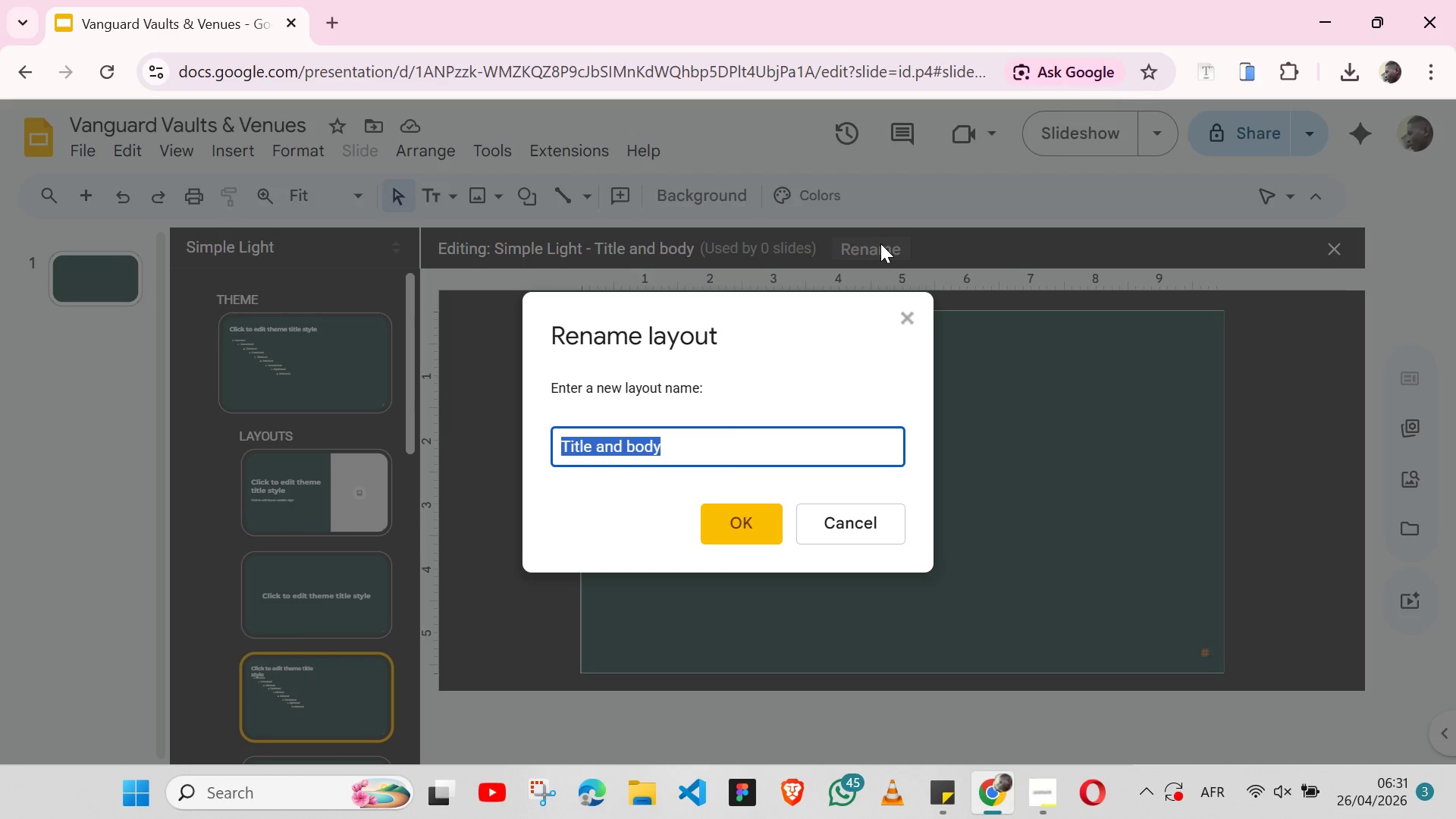 
type(Page 2&)
 